 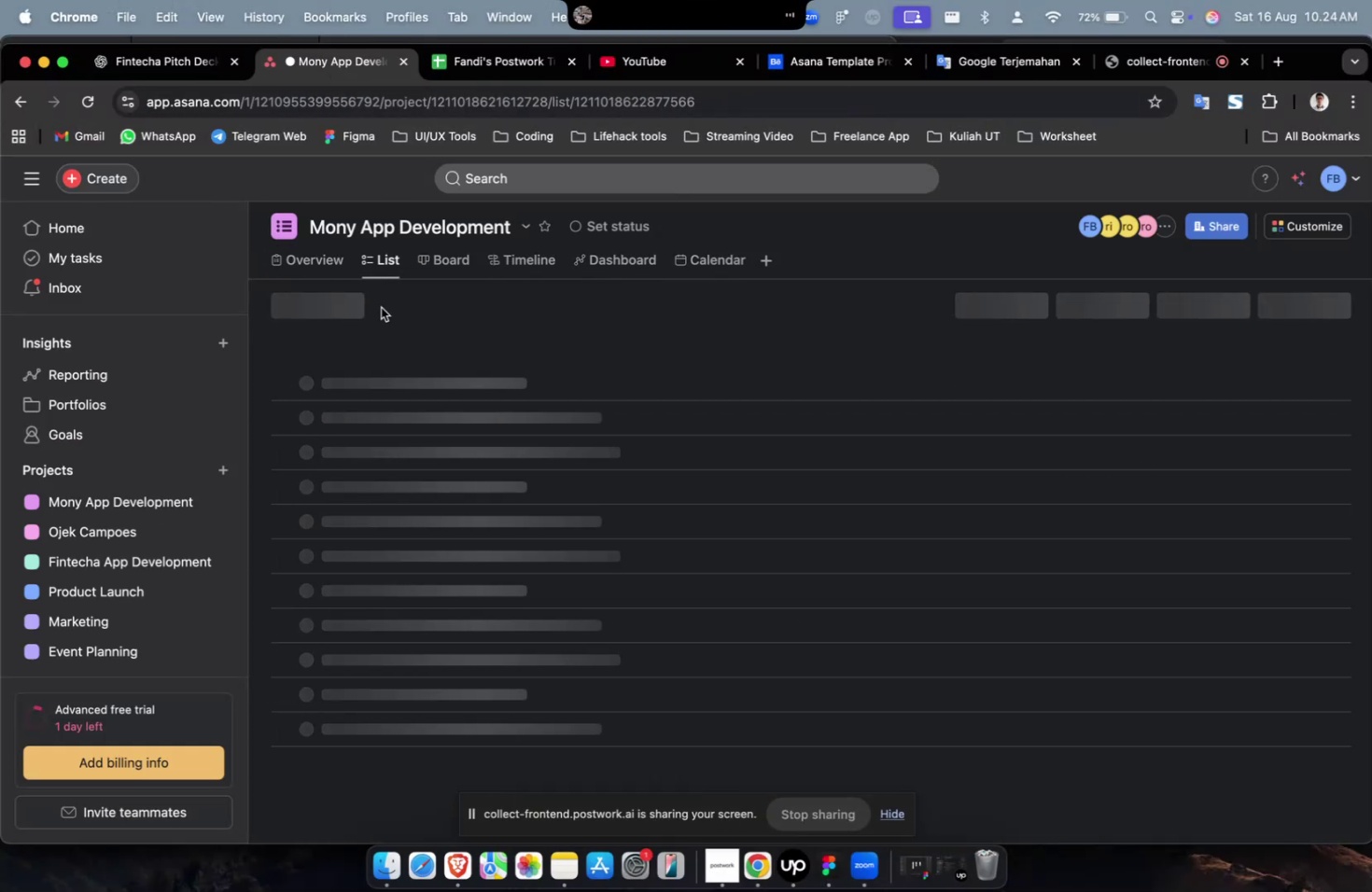 
double_click([435, 247])
 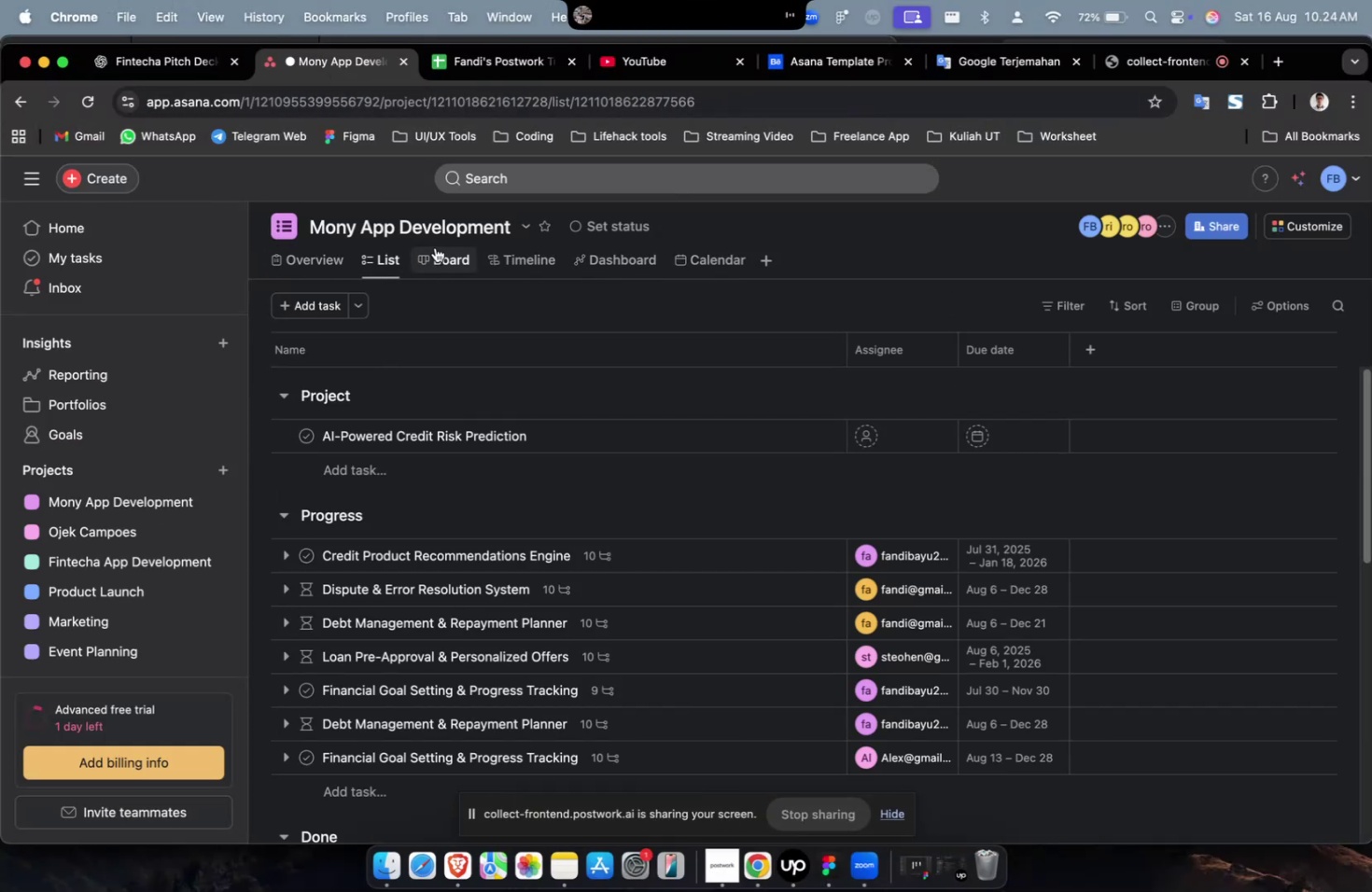 
triple_click([435, 247])
 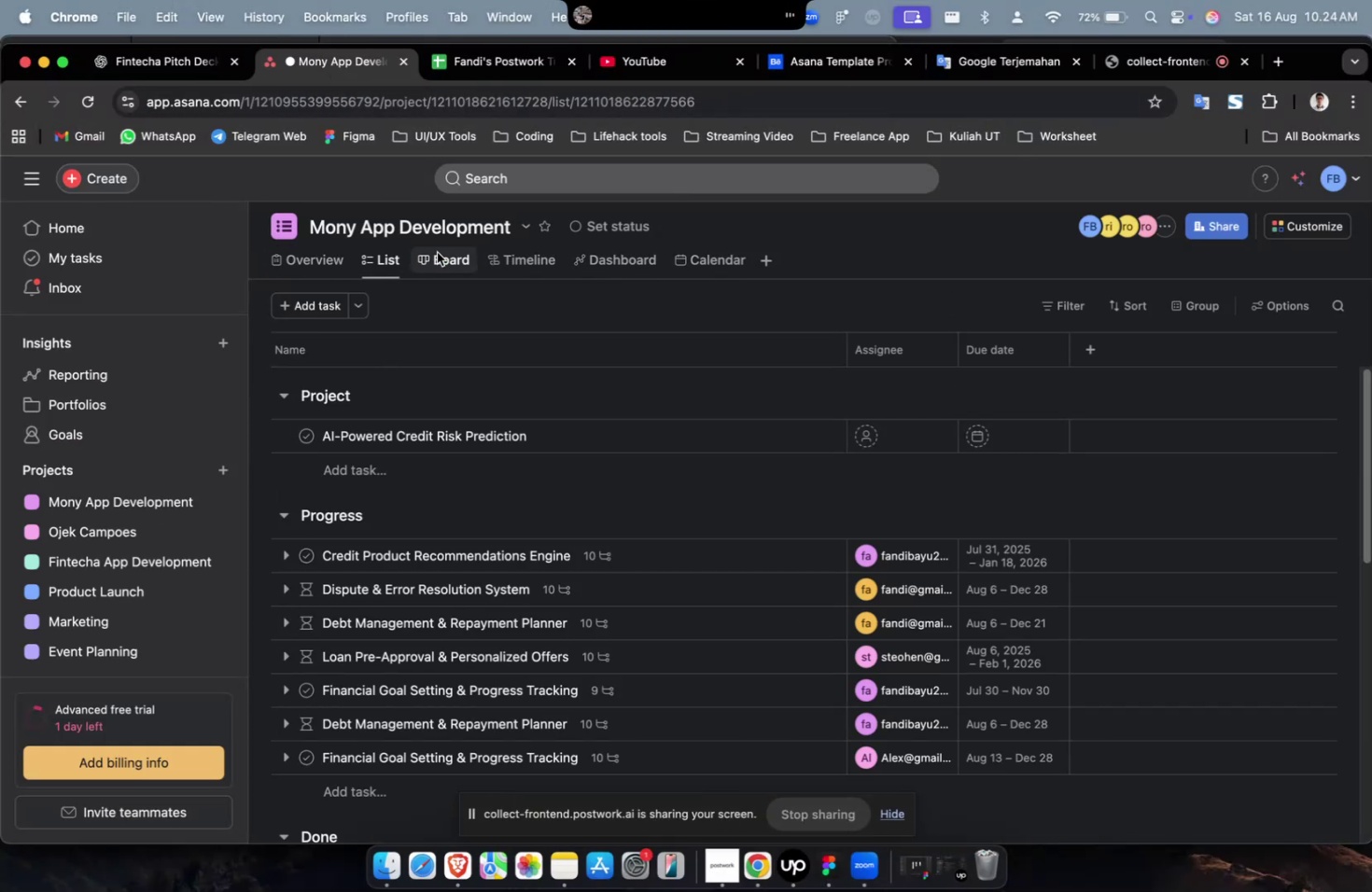 
triple_click([441, 264])
 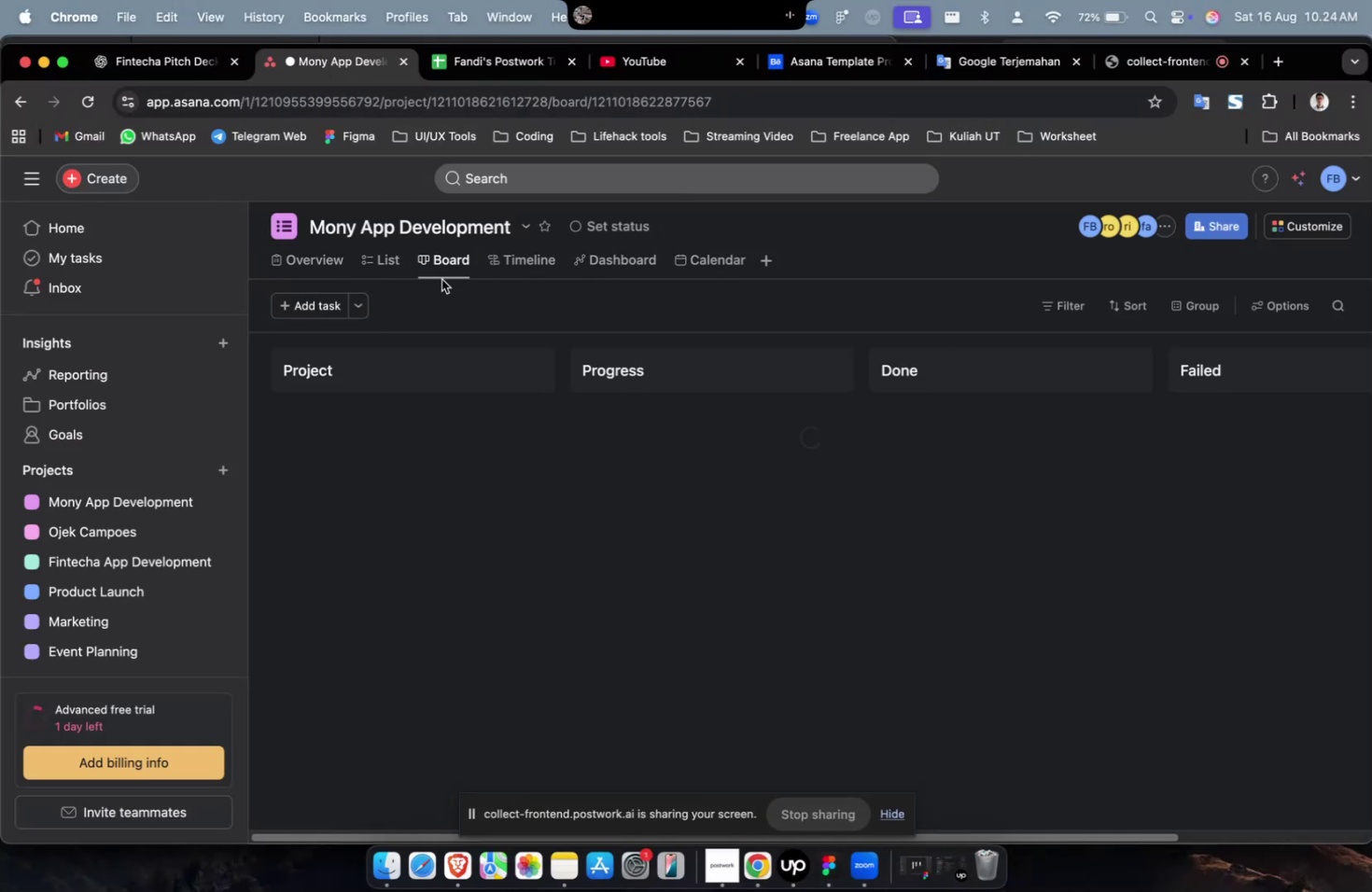 
left_click_drag(start_coordinate=[449, 262], to_coordinate=[451, 267])
 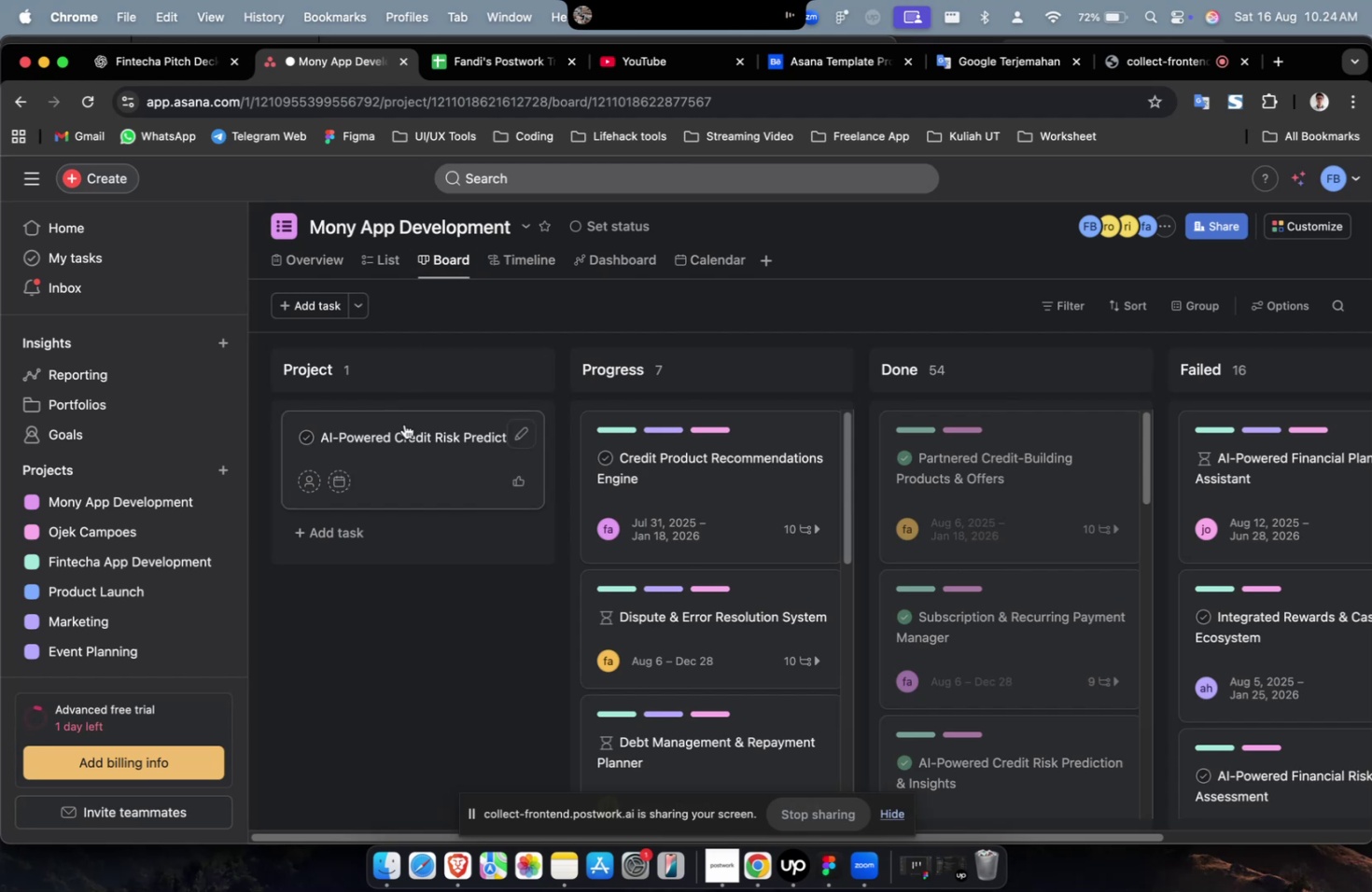 
left_click([403, 426])
 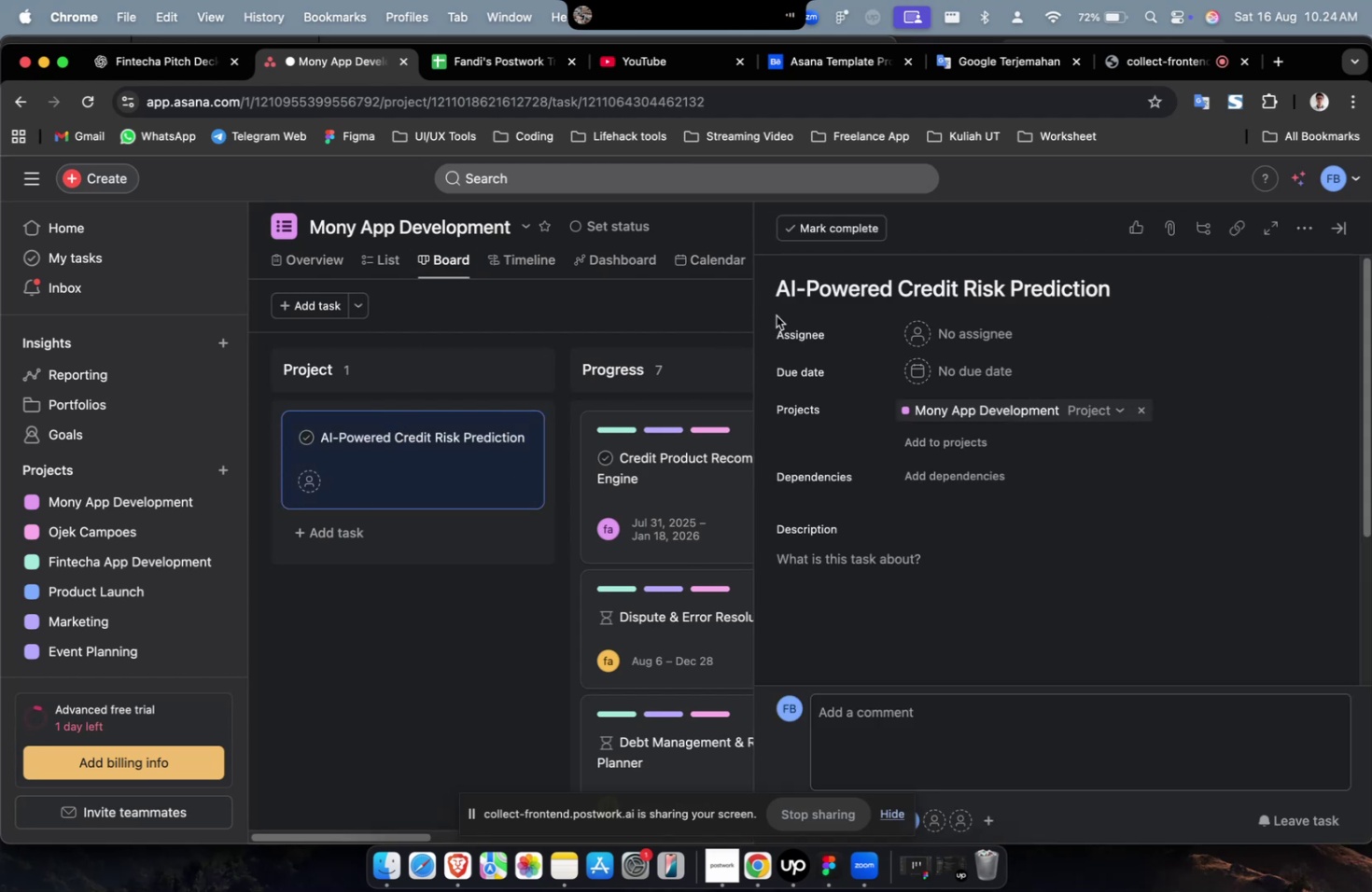 
key(Meta+A)
 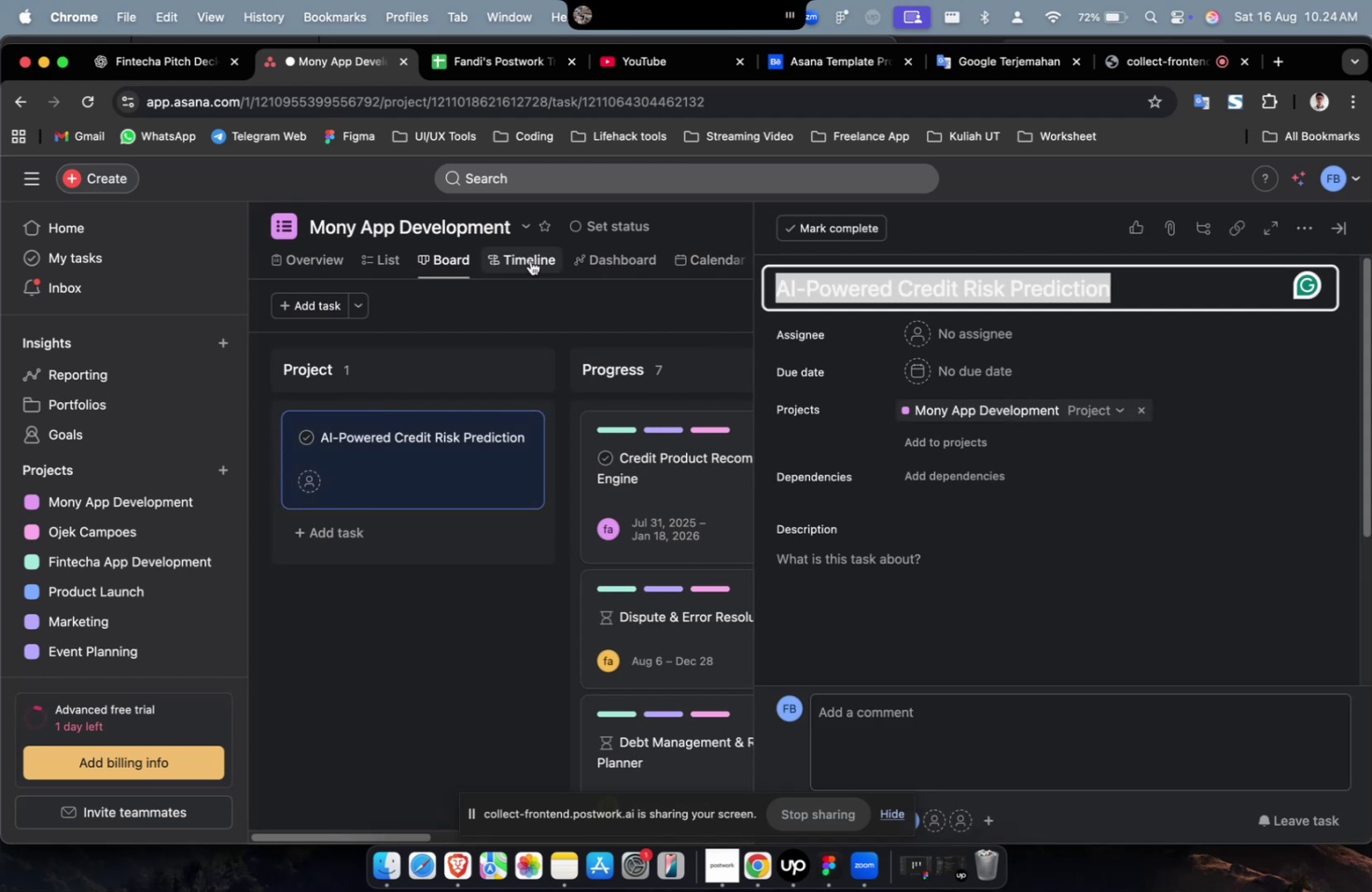 
key(Meta+C)
 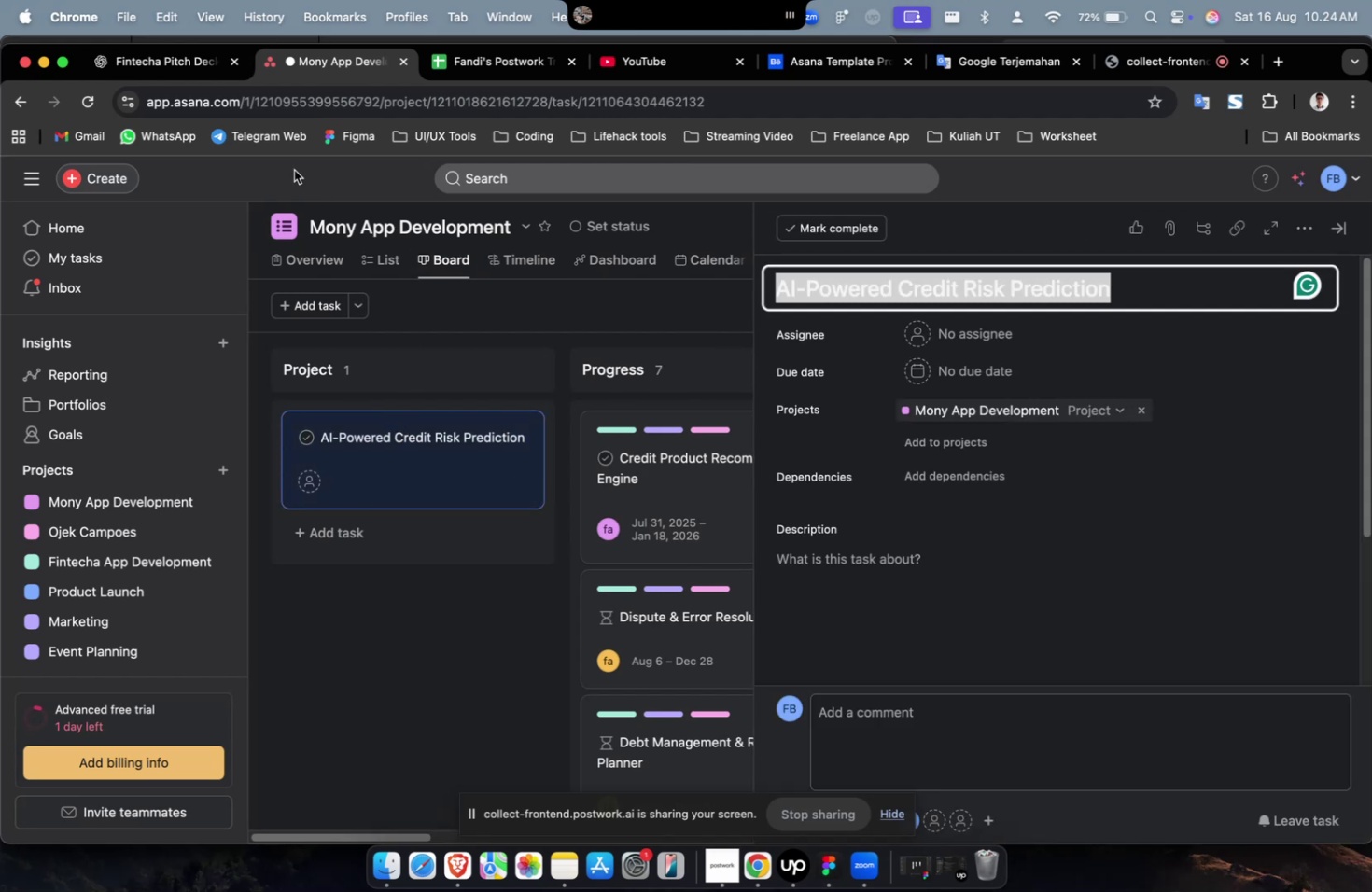 
key(Meta+C)
 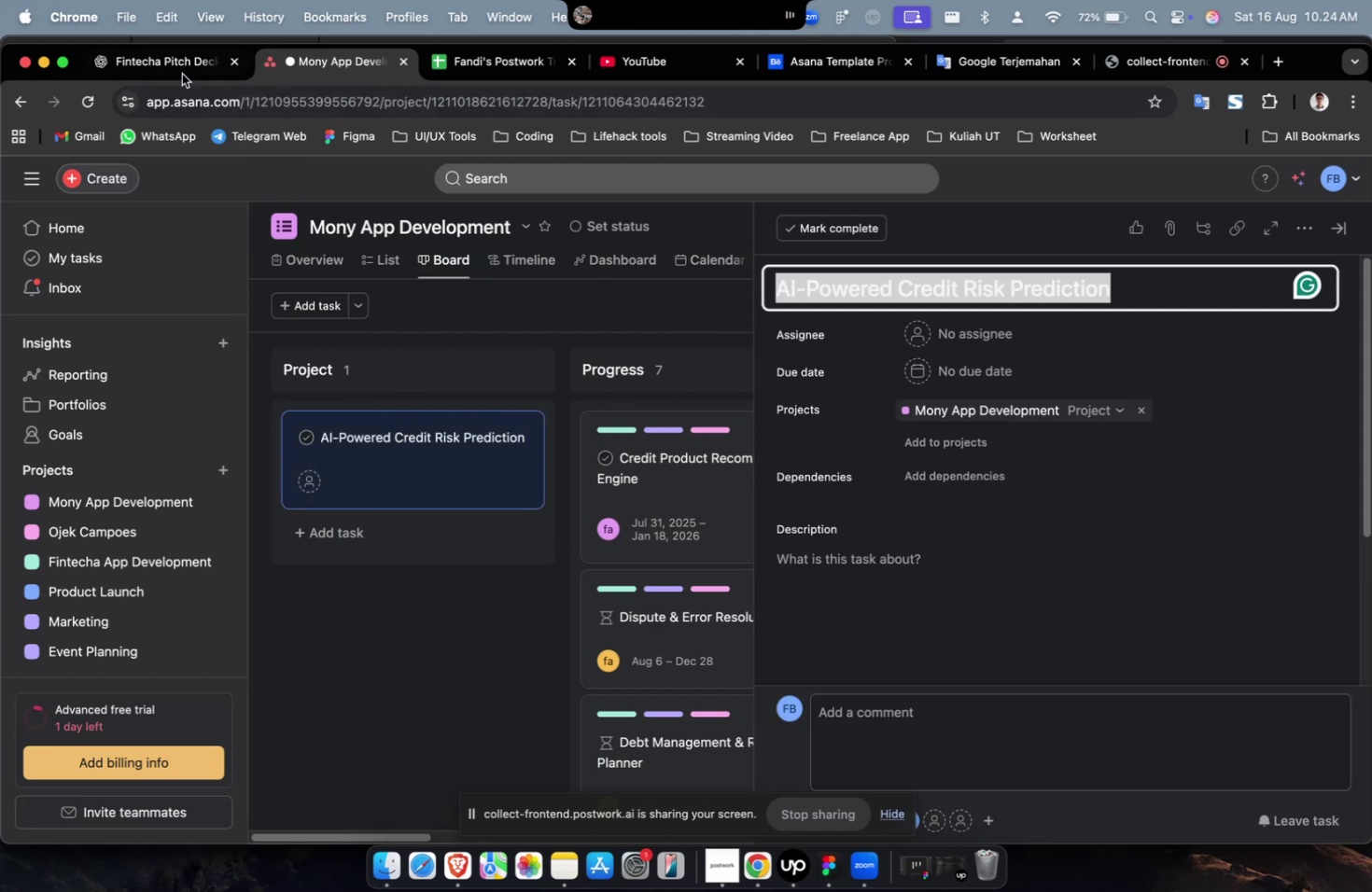 
left_click([179, 71])
 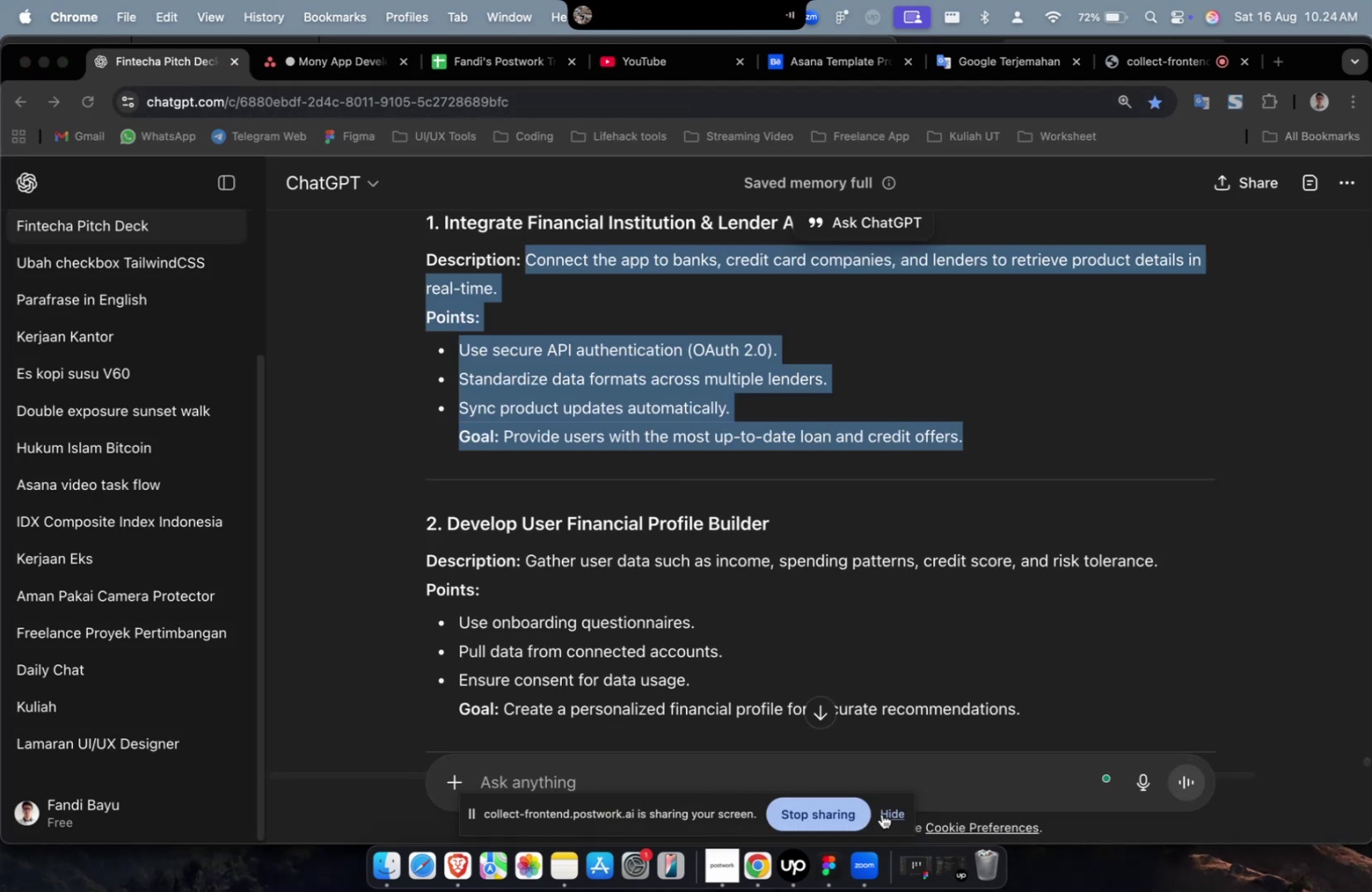 
double_click([878, 779])
 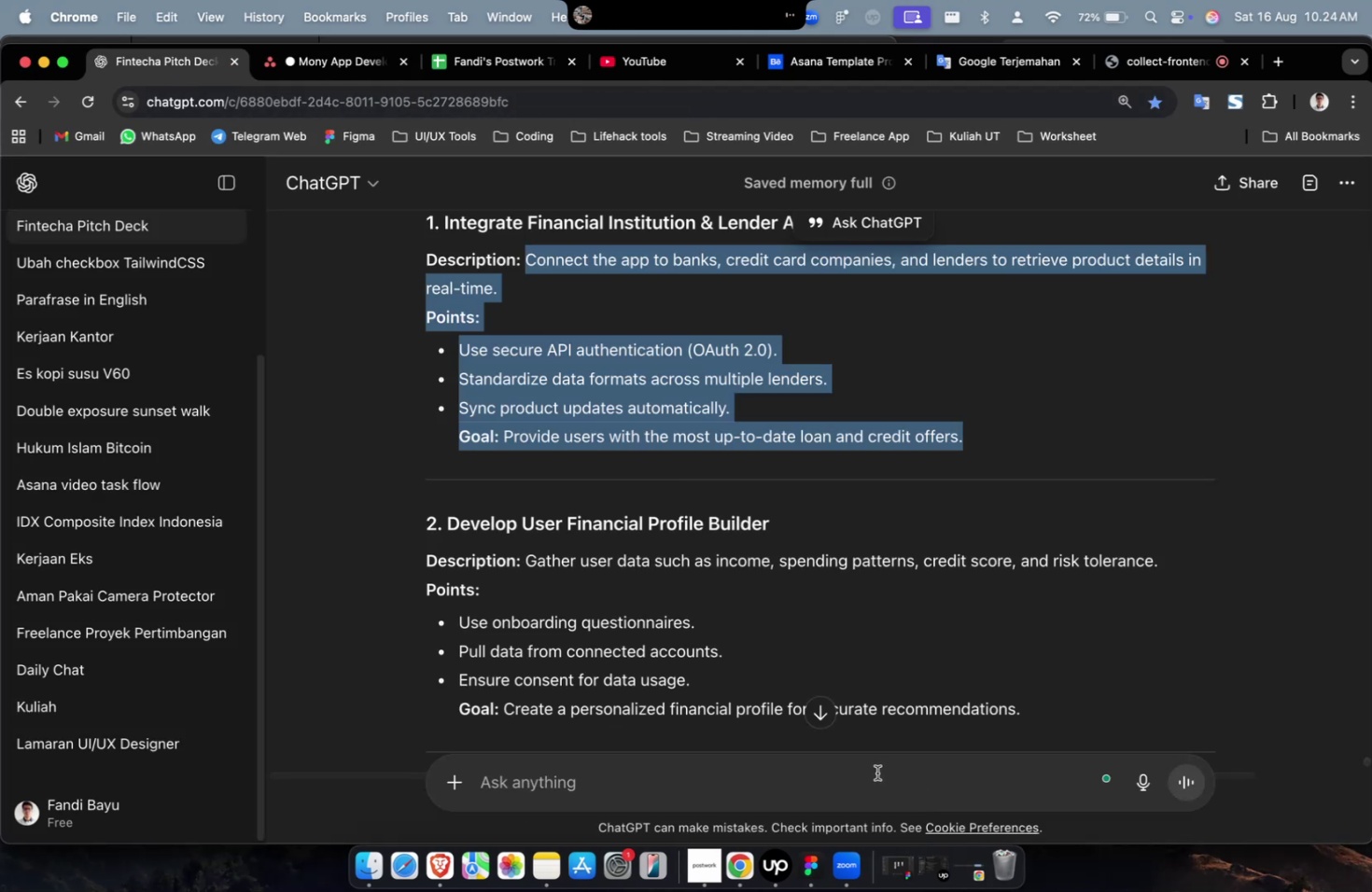 
left_click([876, 772])
 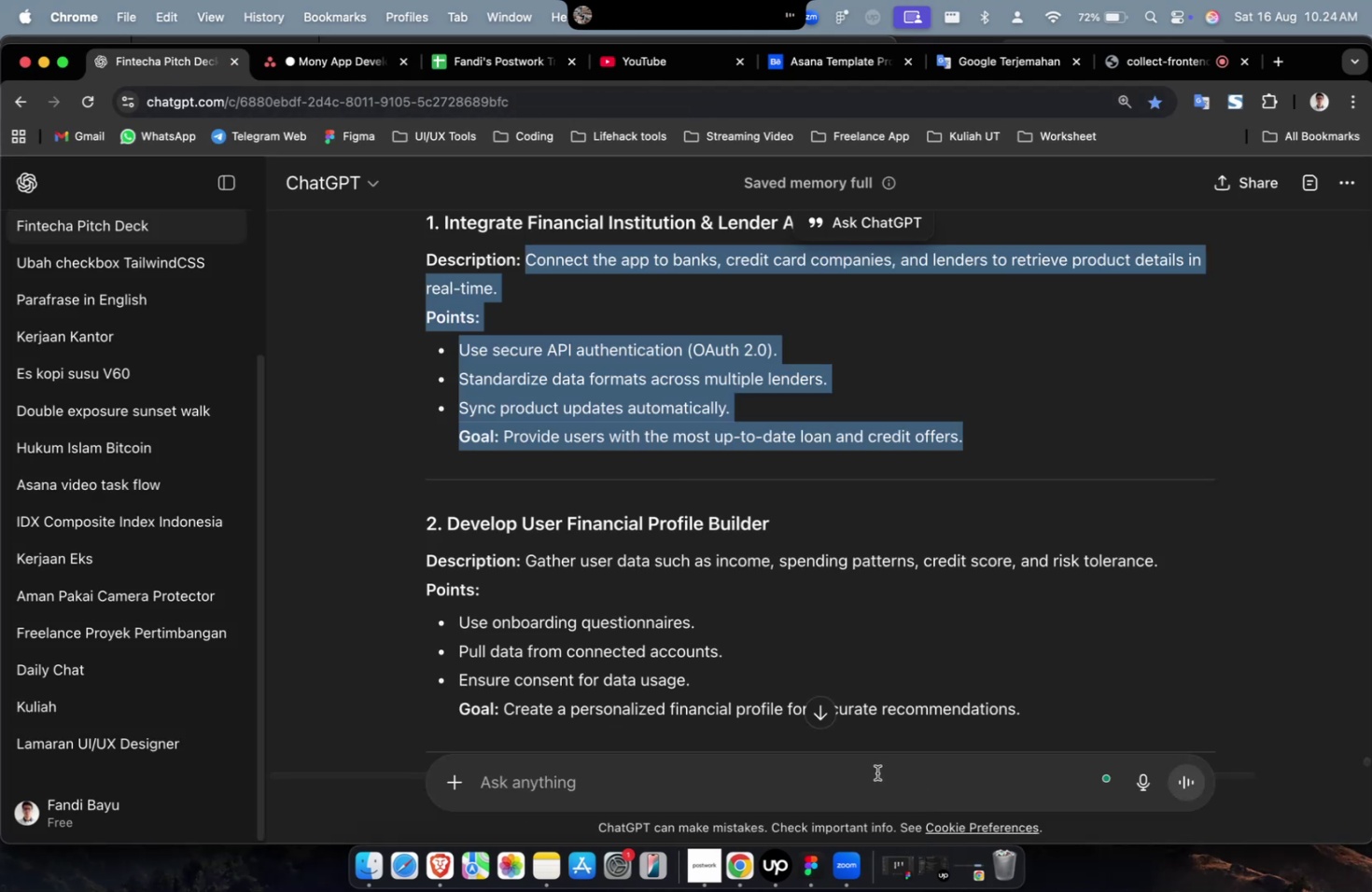 
type(please detailed about this task )
 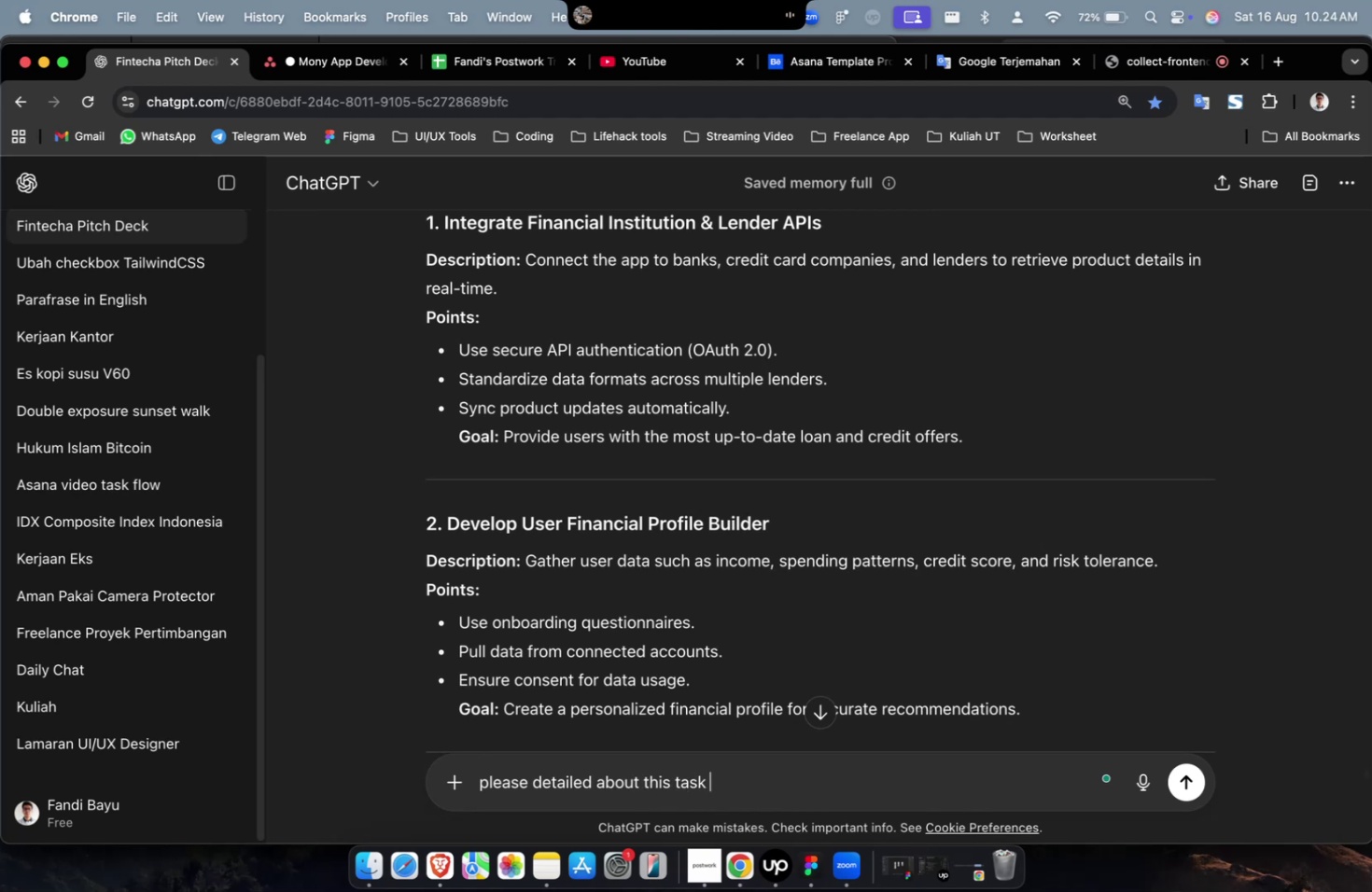 
key(Meta+V)
 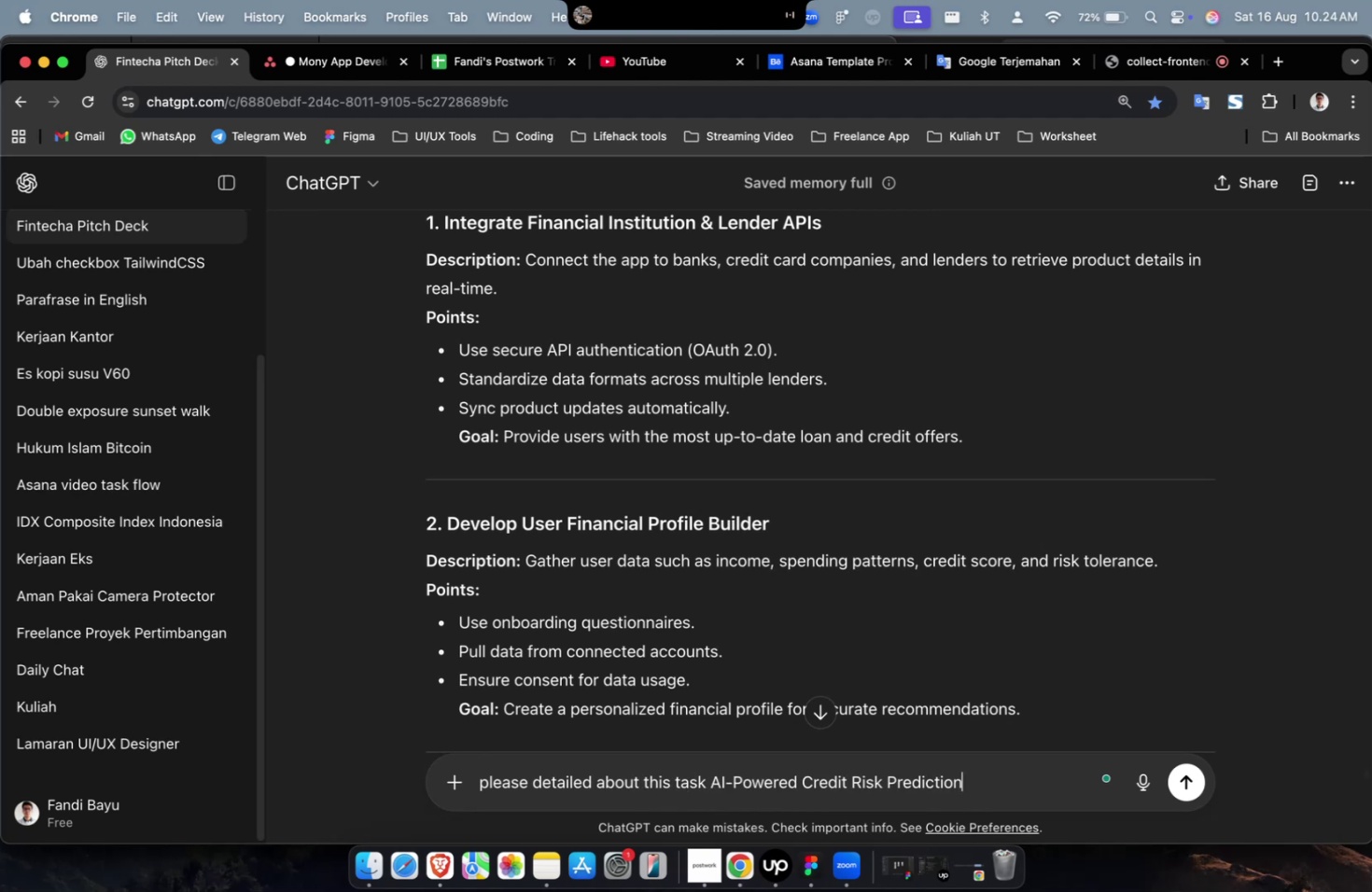 
key(Enter)
 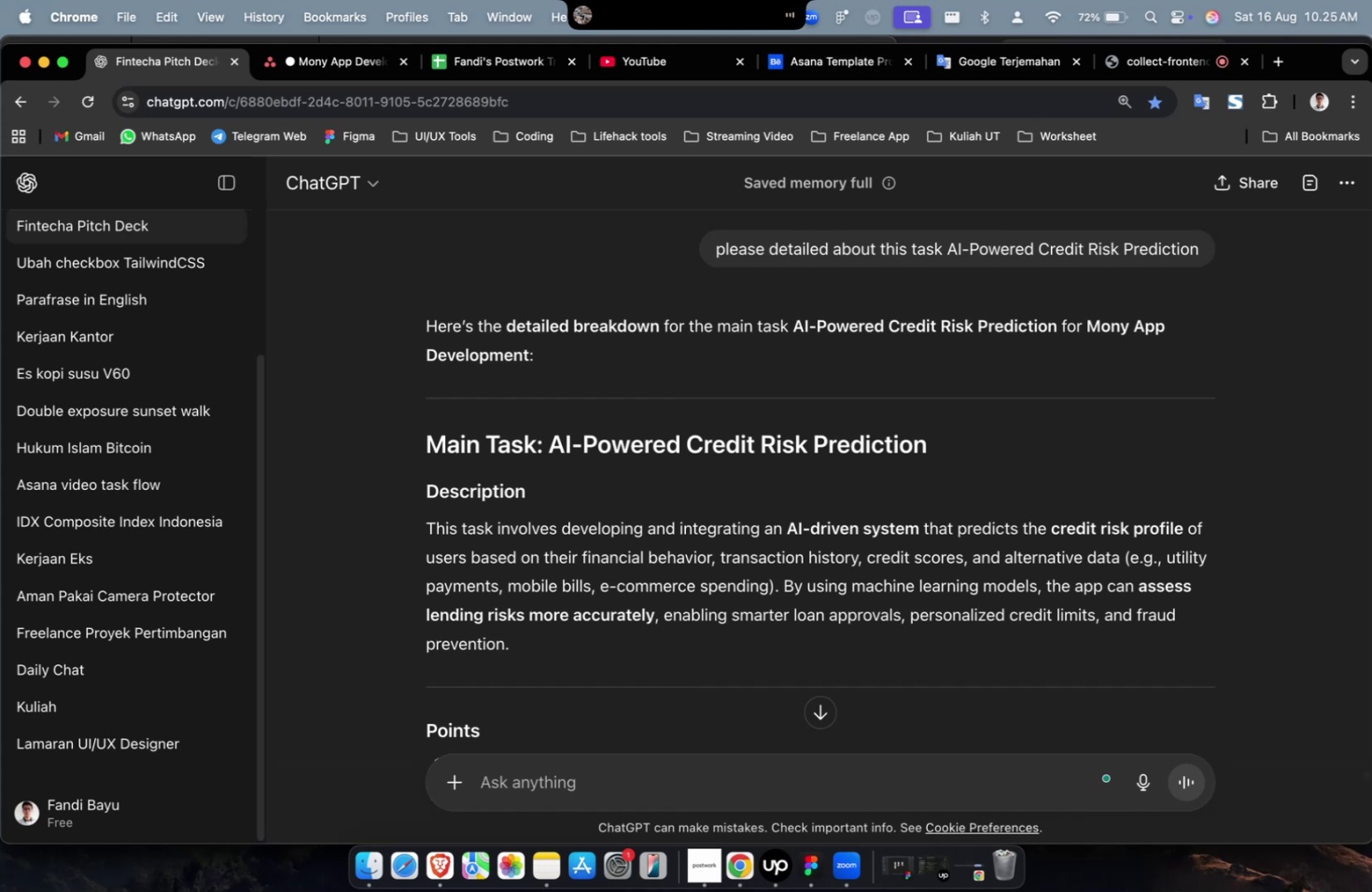 
wait(53.03)
 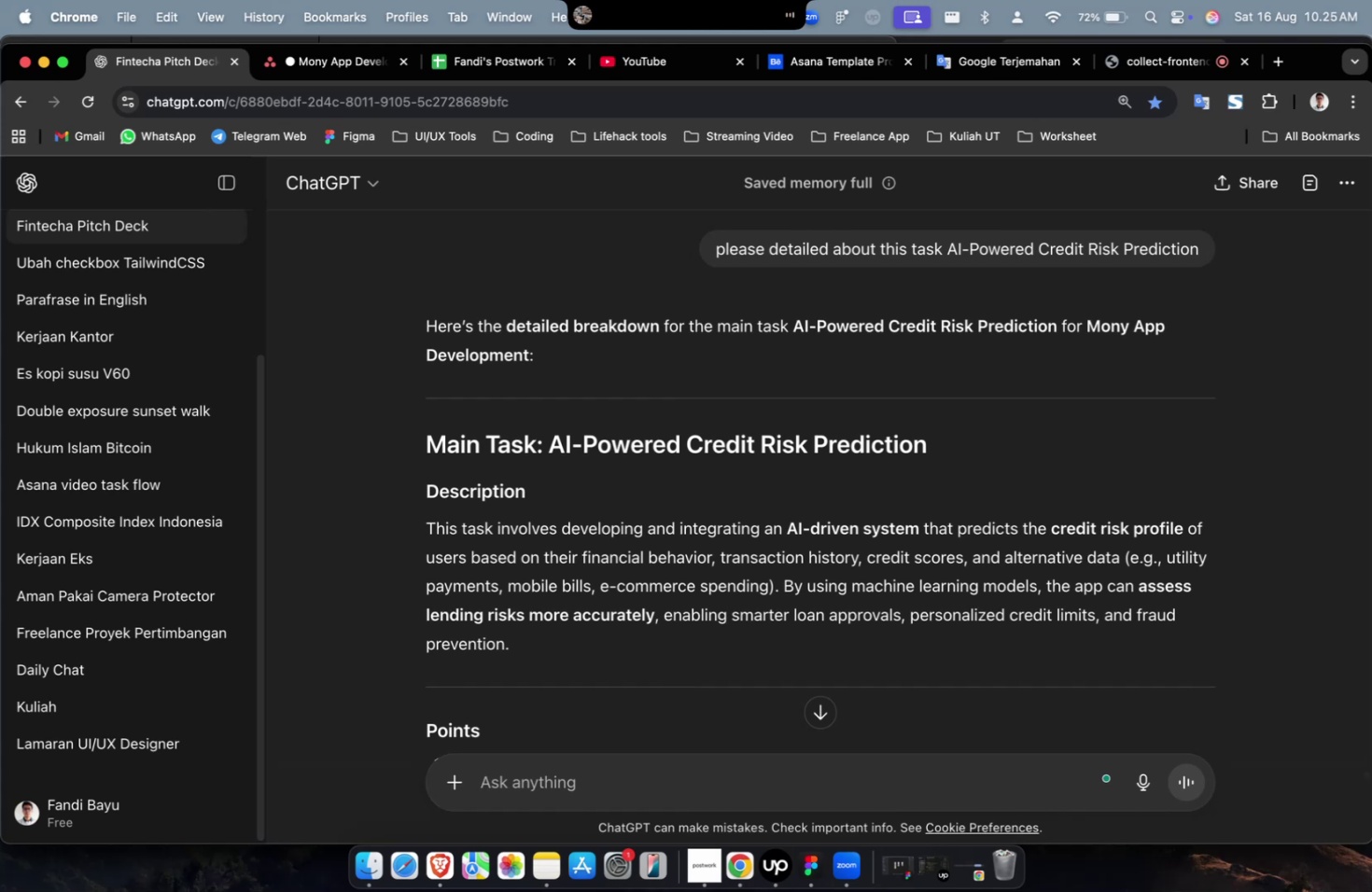 
scroll: coordinate [814, 512], scroll_direction: down, amount: 21.0
 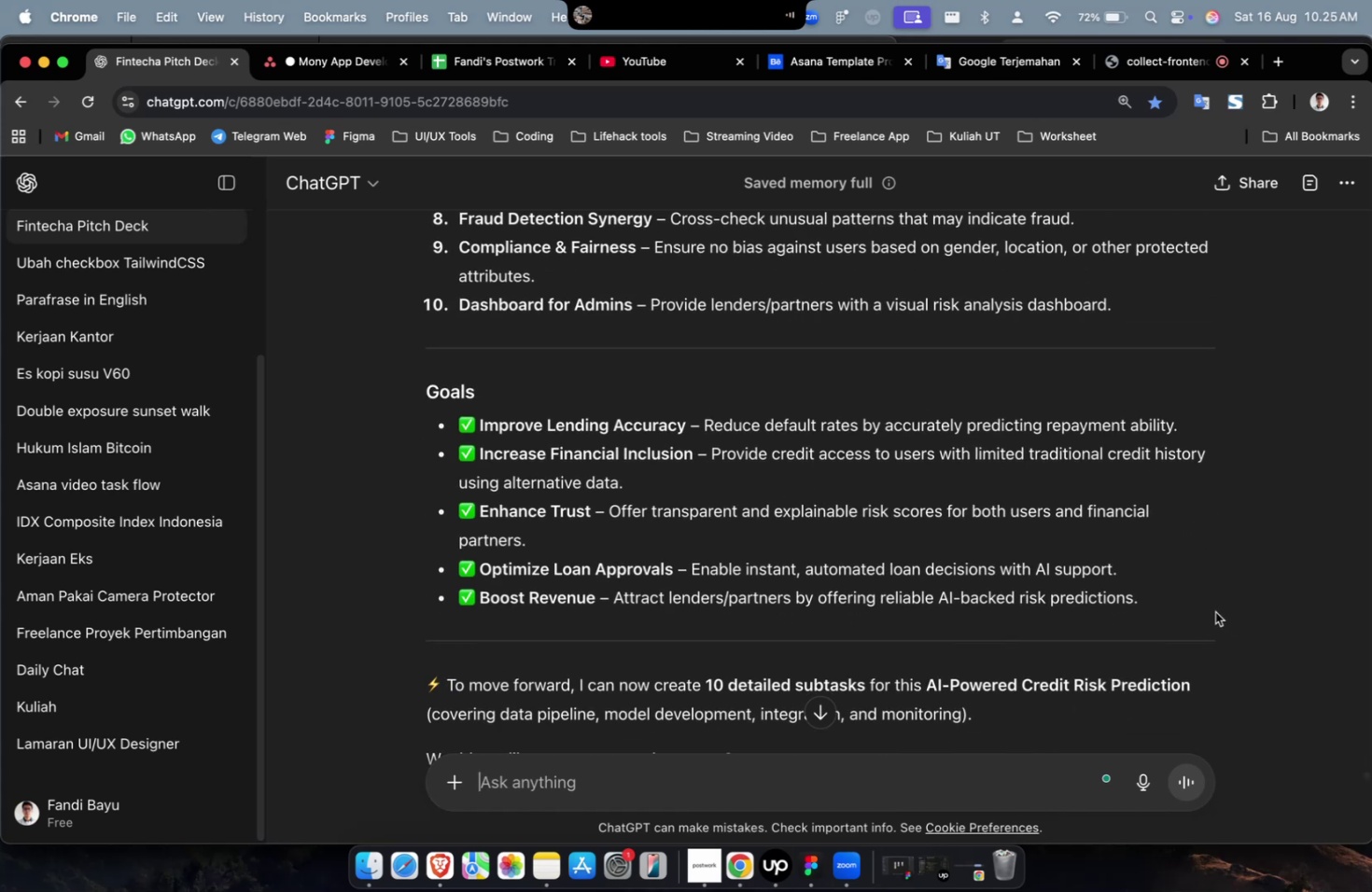 
left_click_drag(start_coordinate=[1200, 606], to_coordinate=[763, 501])
 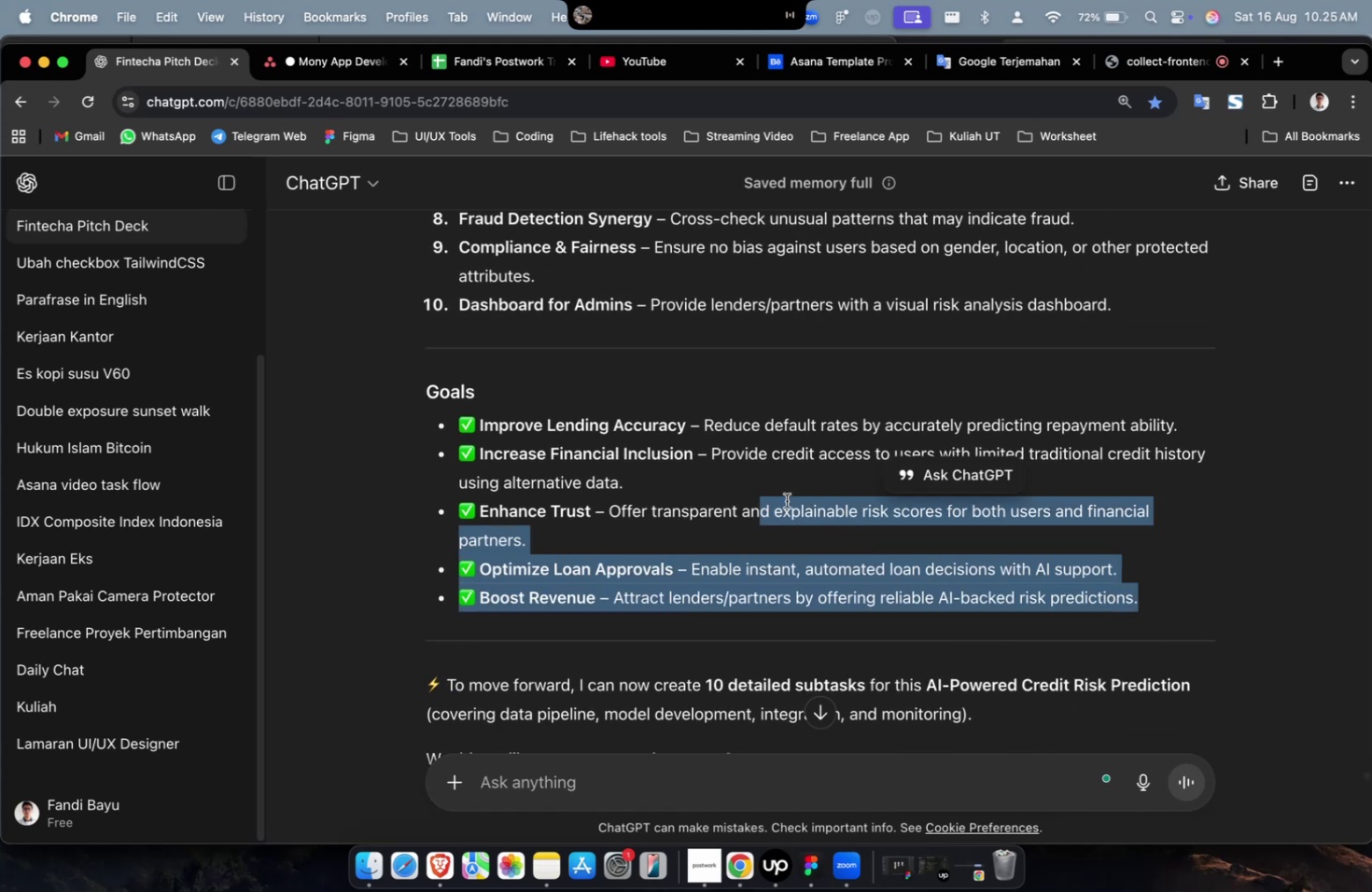 
left_click_drag(start_coordinate=[990, 509], to_coordinate=[1034, 518])
 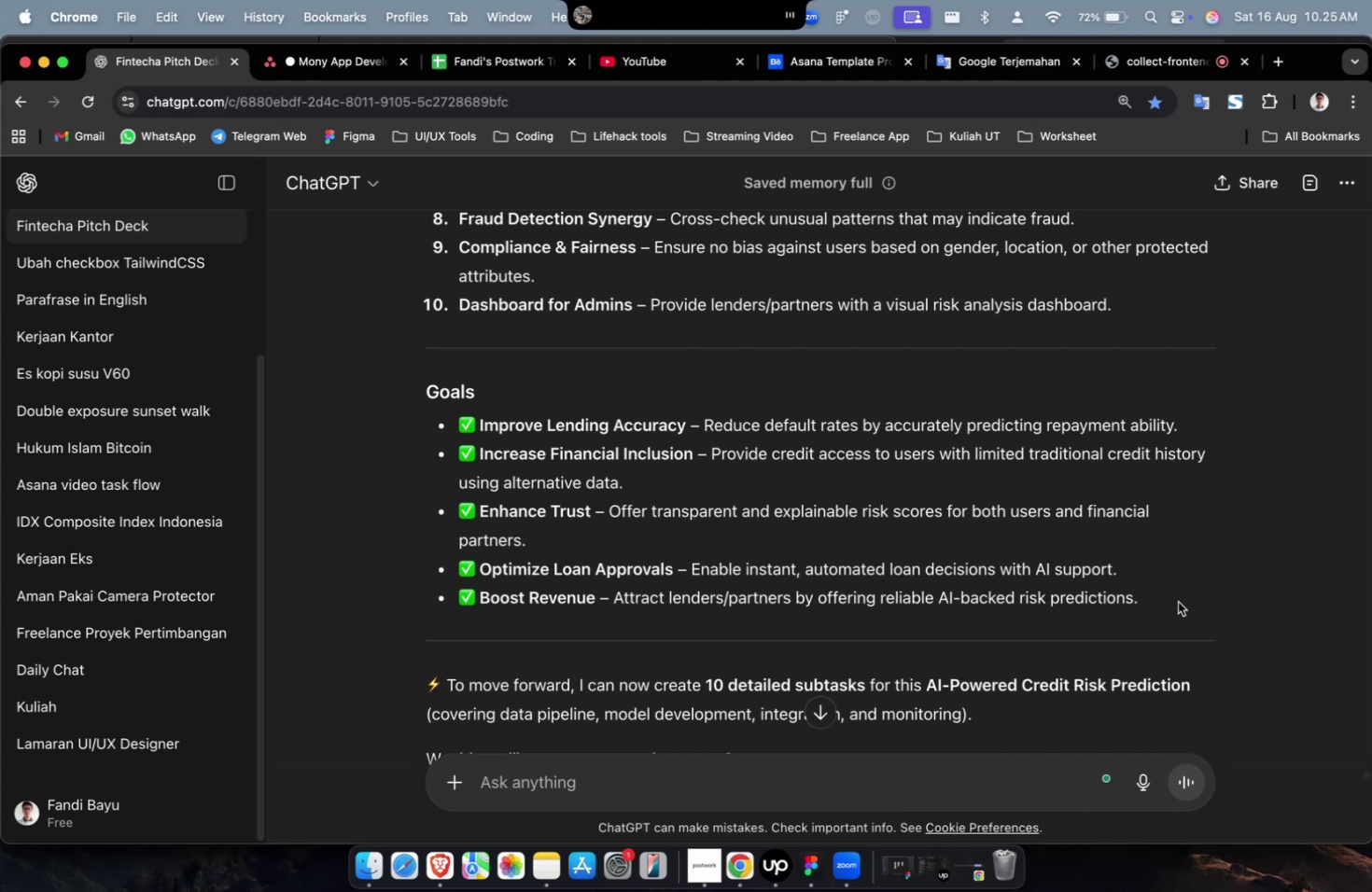 
left_click_drag(start_coordinate=[1181, 602], to_coordinate=[426, 509])
 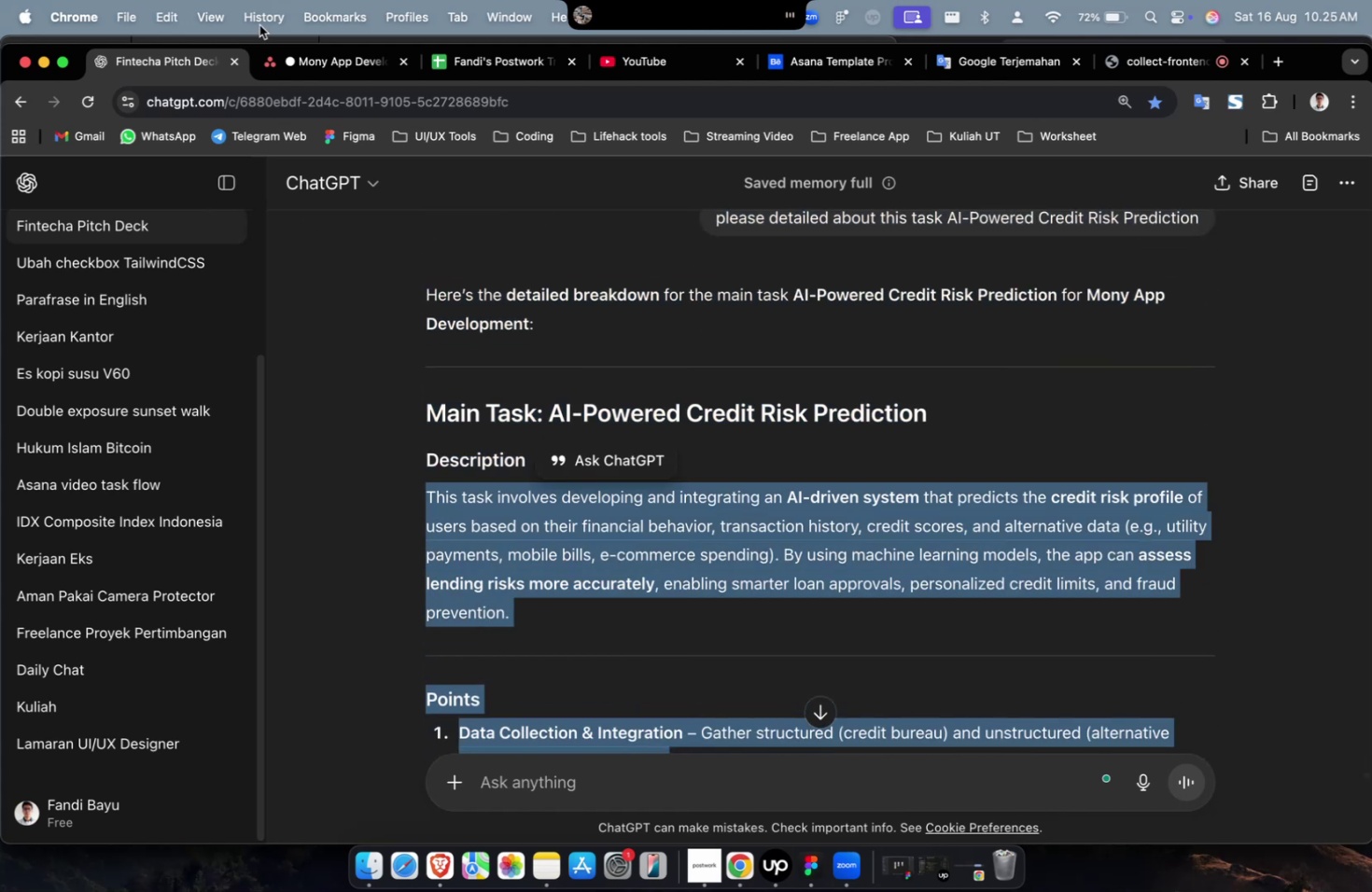 
scroll: coordinate [483, 629], scroll_direction: up, amount: 21.0
 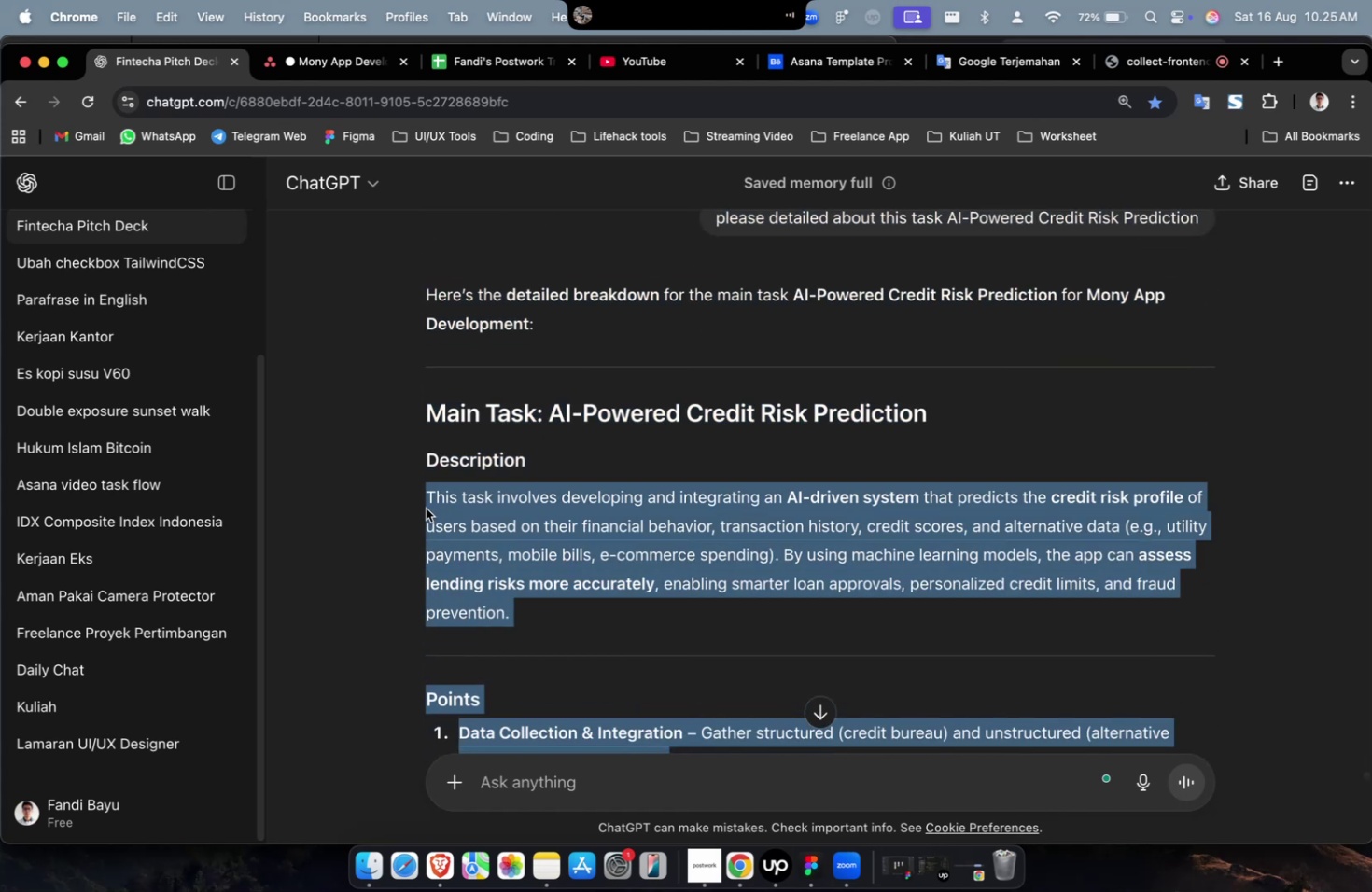 
key(Meta+C)
 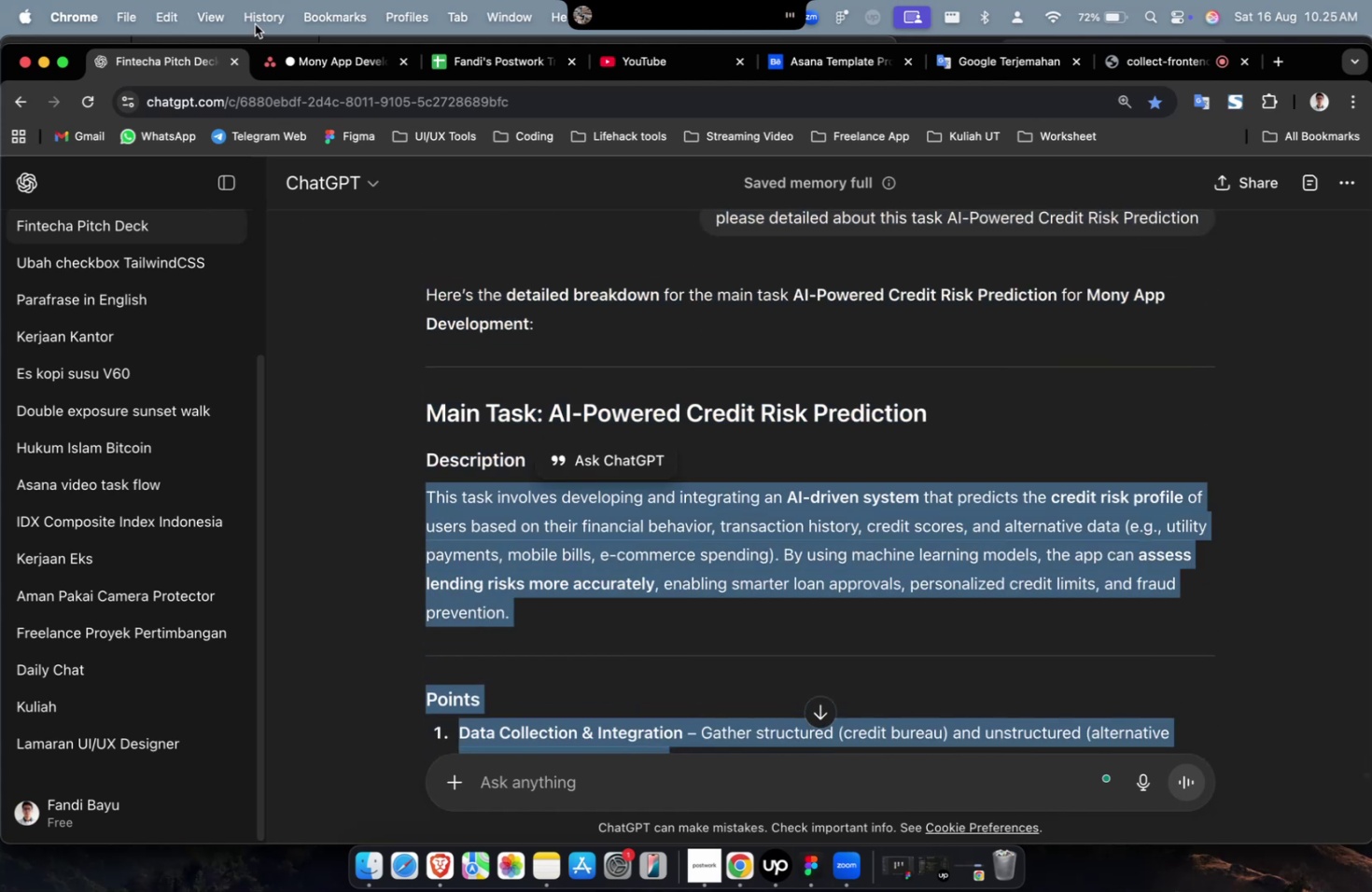 
key(Meta+C)
 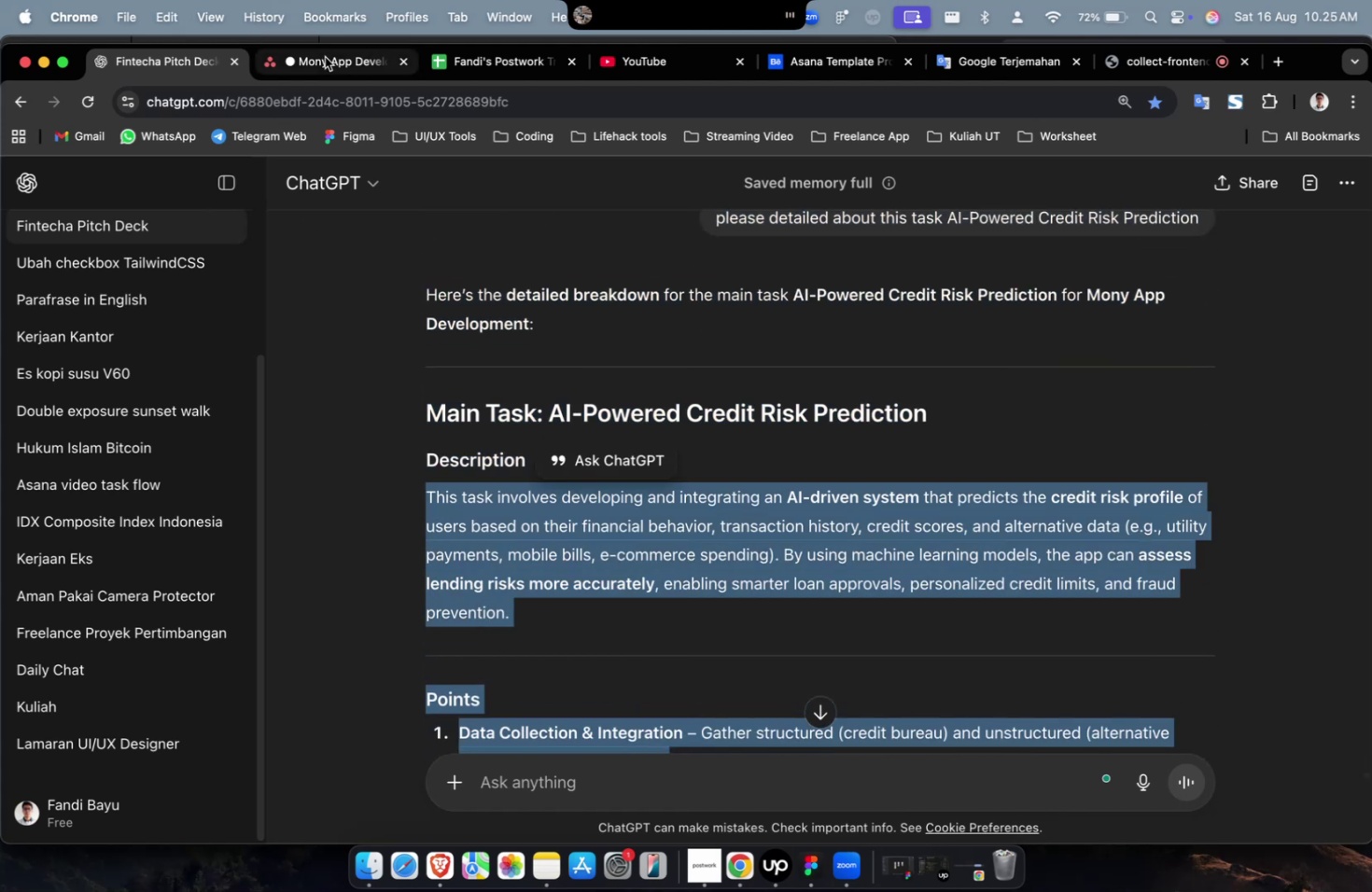 
left_click([325, 57])
 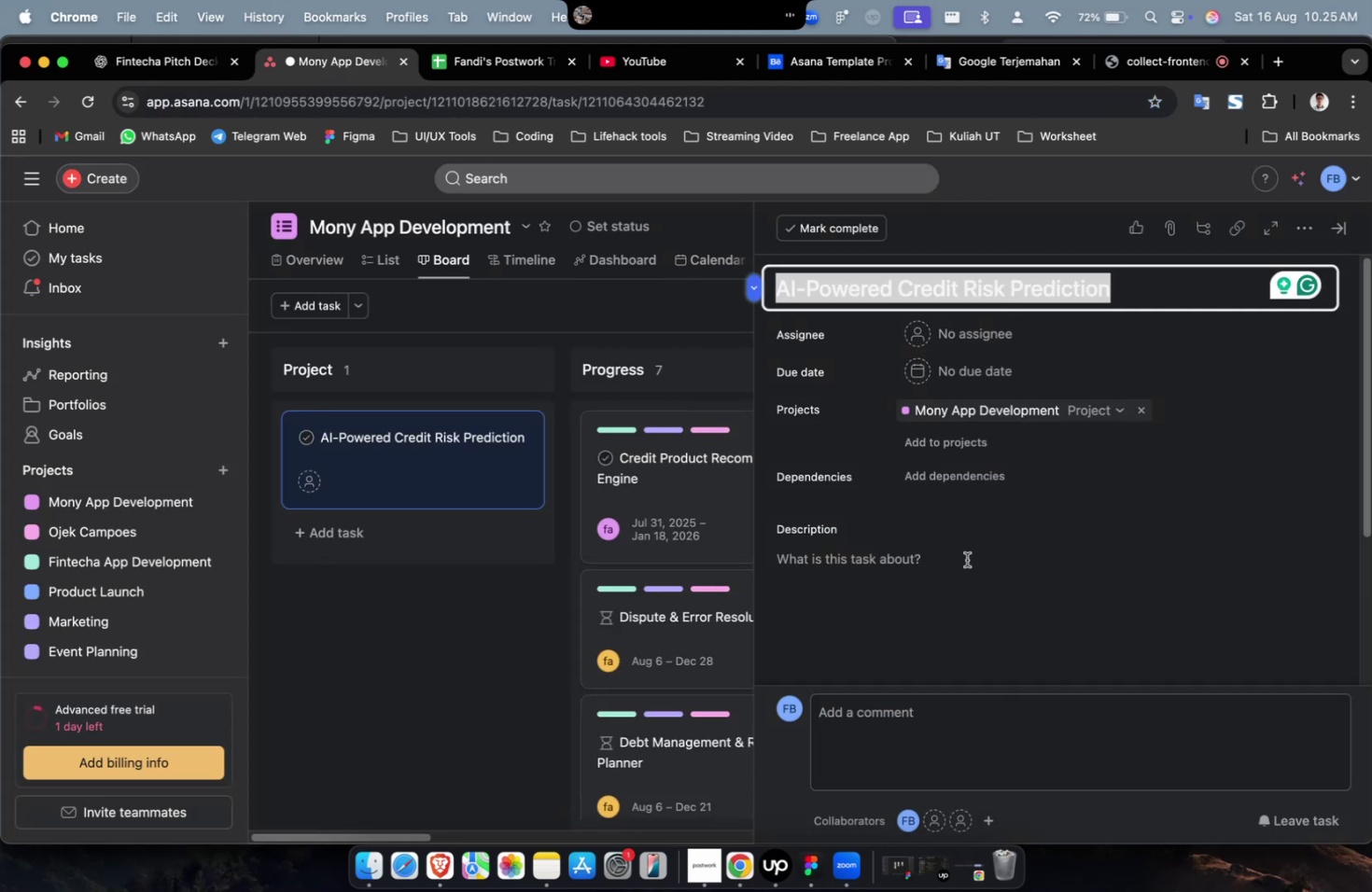 
double_click([942, 583])
 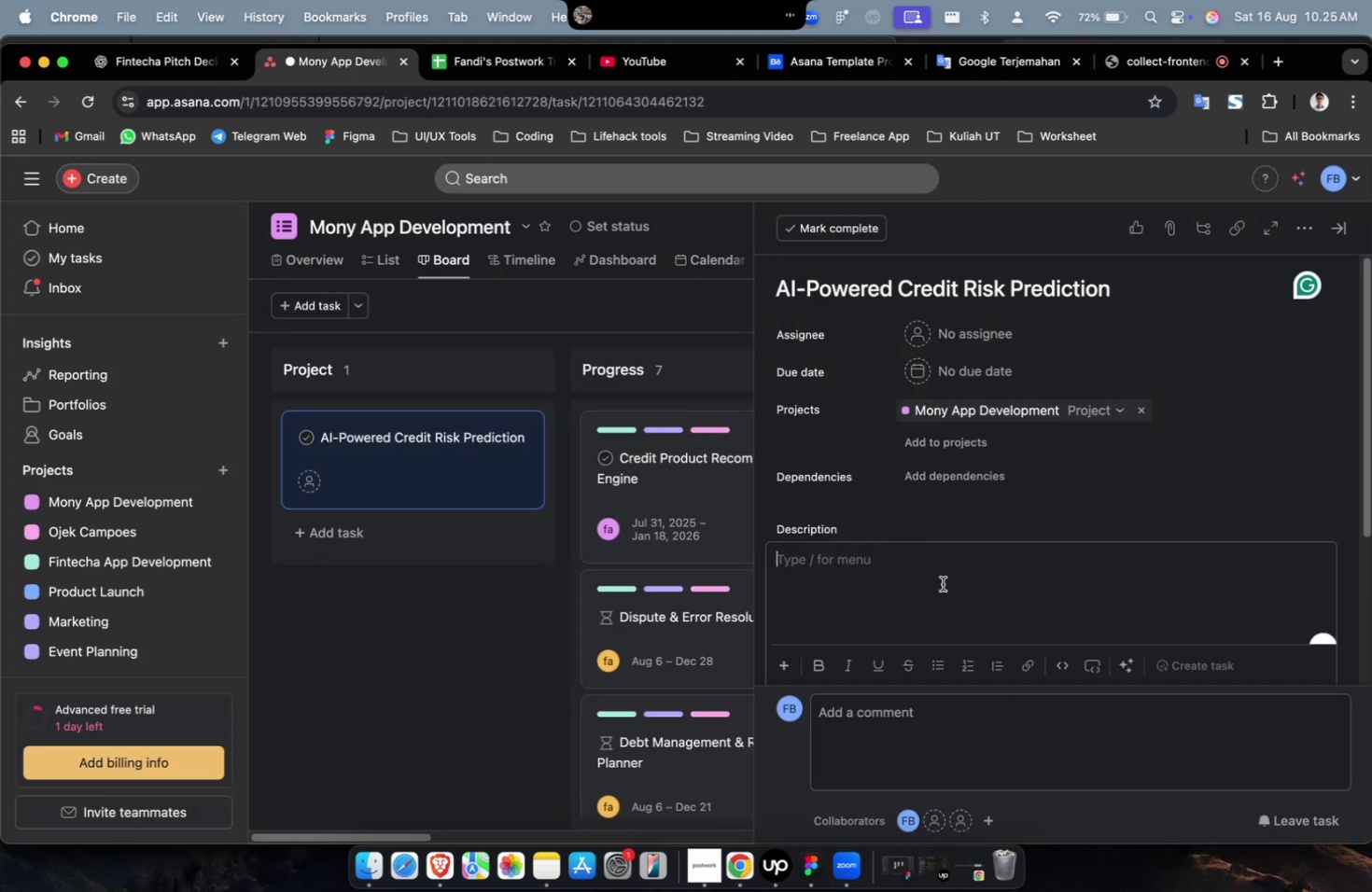 
key(Meta+V)
 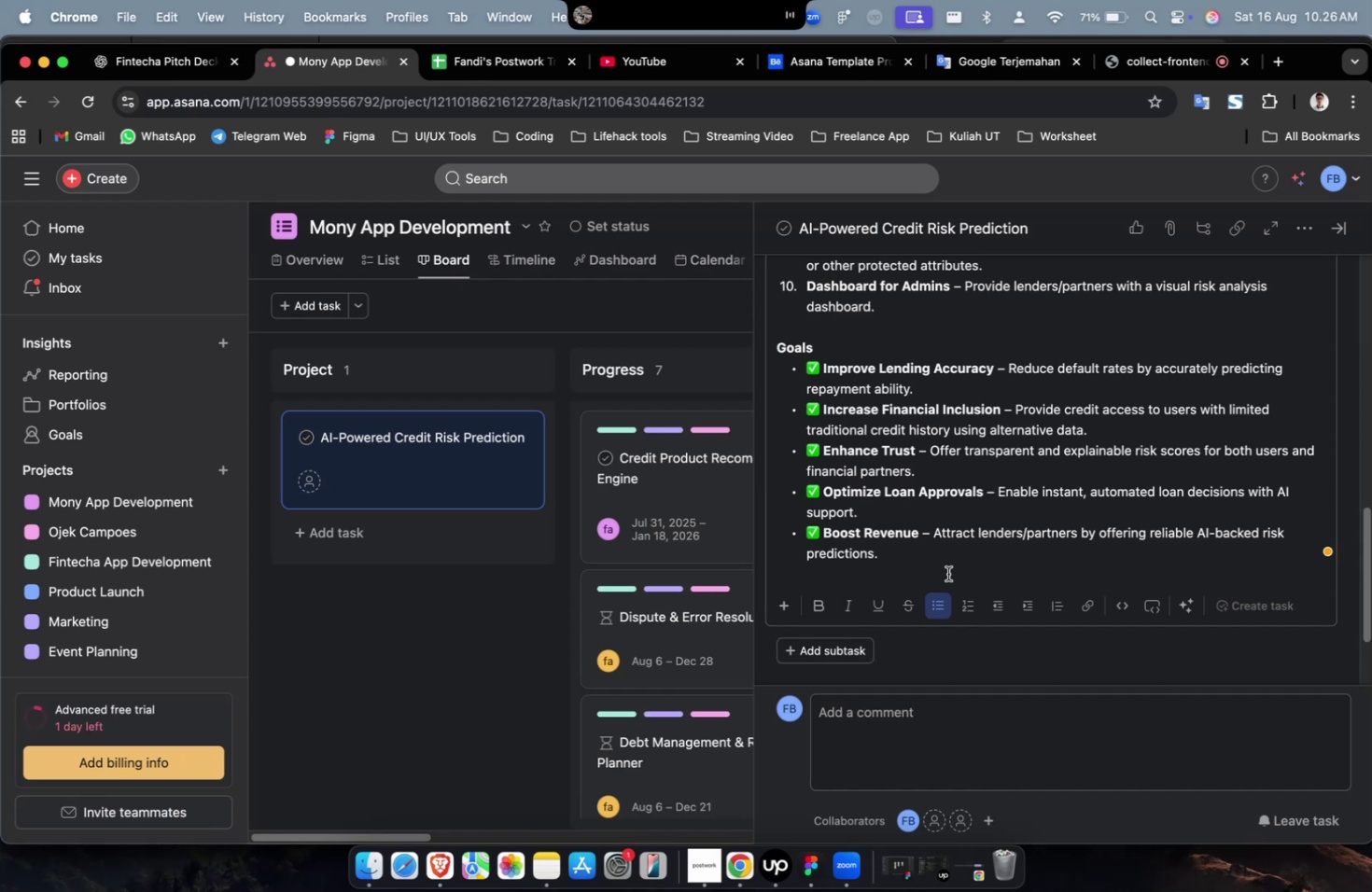 
wait(54.02)
 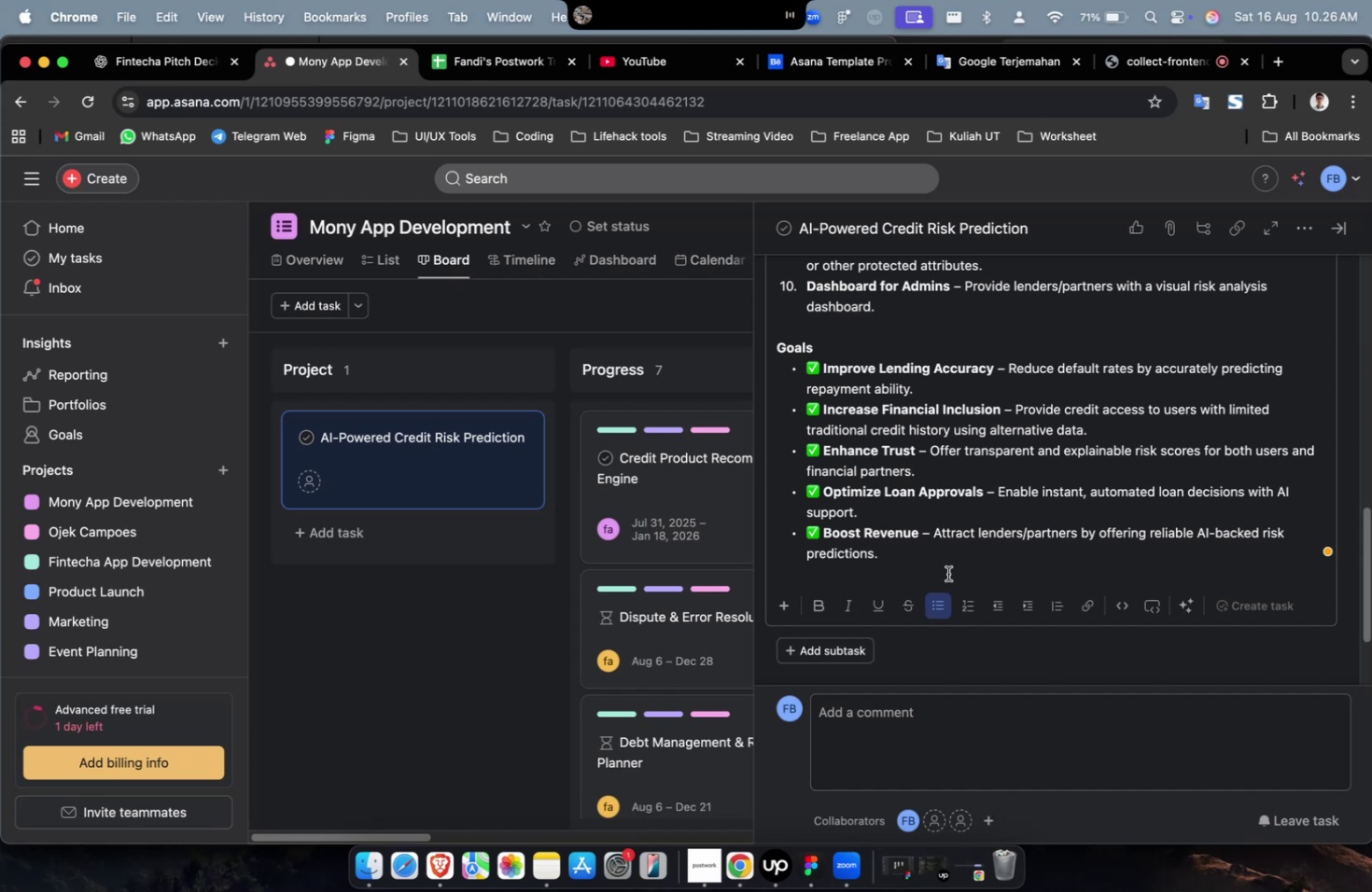 
scroll: coordinate [947, 573], scroll_direction: down, amount: 2.0
 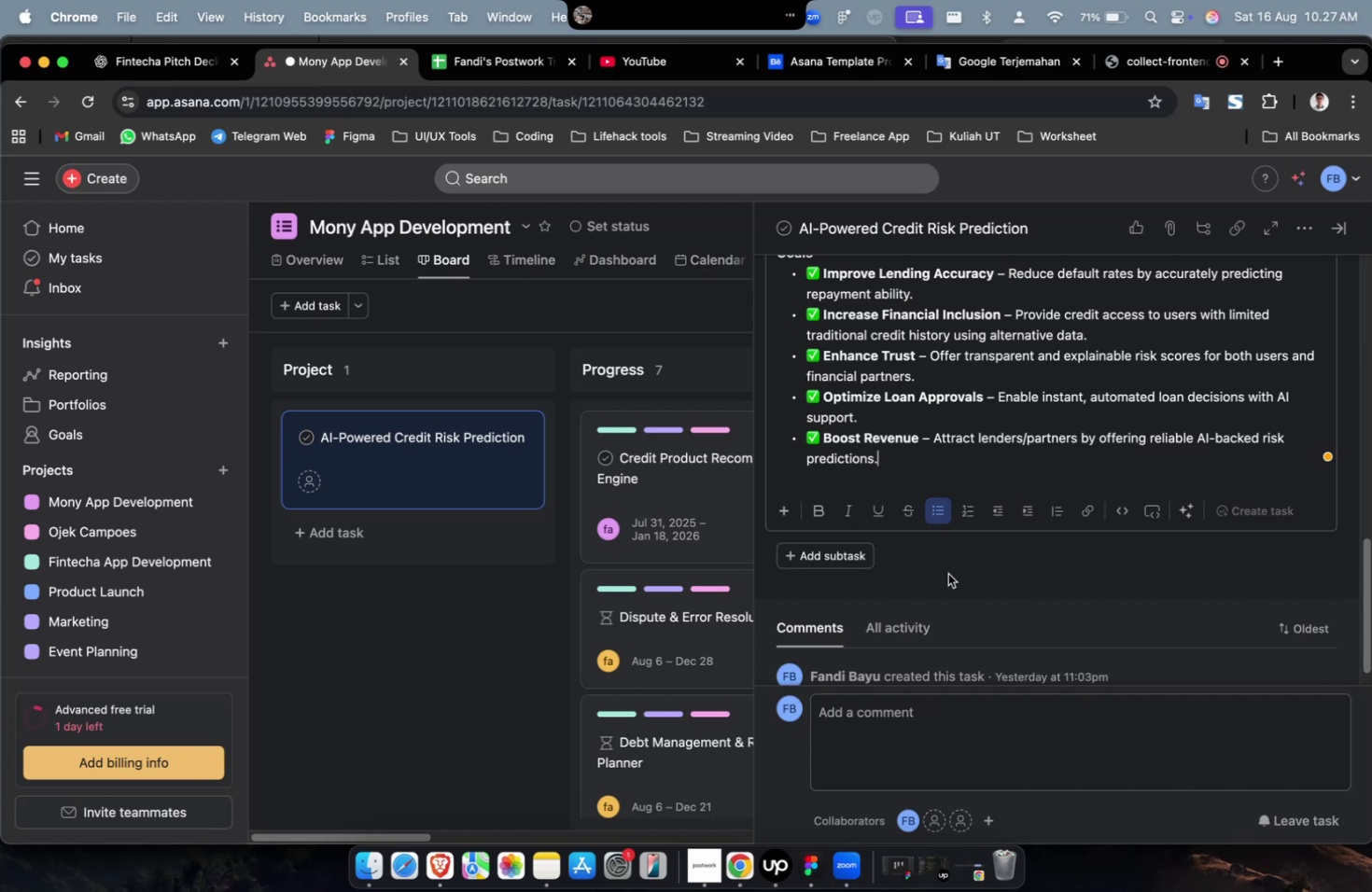 
wait(72.84)
 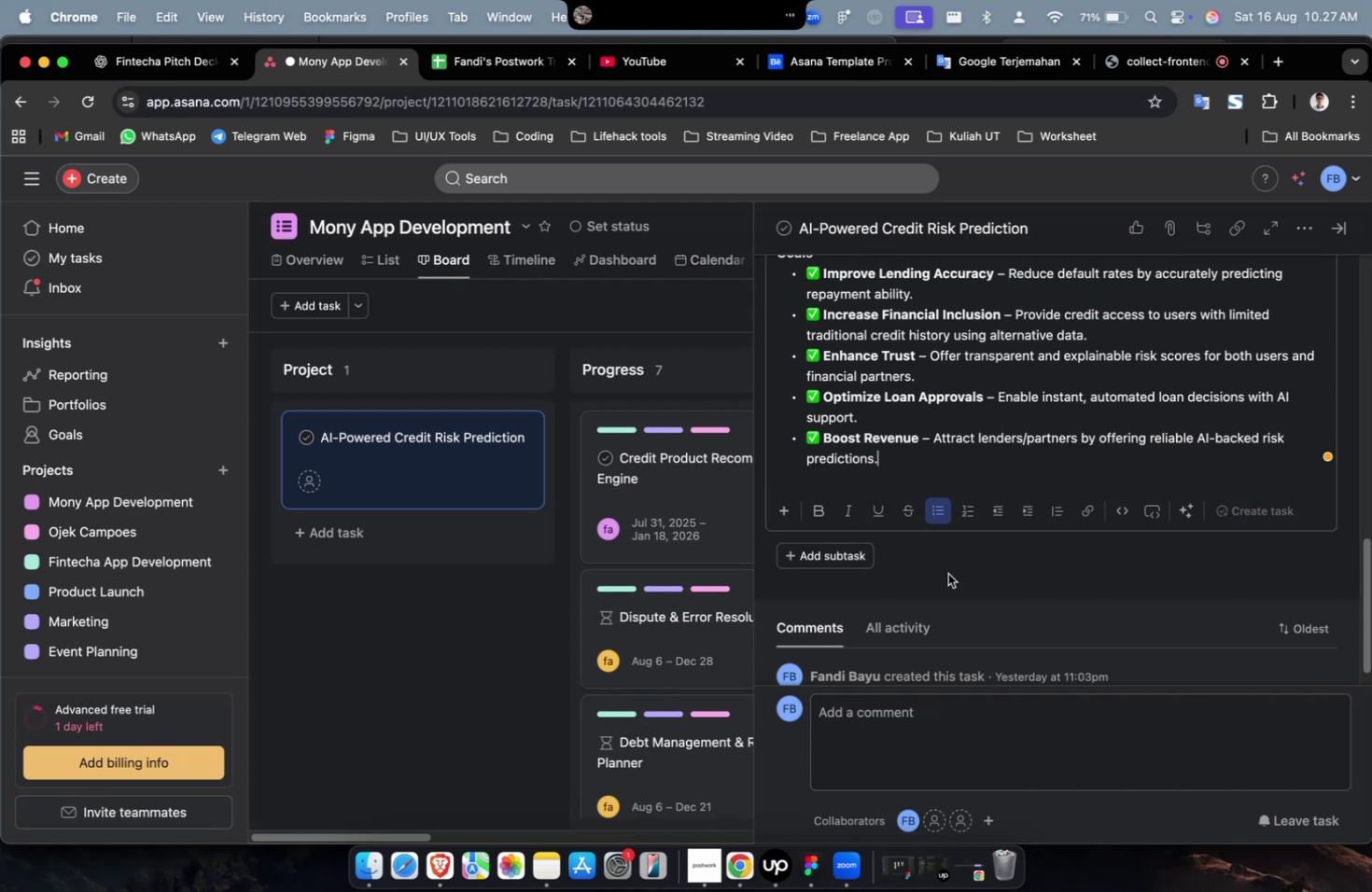 
scroll: coordinate [942, 573], scroll_direction: up, amount: 3.0
 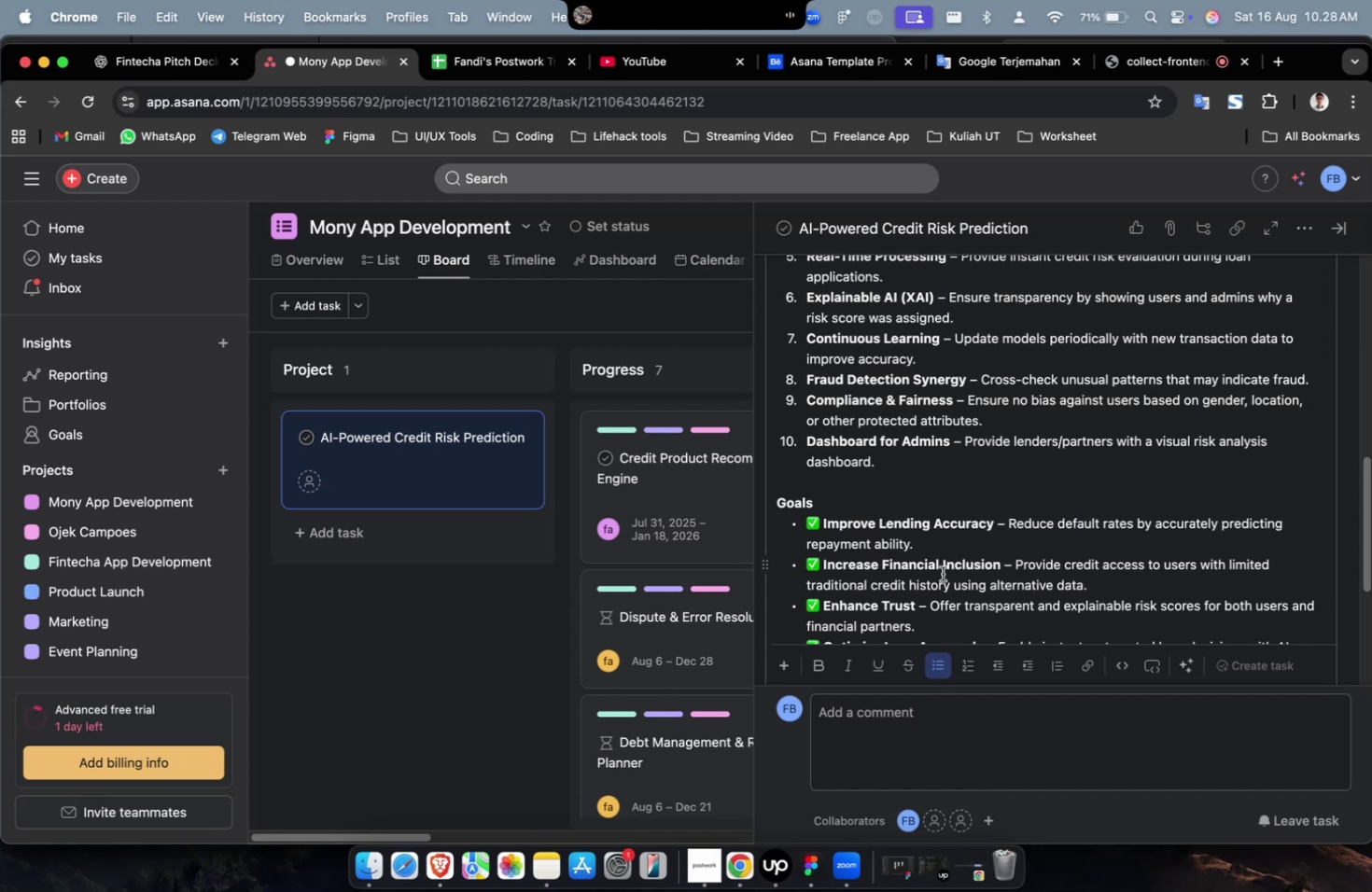 
wait(21.29)
 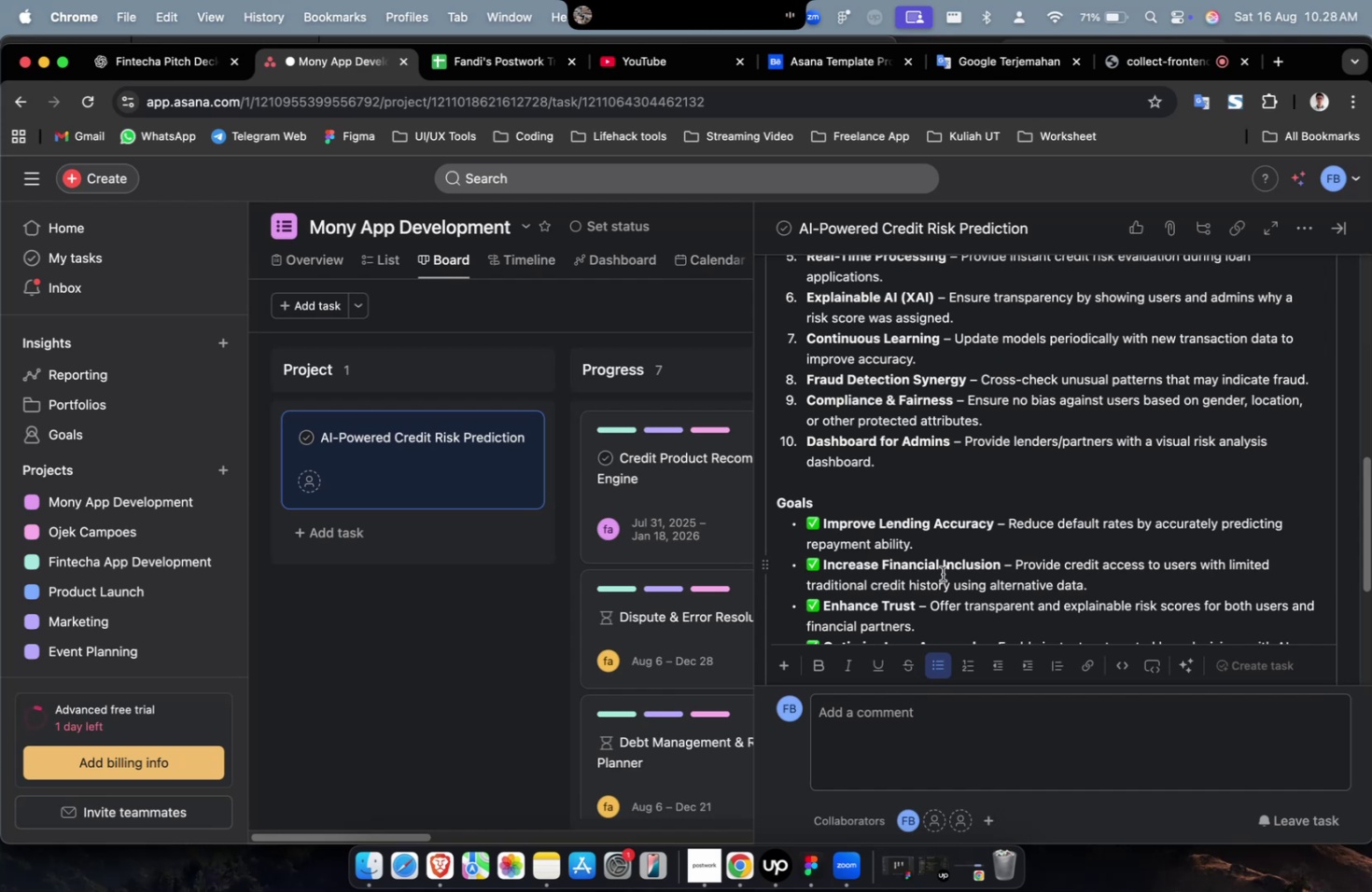 
scroll: coordinate [945, 556], scroll_direction: down, amount: 4.0
 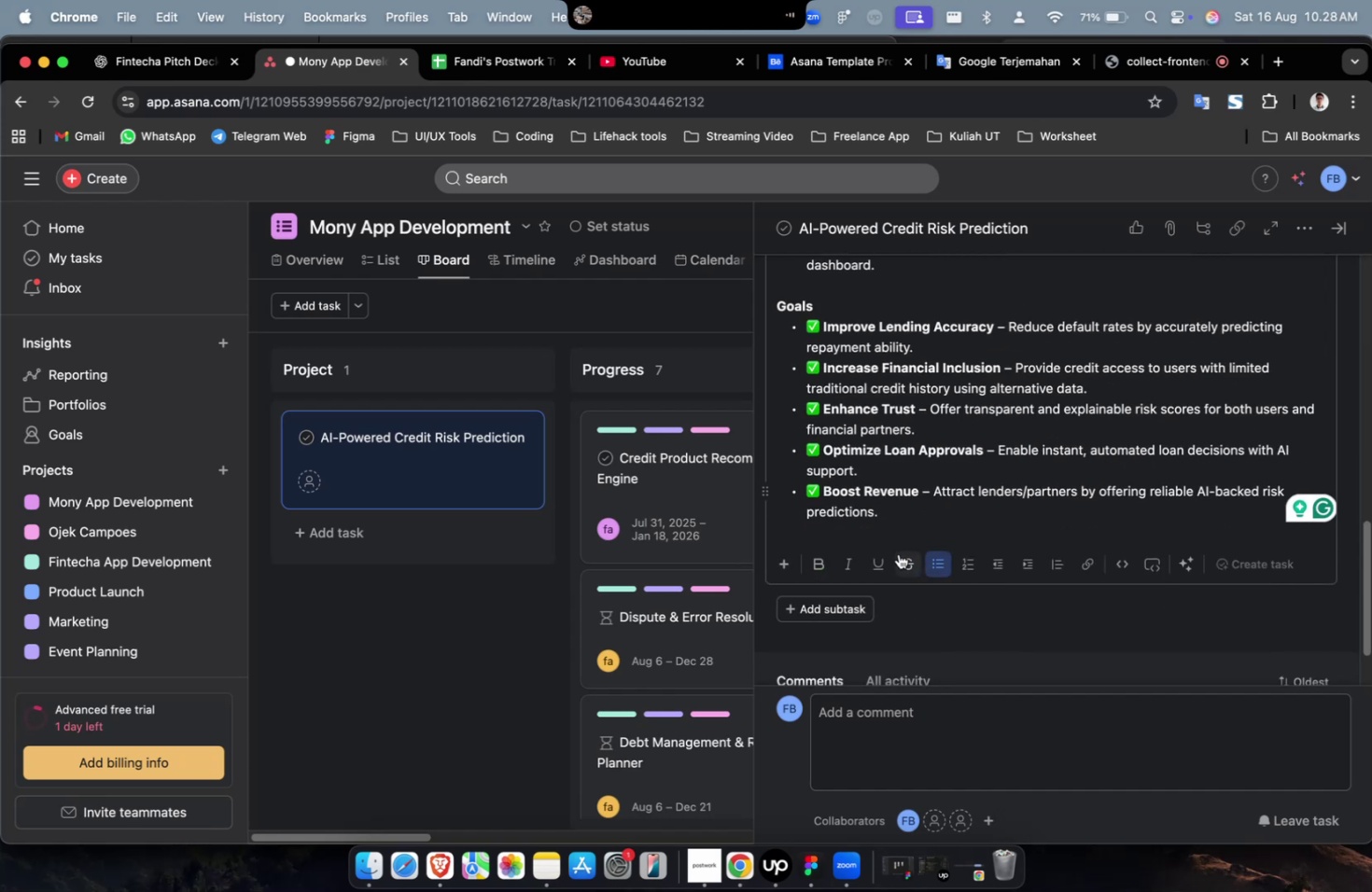 
scroll: coordinate [882, 575], scroll_direction: up, amount: 22.0
 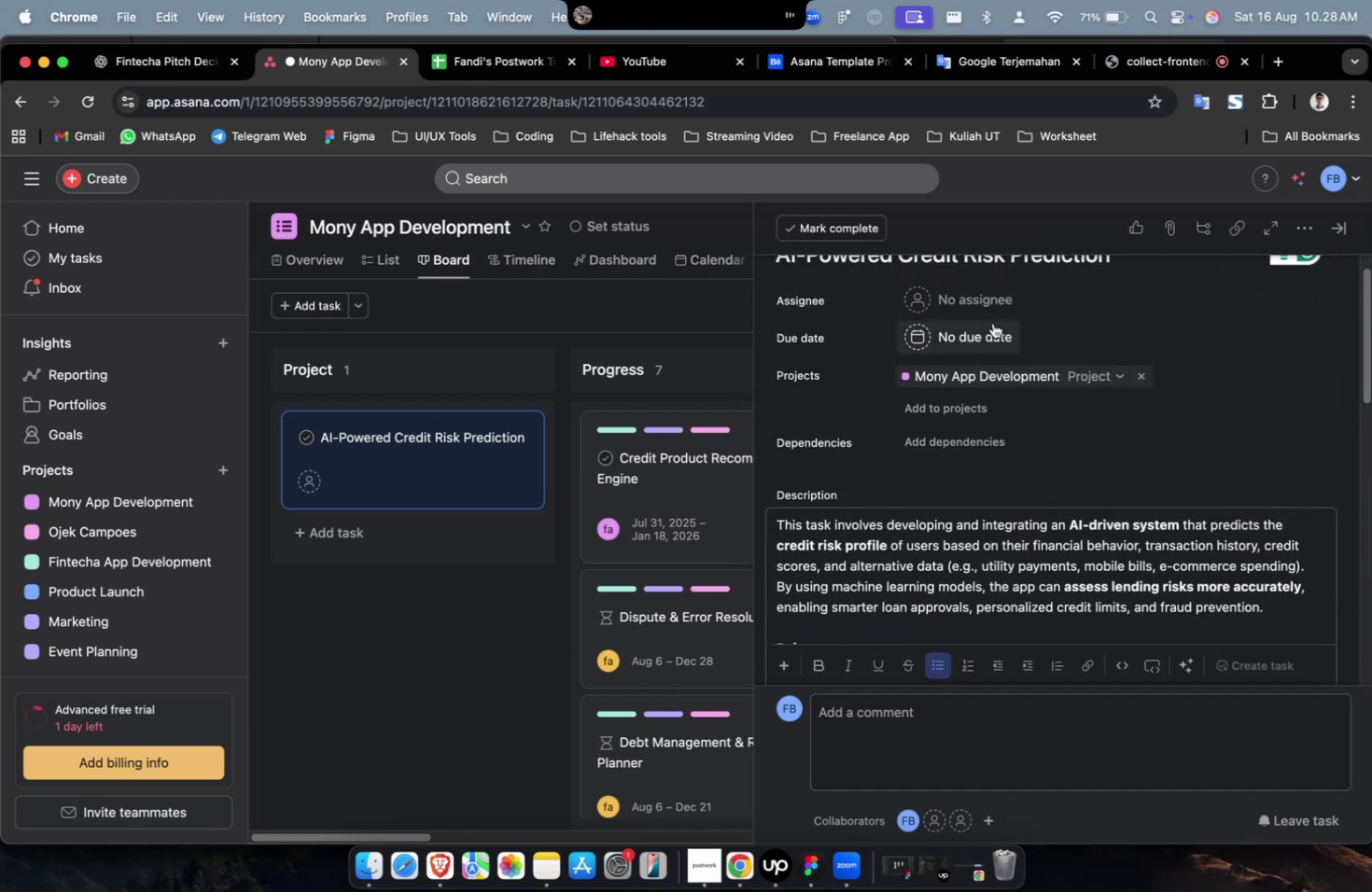 
left_click([992, 308])
 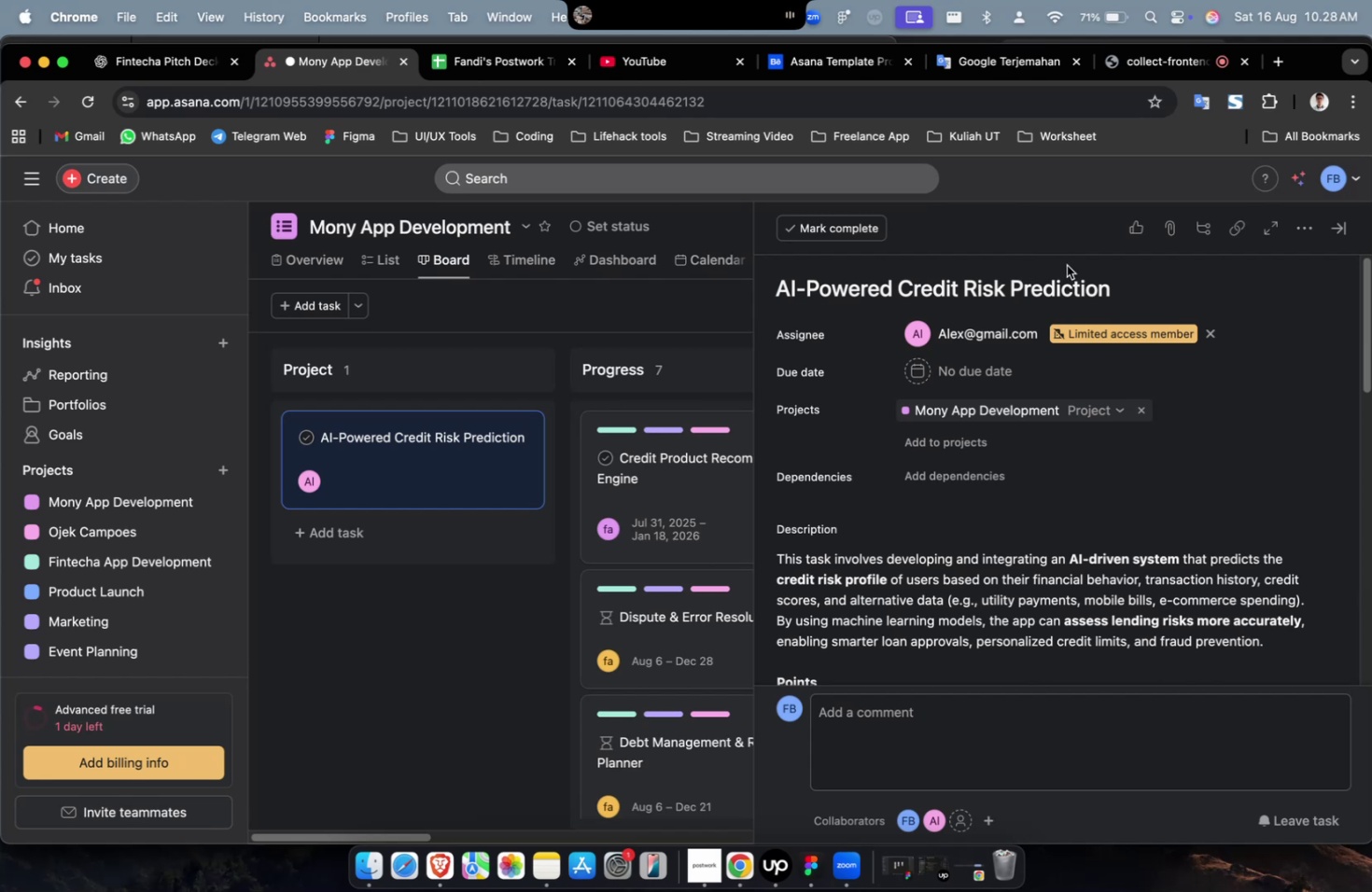 
wait(5.94)
 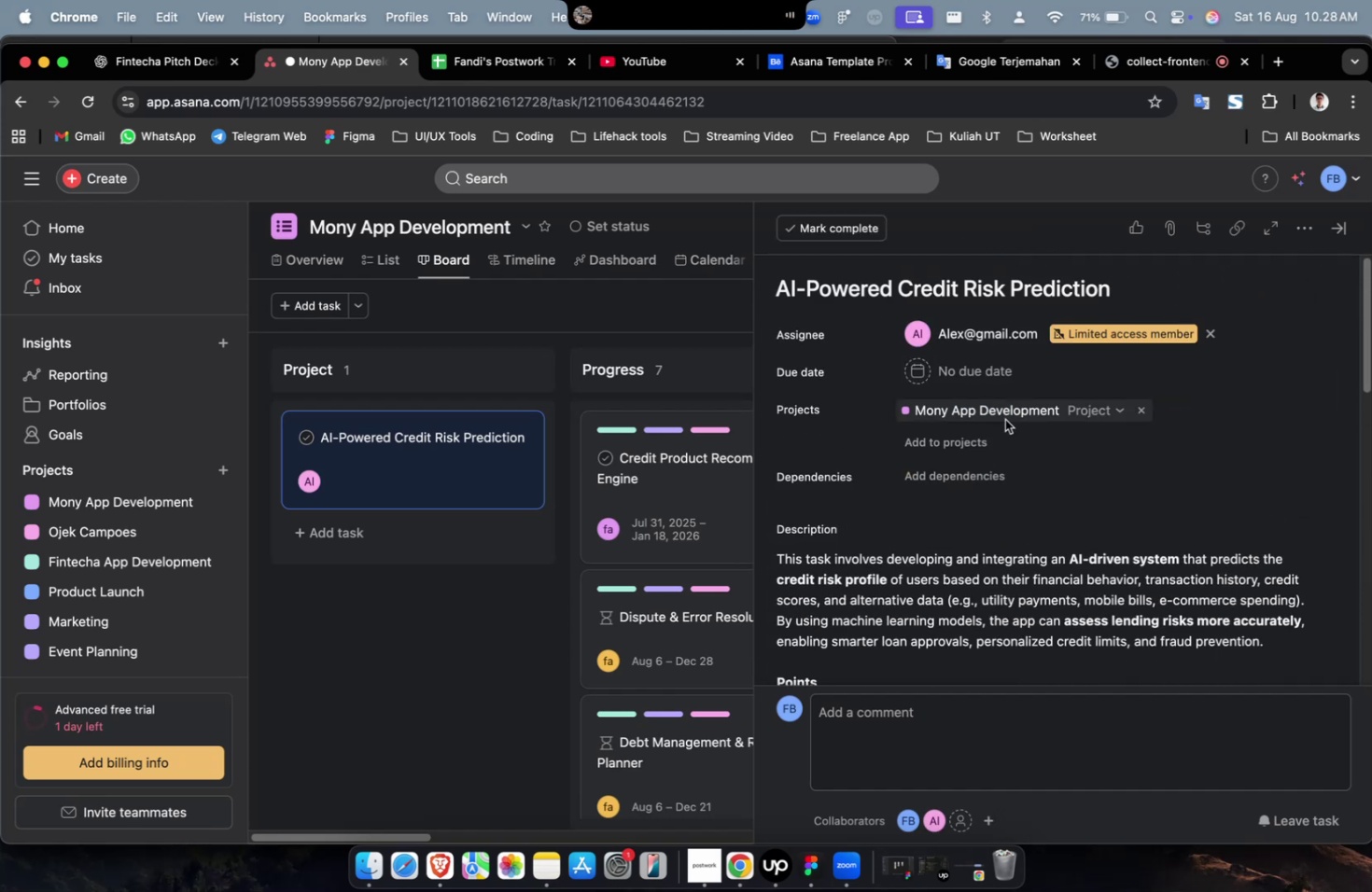 
left_click([997, 340])
 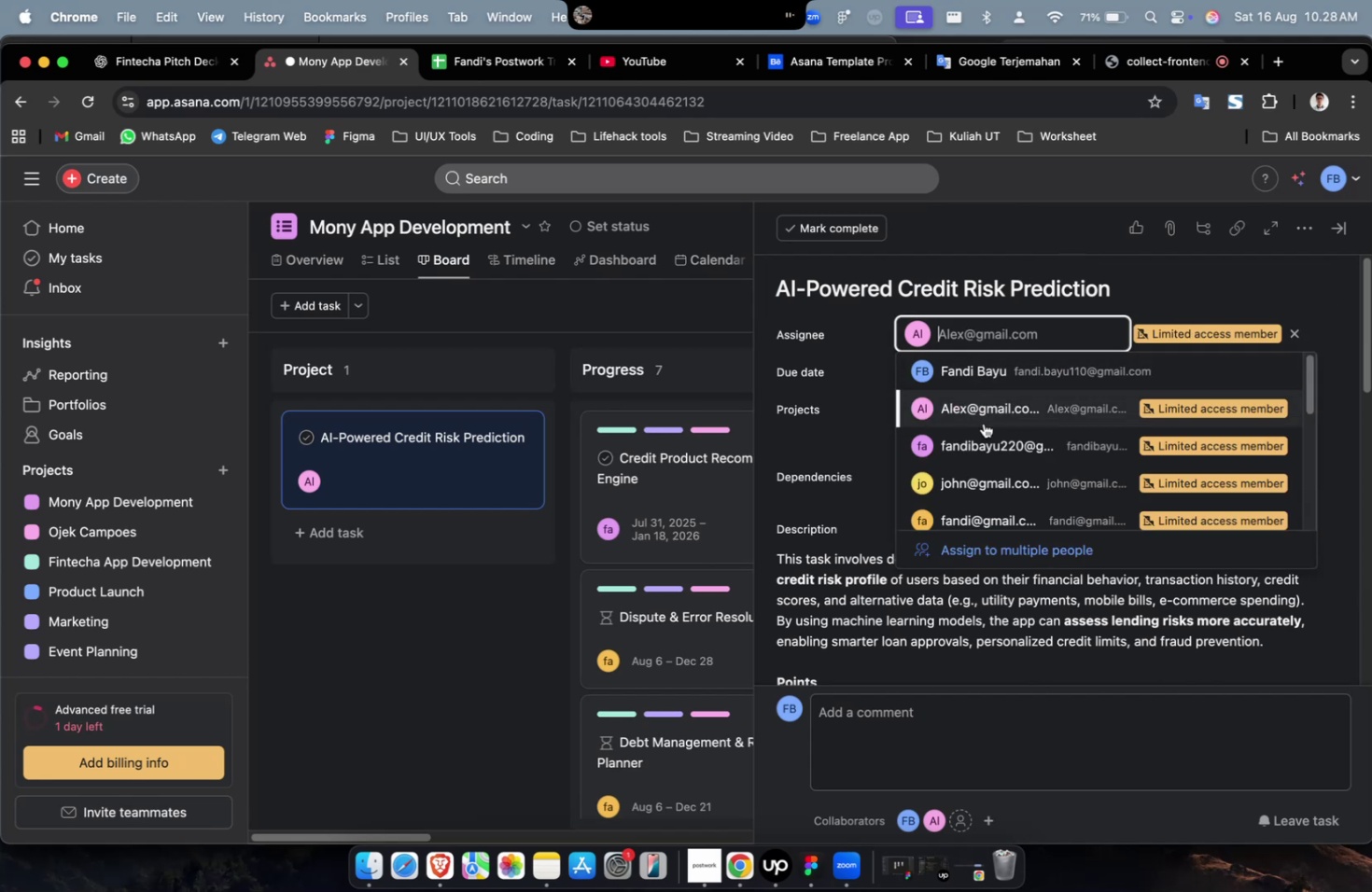 
left_click([980, 433])
 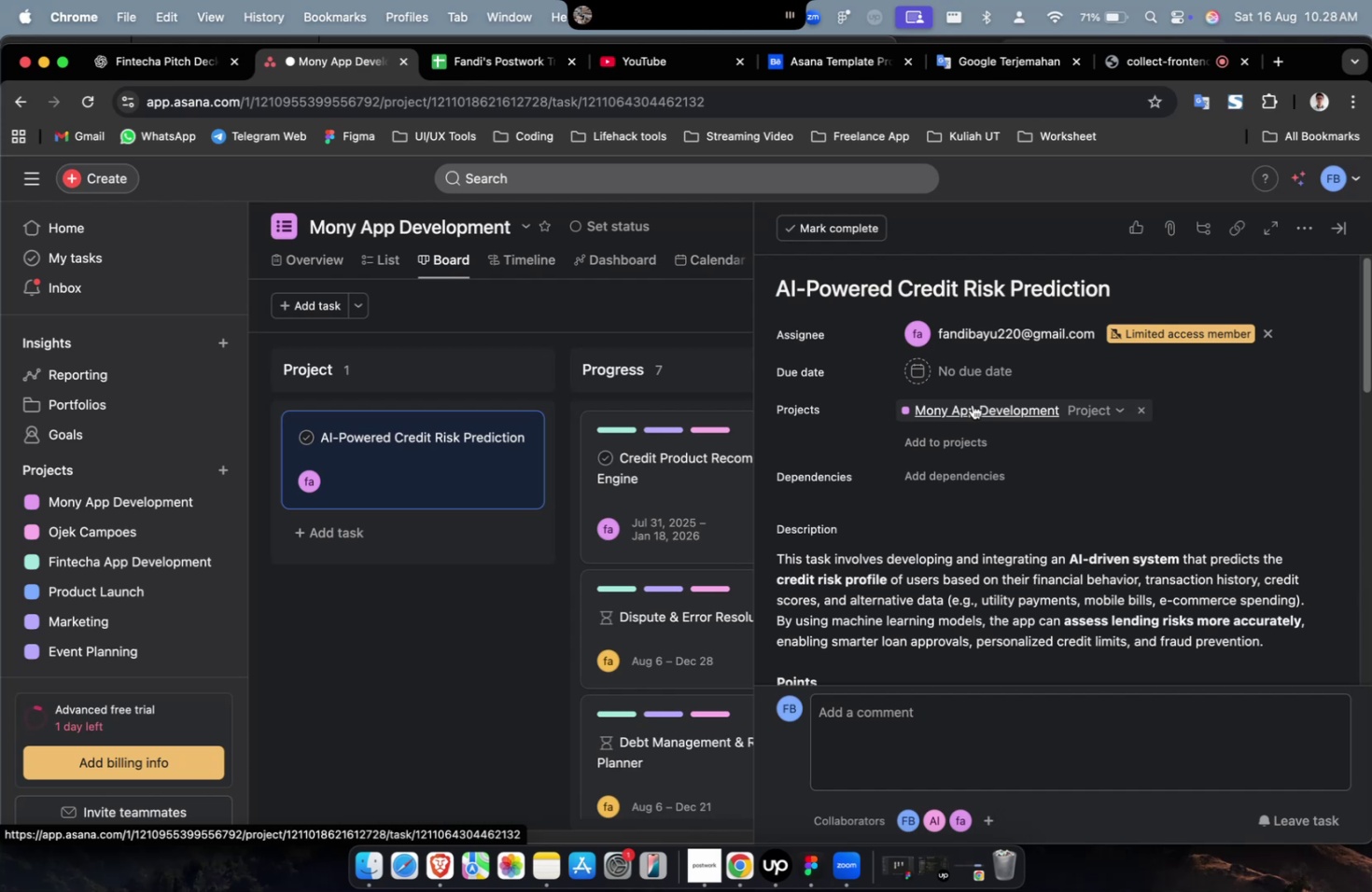 
wait(7.21)
 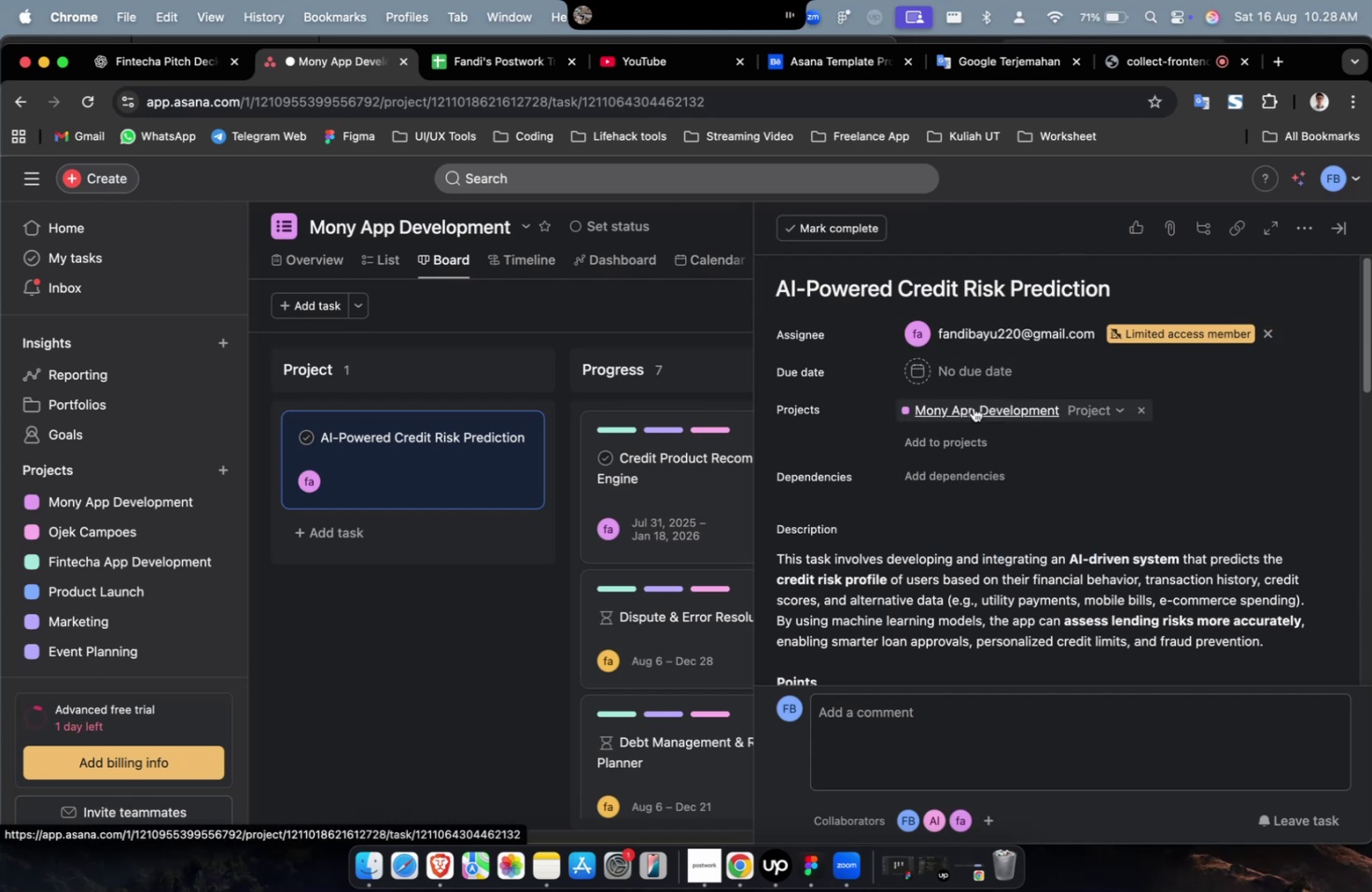 
mouse_move([988, 382])
 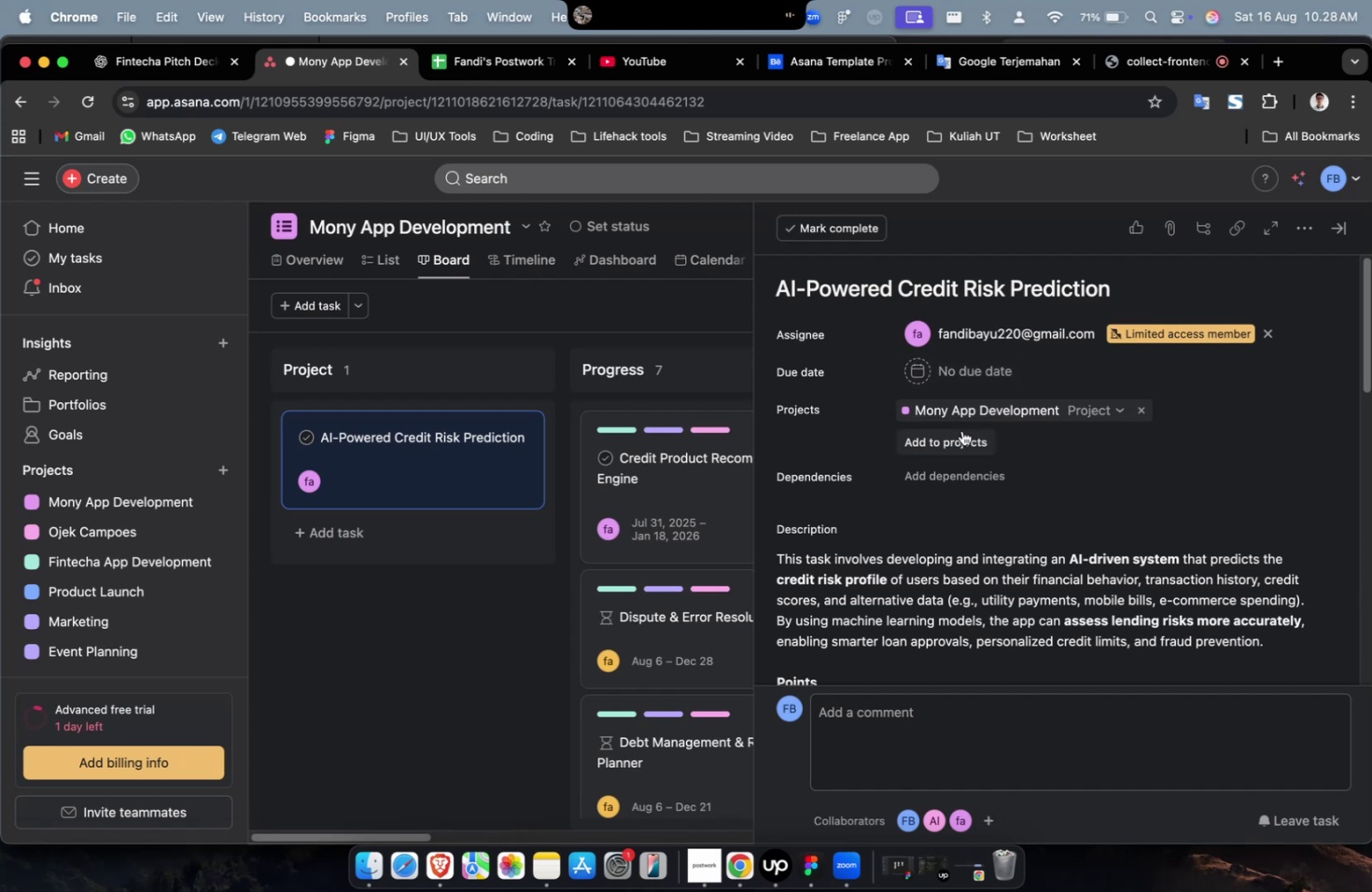 
left_click([961, 430])
 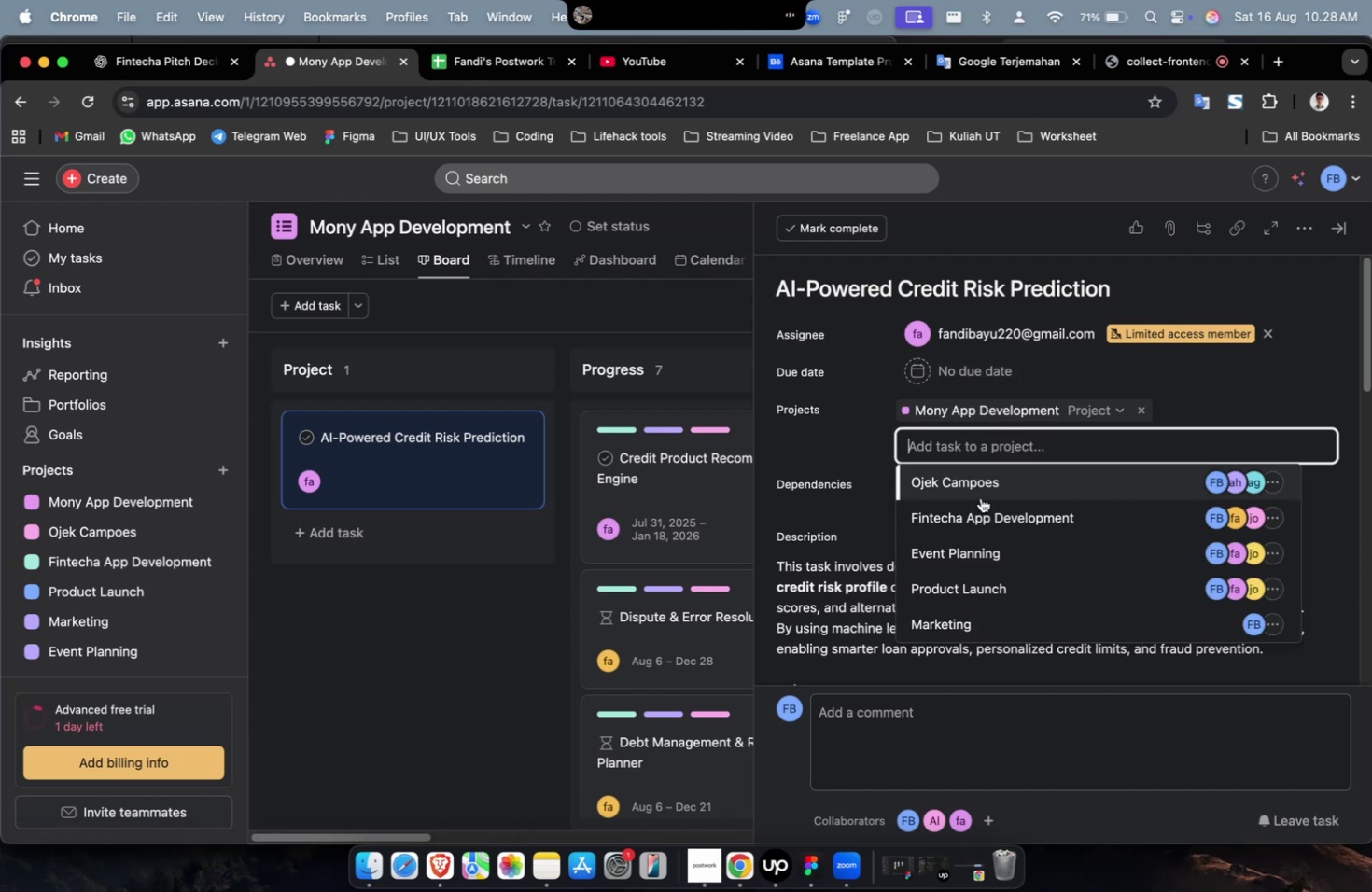 
double_click([980, 497])
 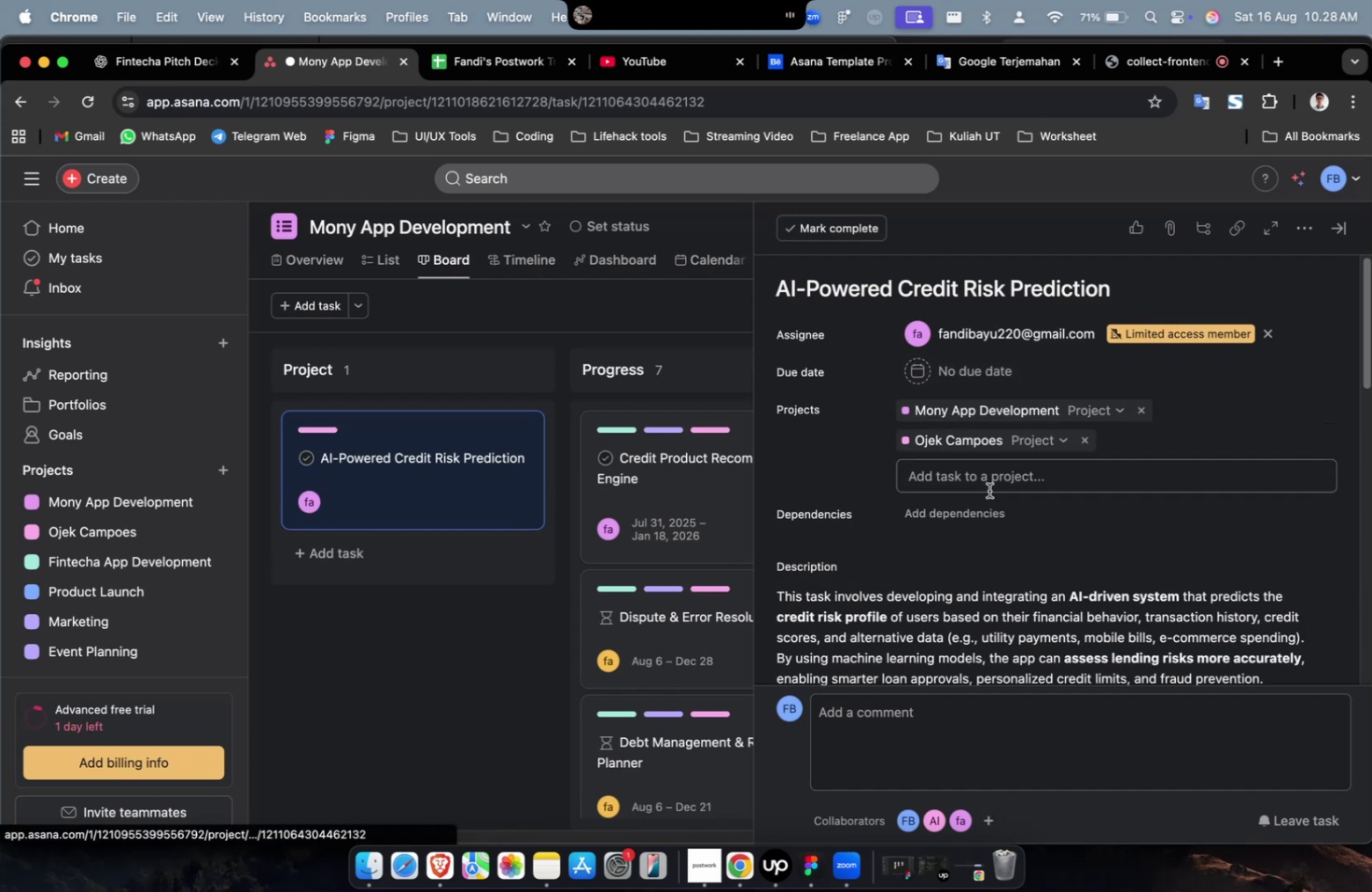 
triple_click([991, 484])
 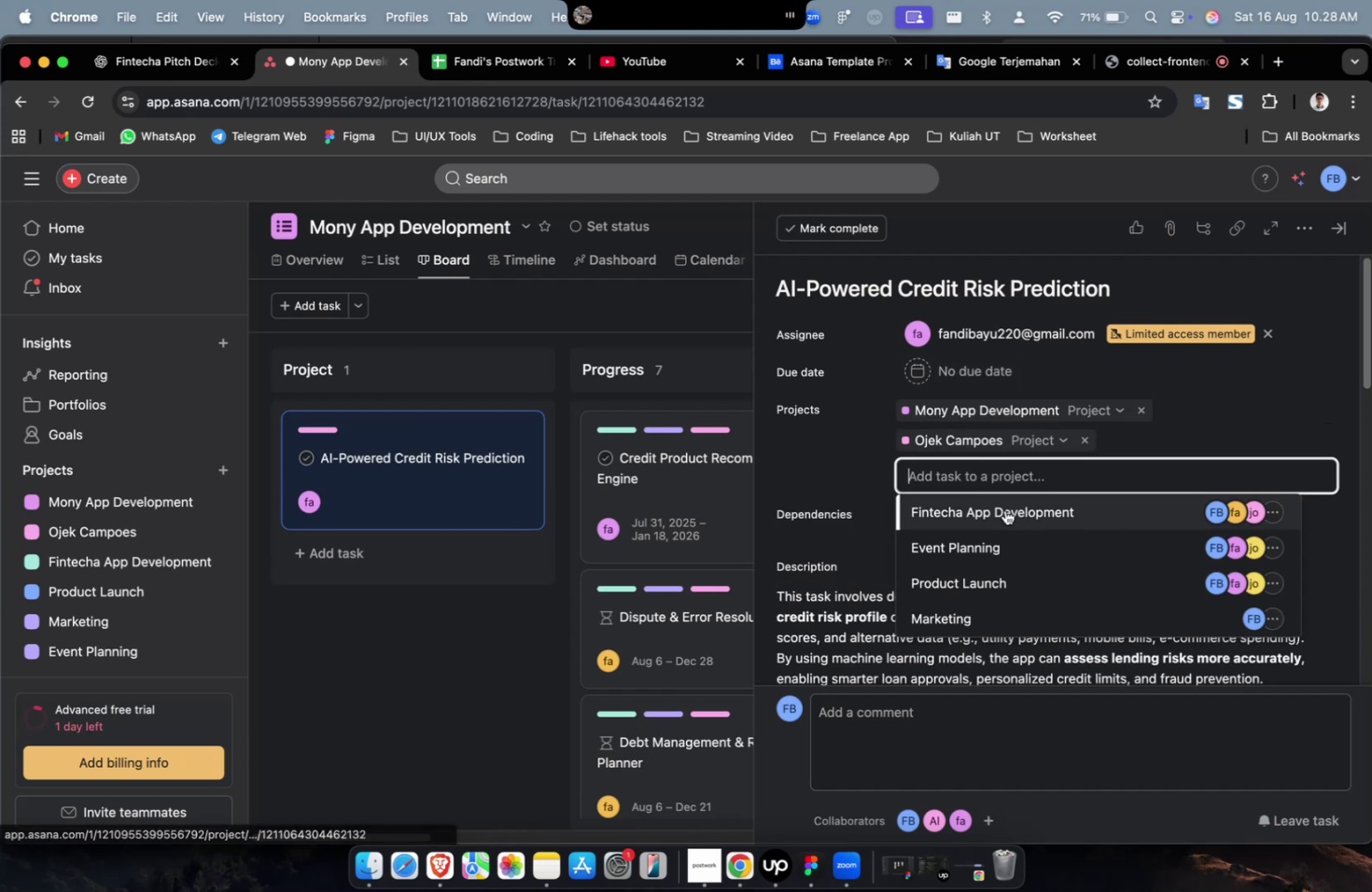 
triple_click([1004, 509])
 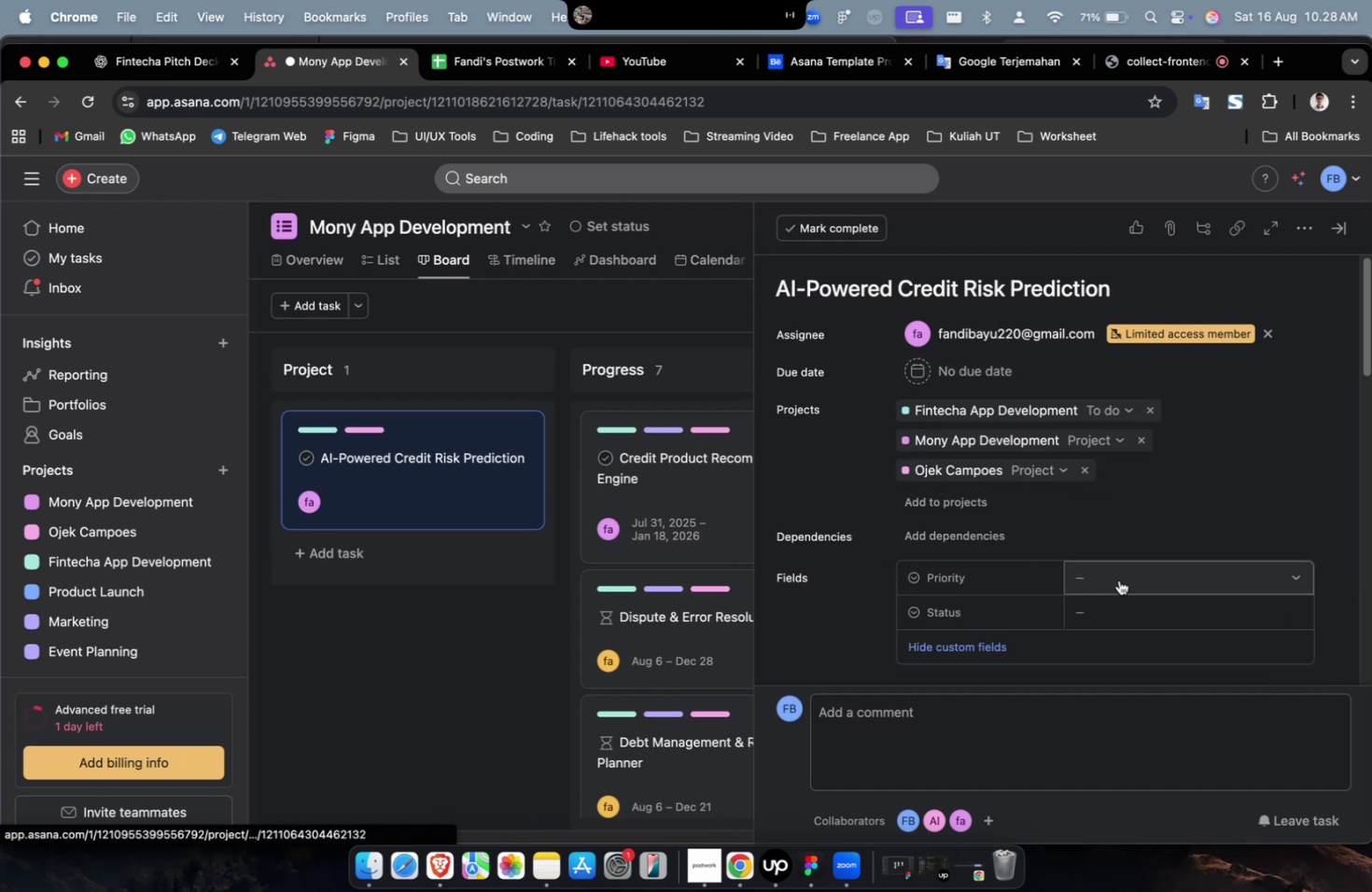 
double_click([1119, 573])
 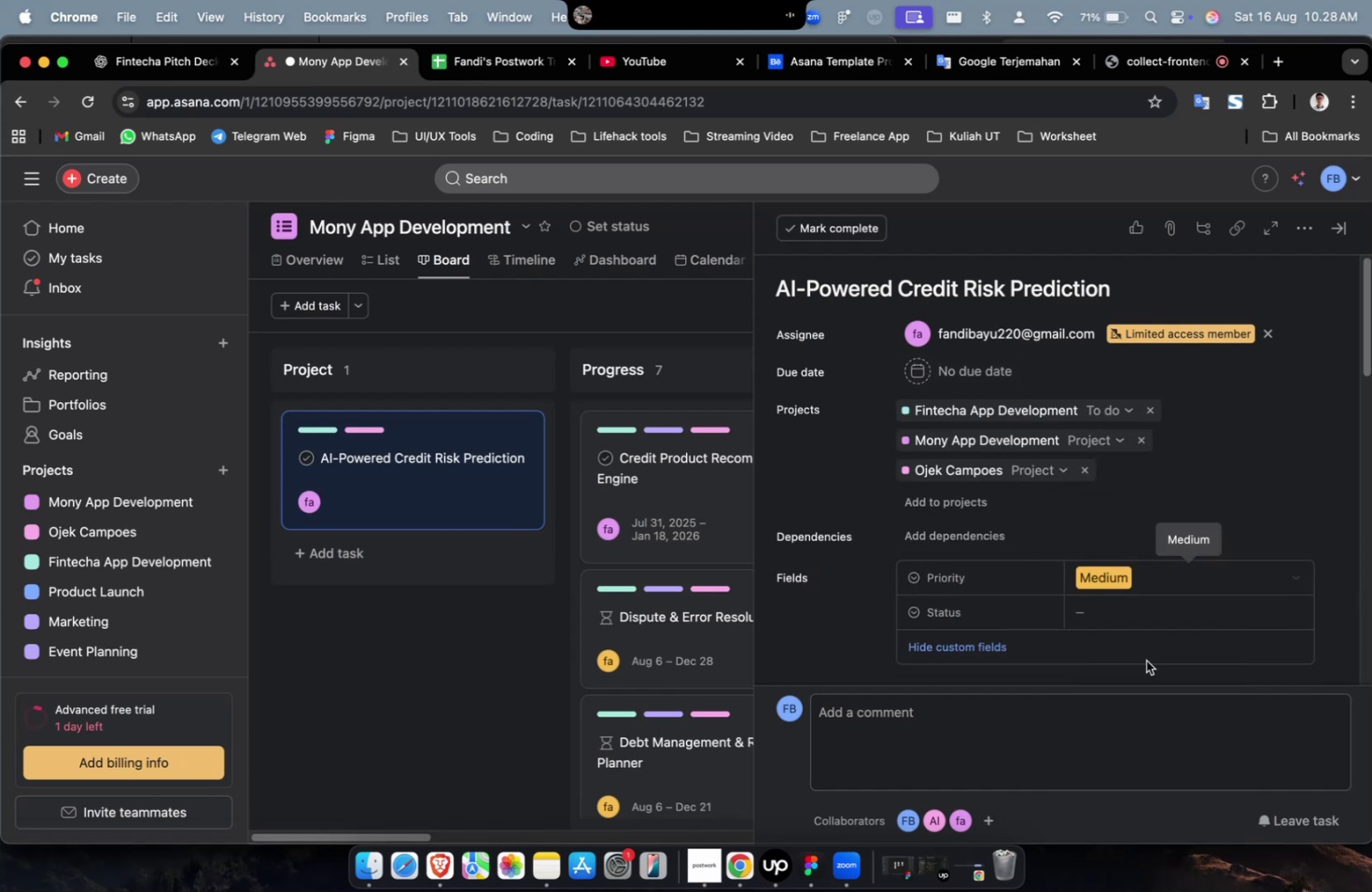 
double_click([1167, 626])
 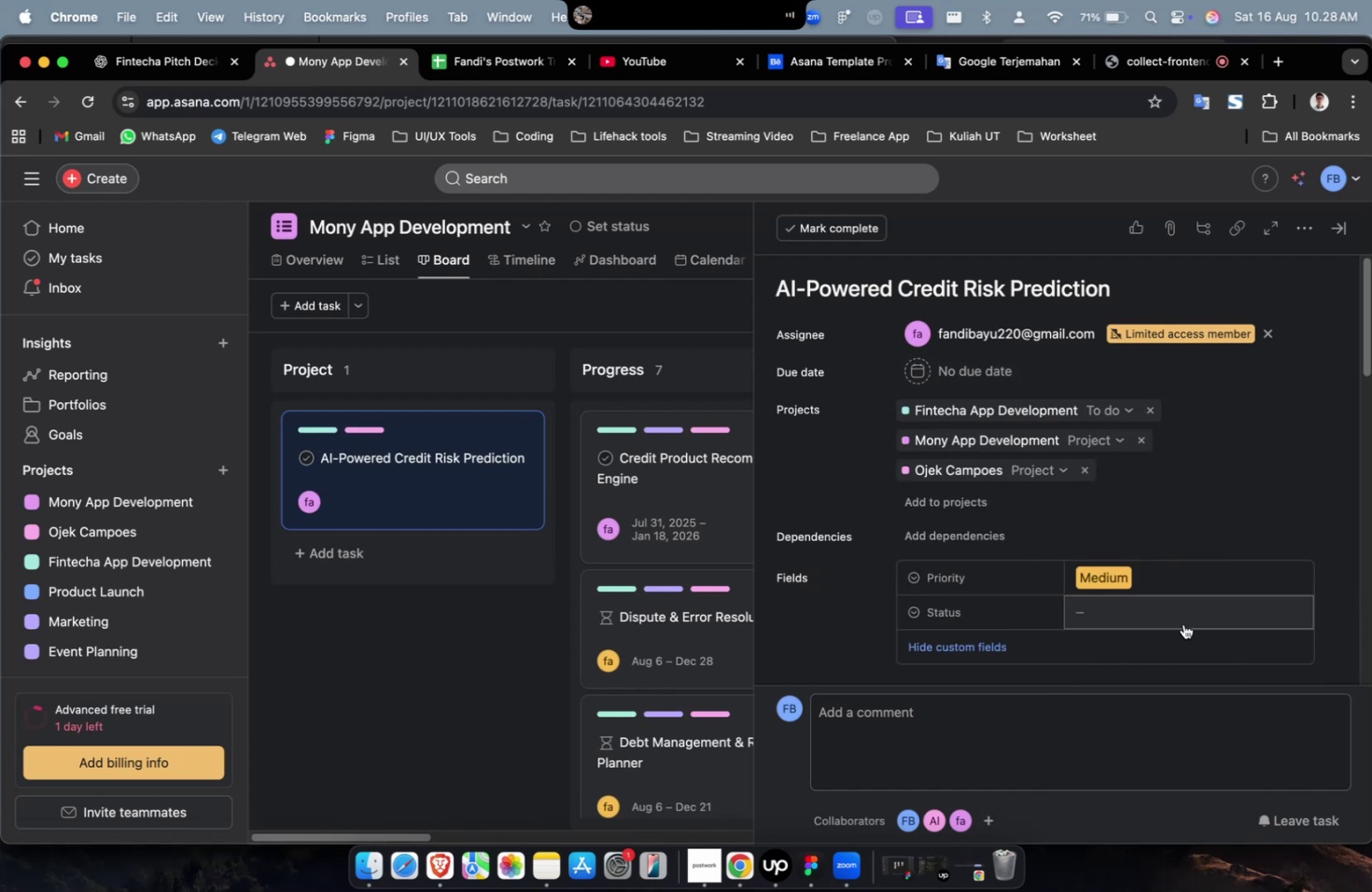 
triple_click([1183, 623])
 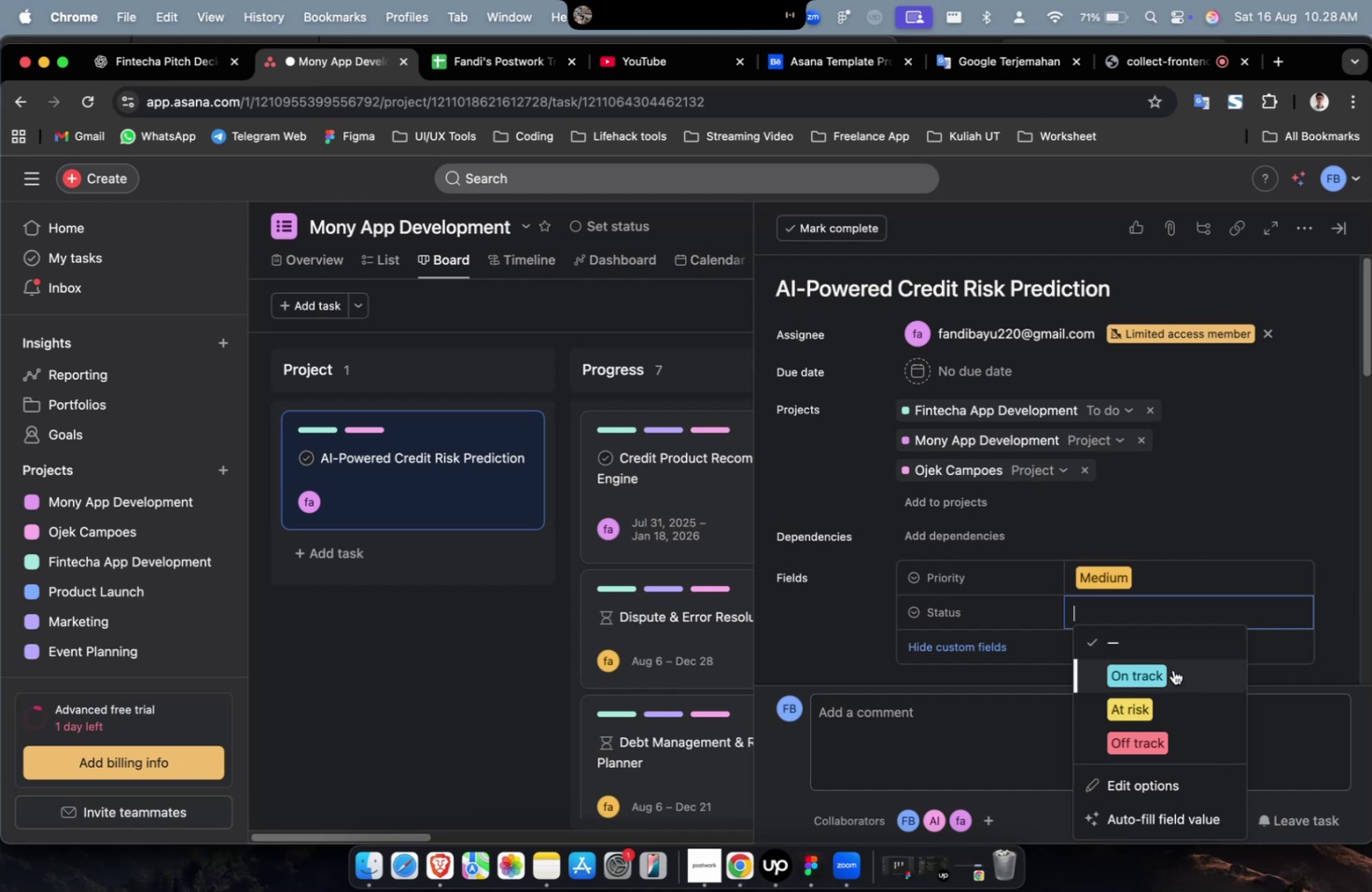 
triple_click([1171, 670])
 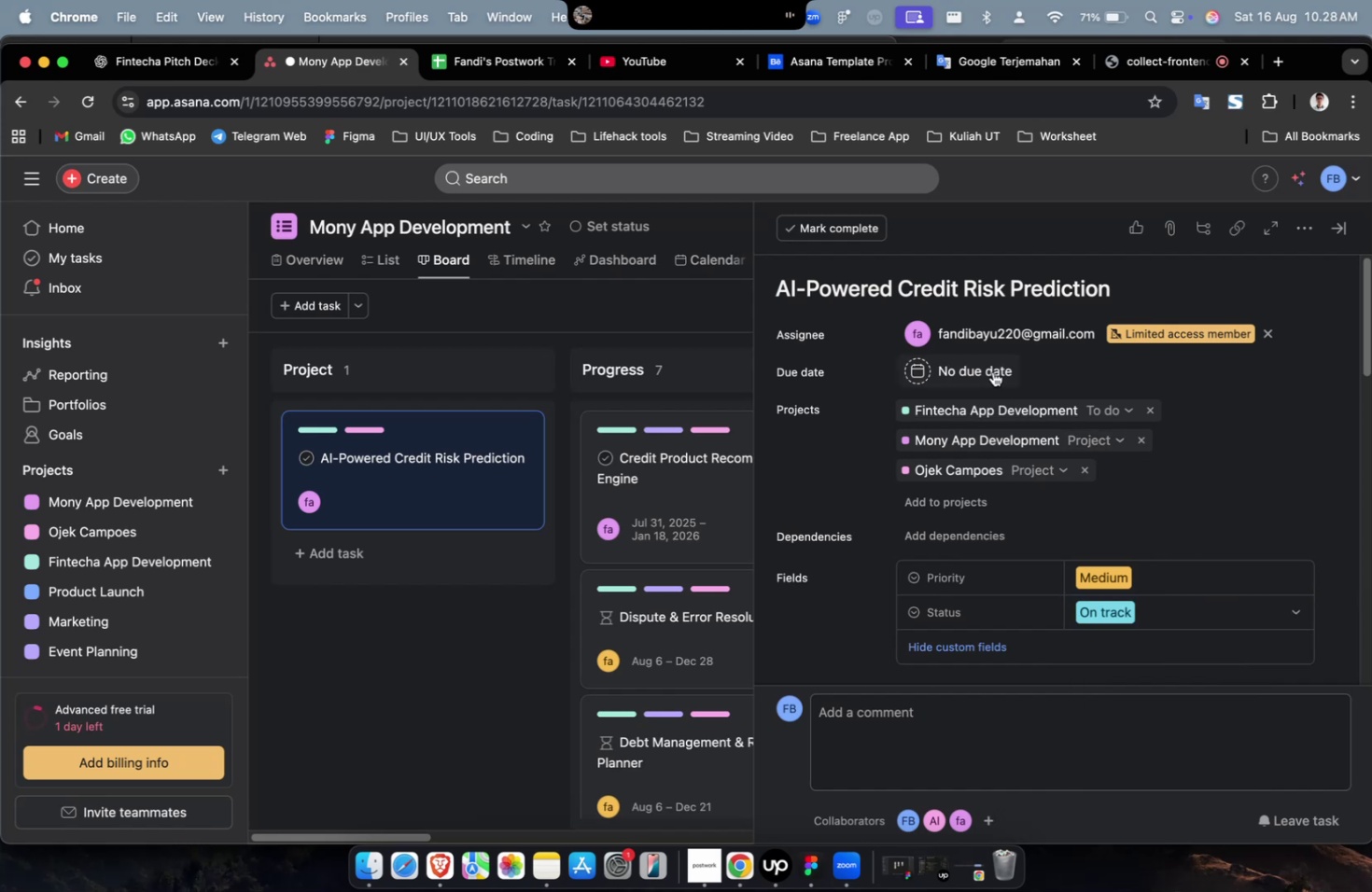 
left_click([992, 371])
 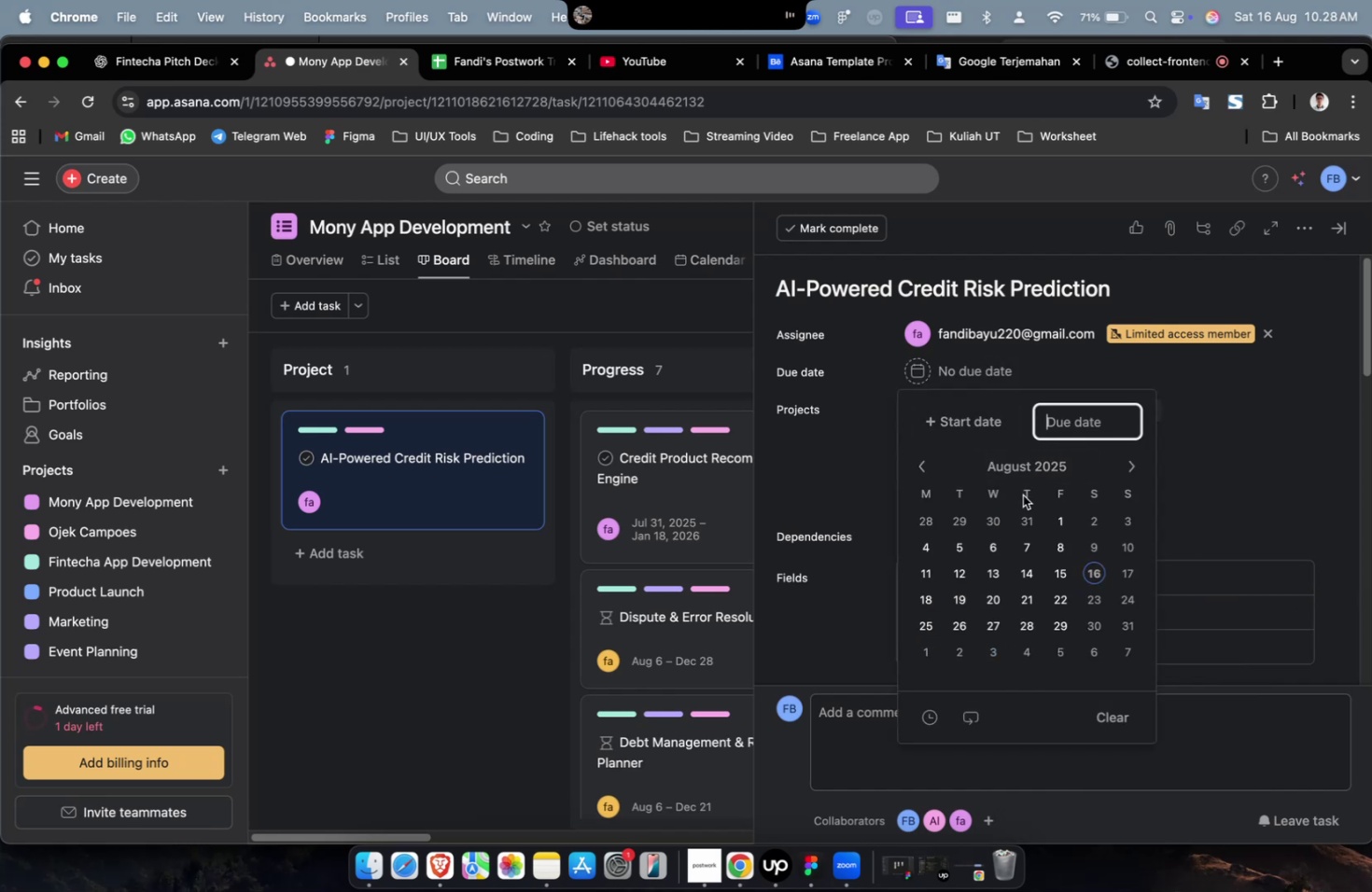 
left_click([1022, 516])
 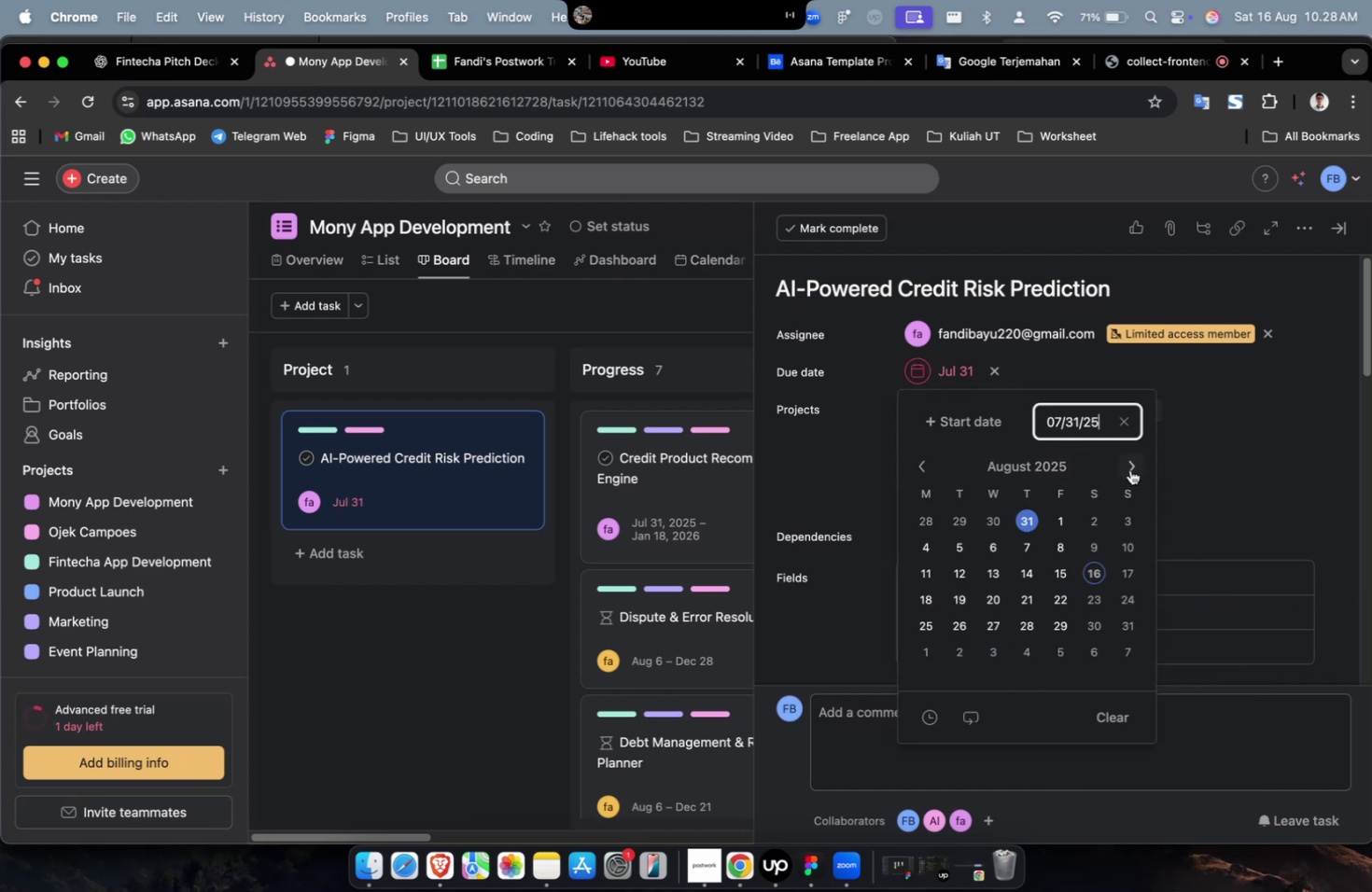 
double_click([1129, 468])
 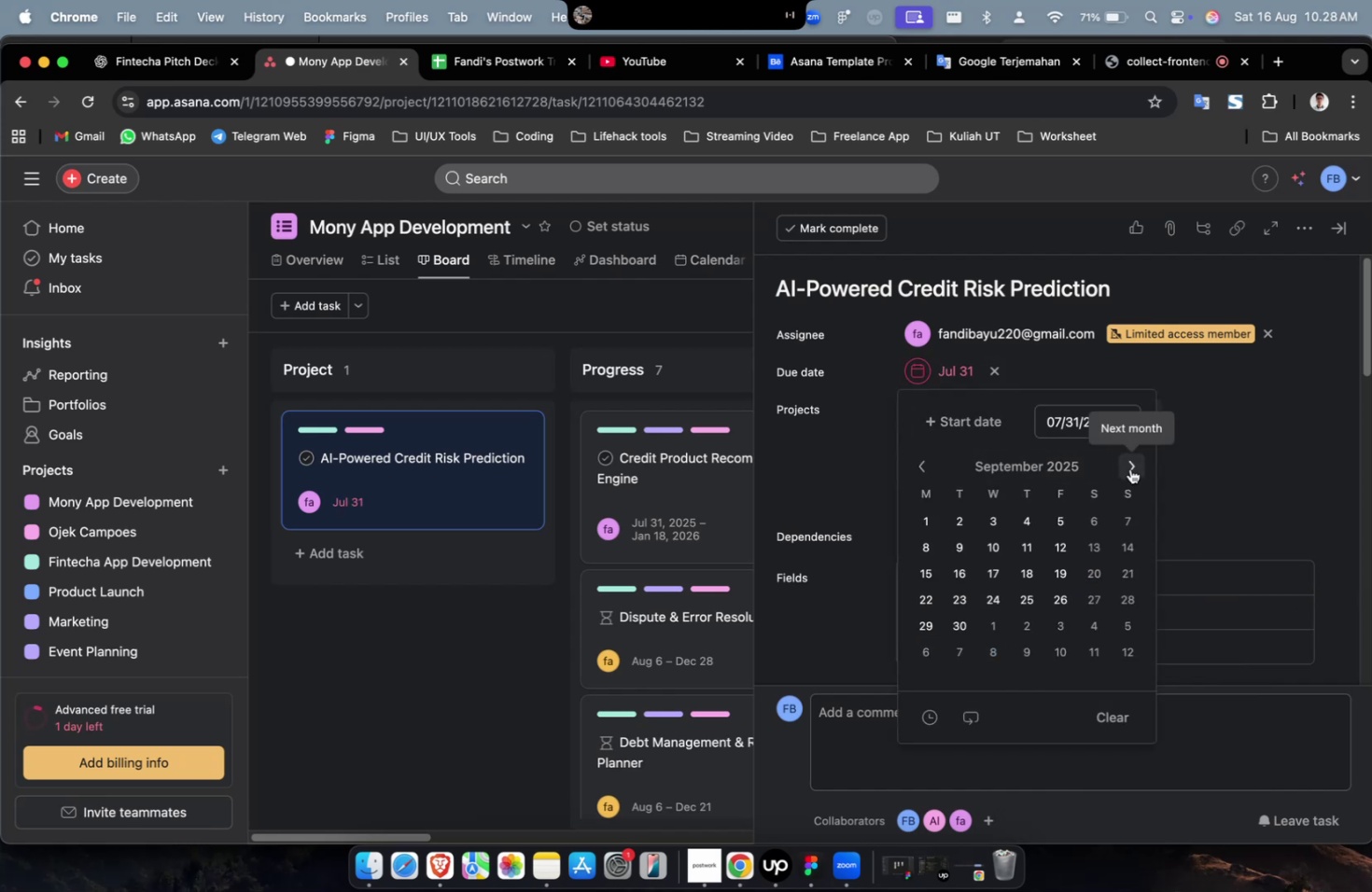 
triple_click([1129, 468])
 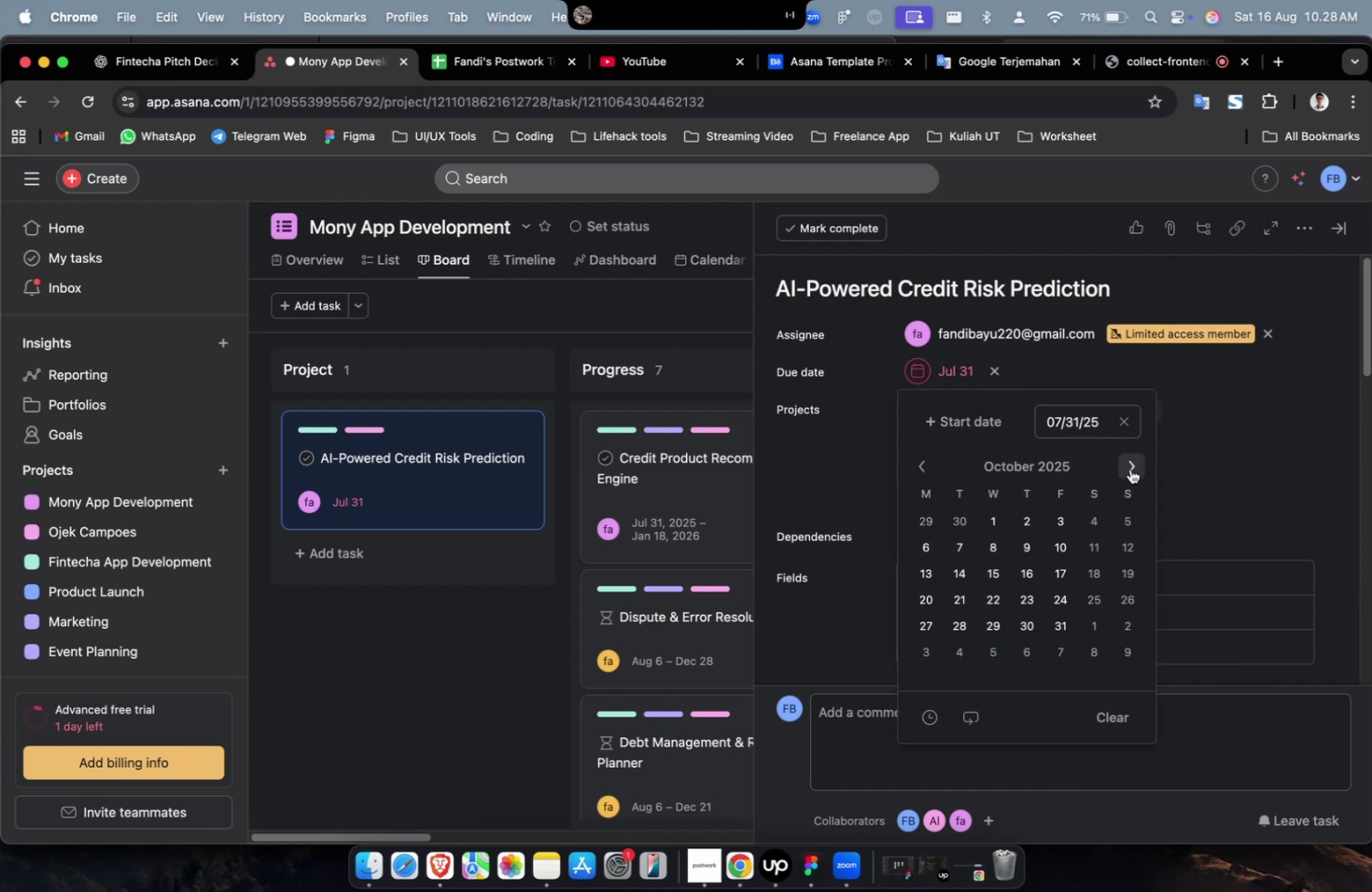 
triple_click([1129, 468])
 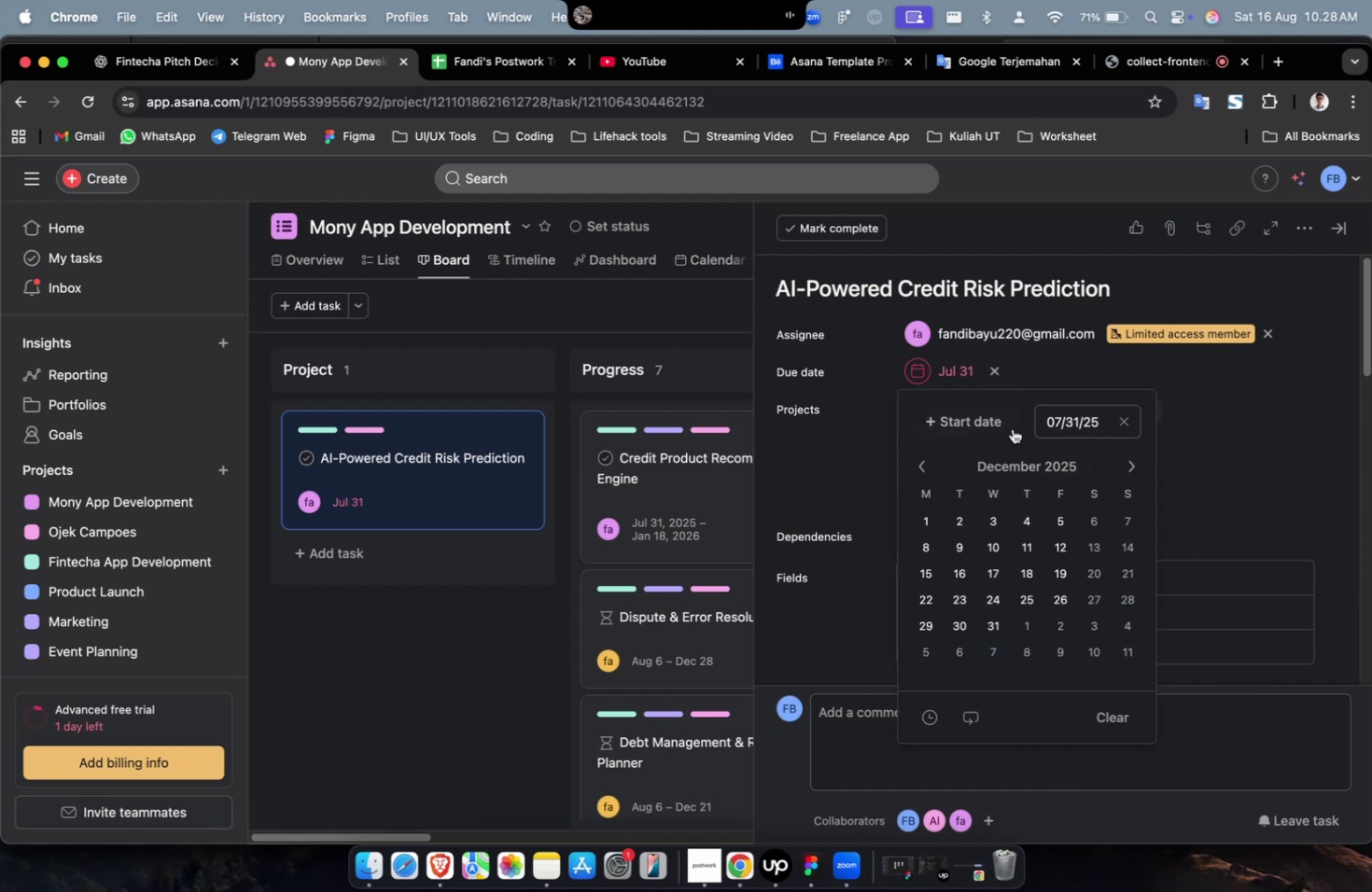 
left_click([977, 423])
 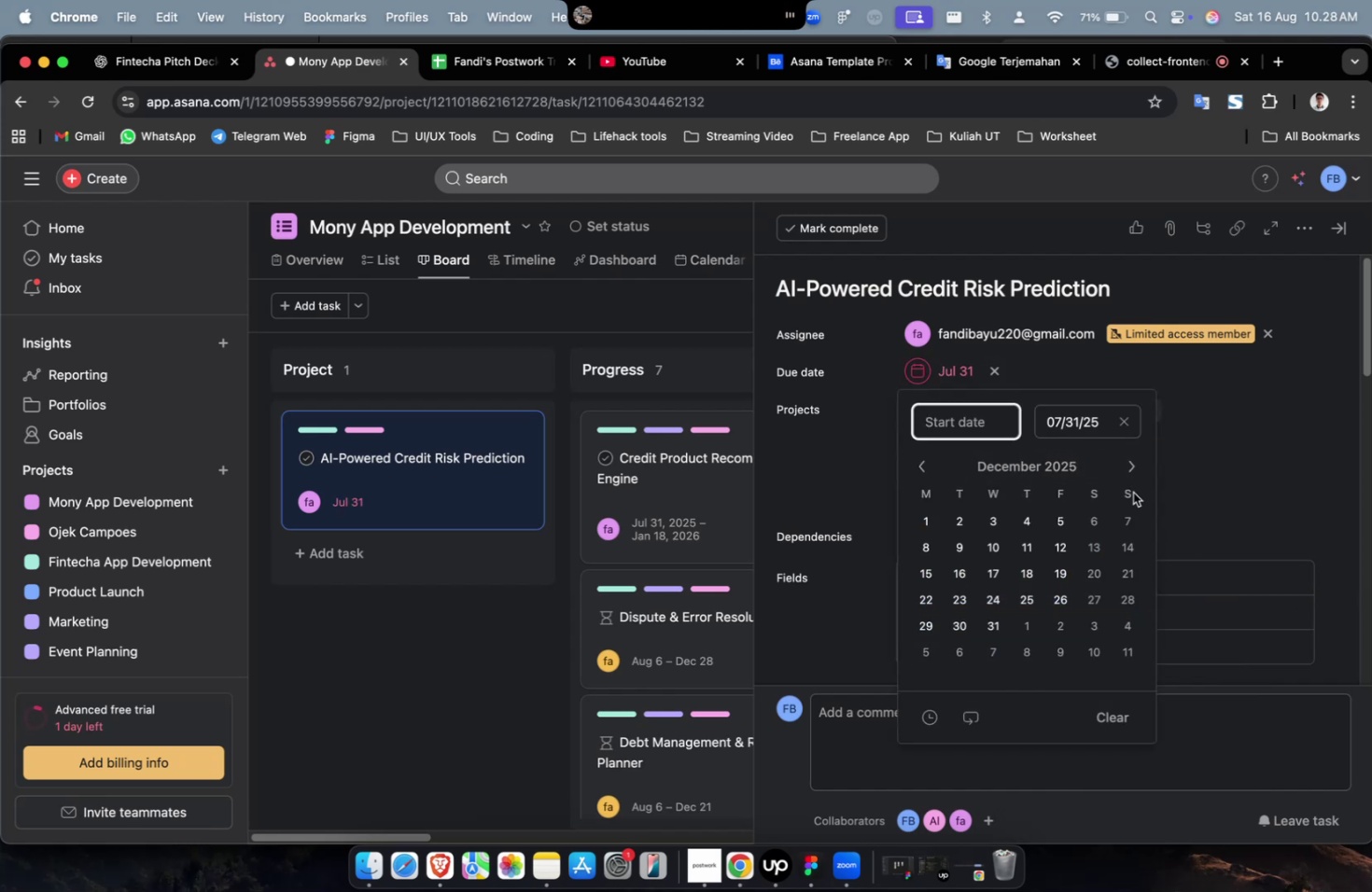 
left_click([1118, 470])
 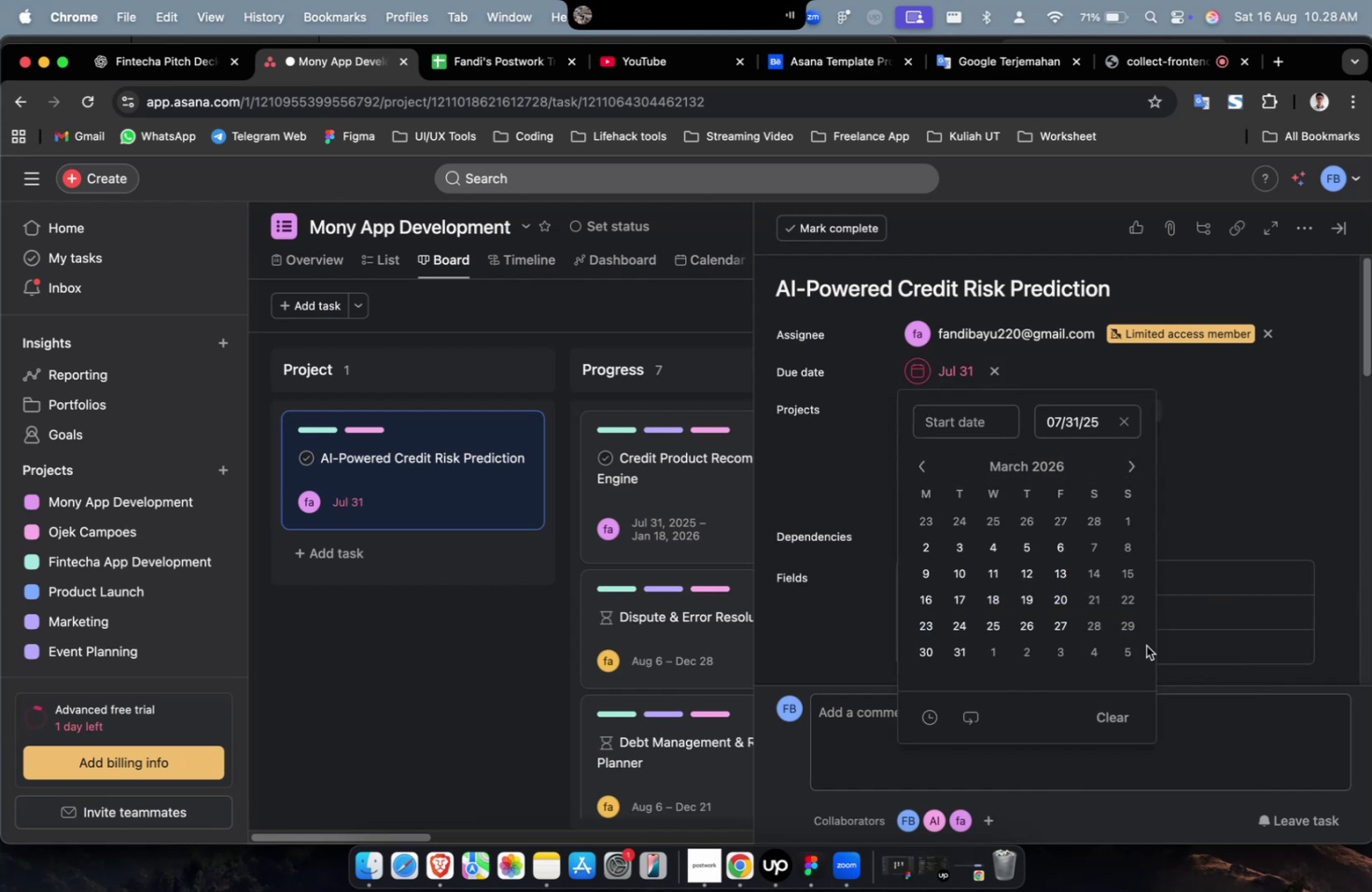 
triple_click([1139, 644])
 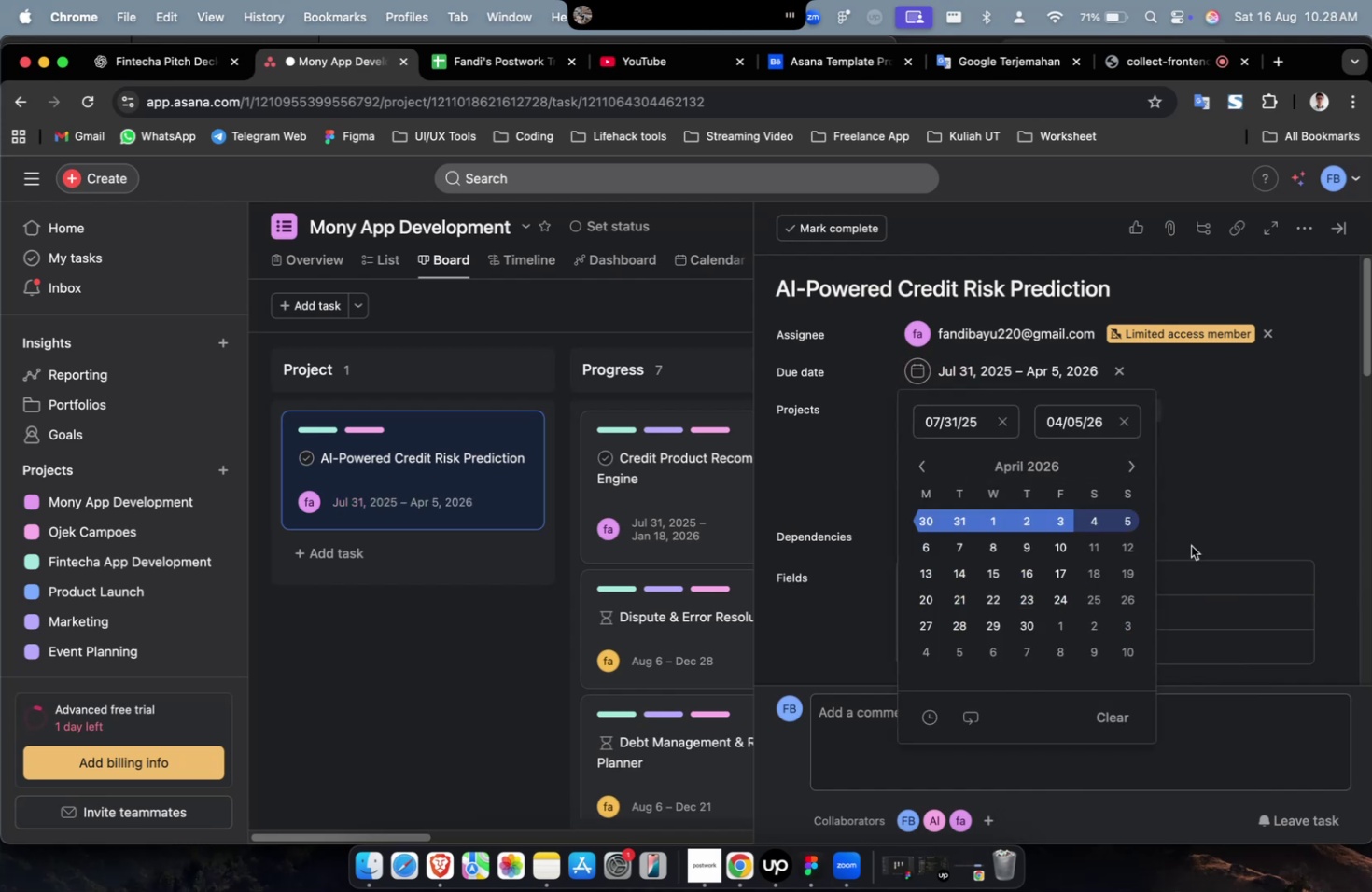 
triple_click([1216, 506])
 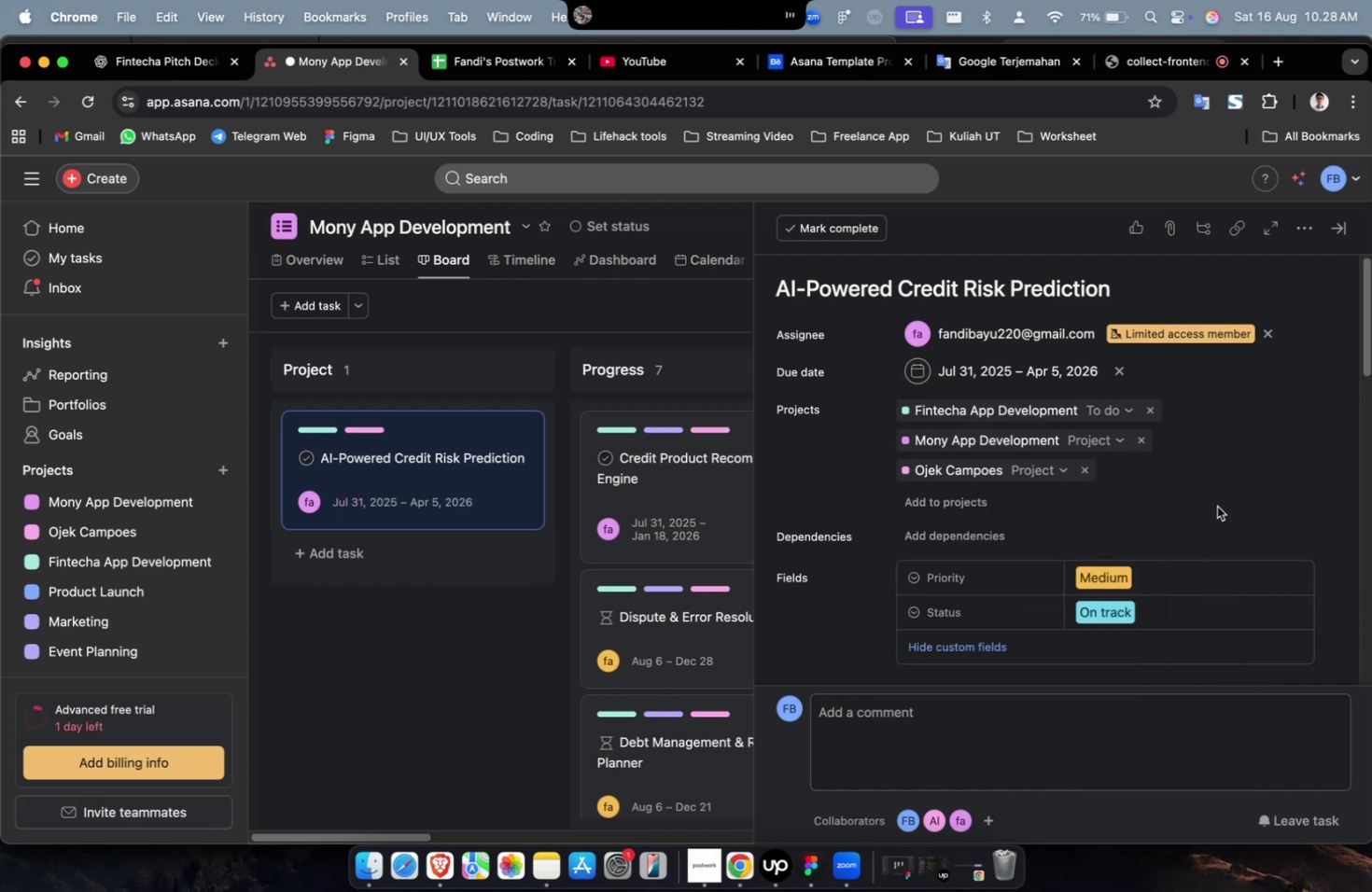 
scroll: coordinate [1209, 530], scroll_direction: down, amount: 33.0
 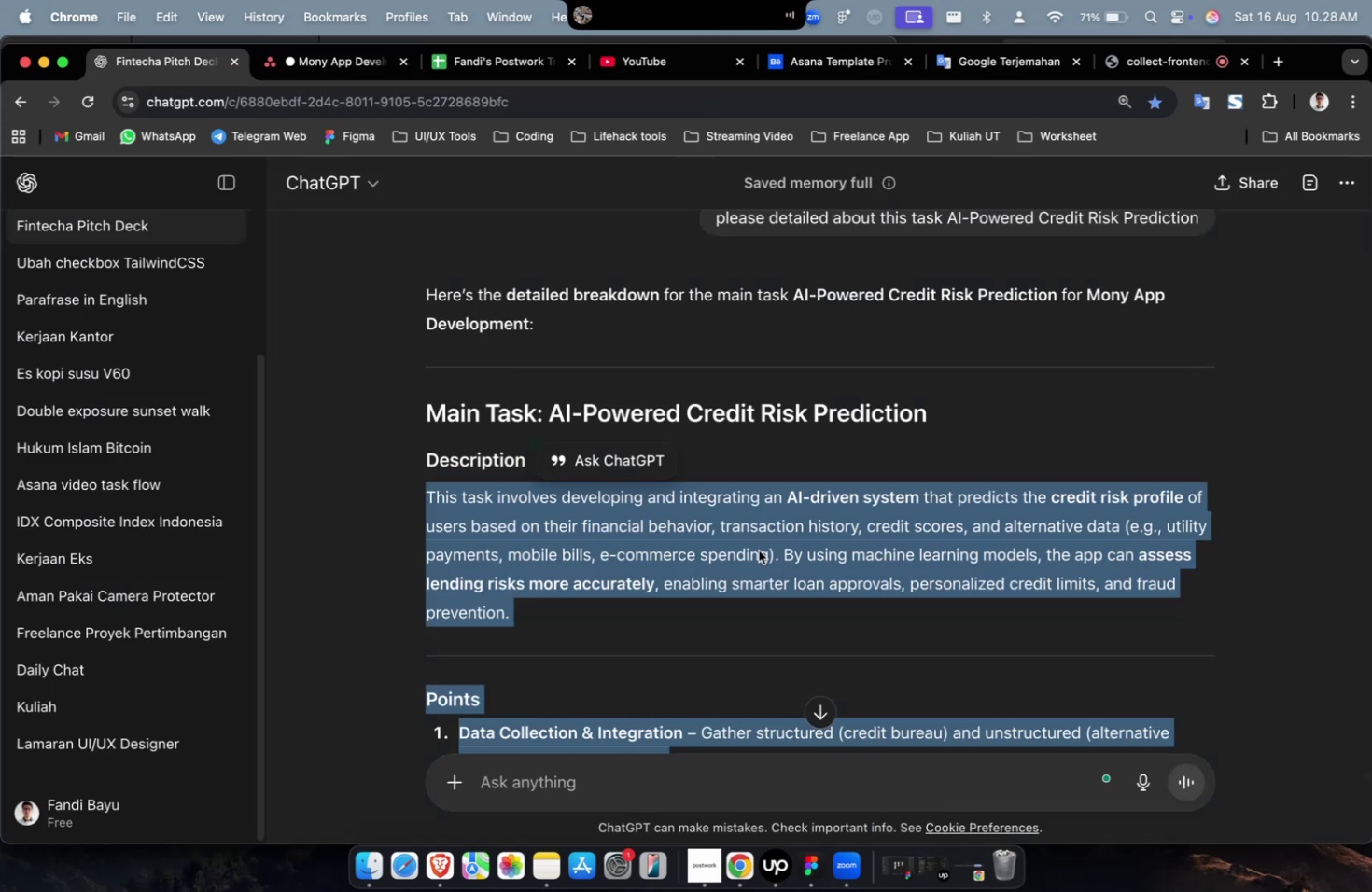 
double_click([847, 604])
 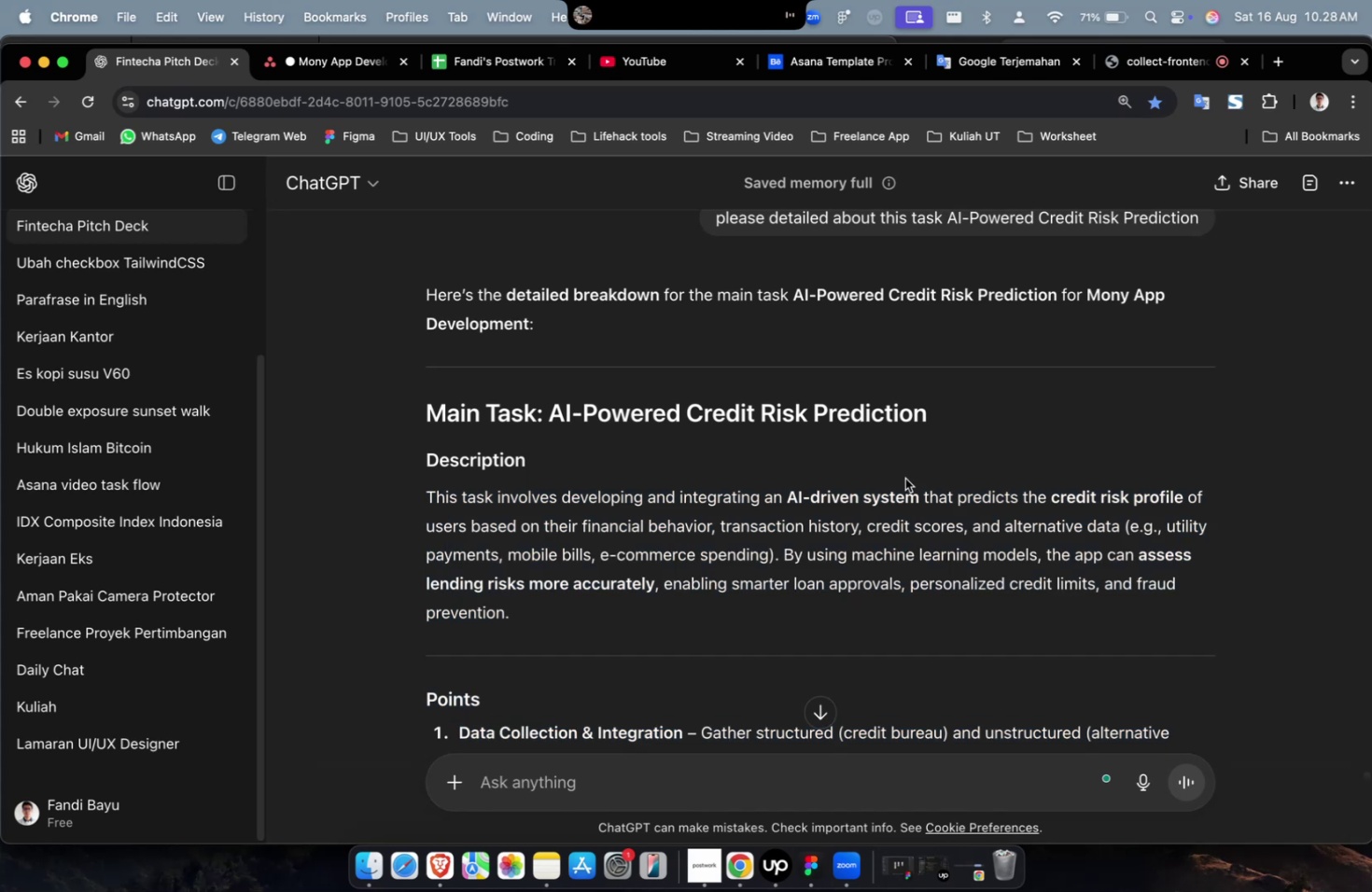 
left_click_drag(start_coordinate=[937, 429], to_coordinate=[549, 418])
 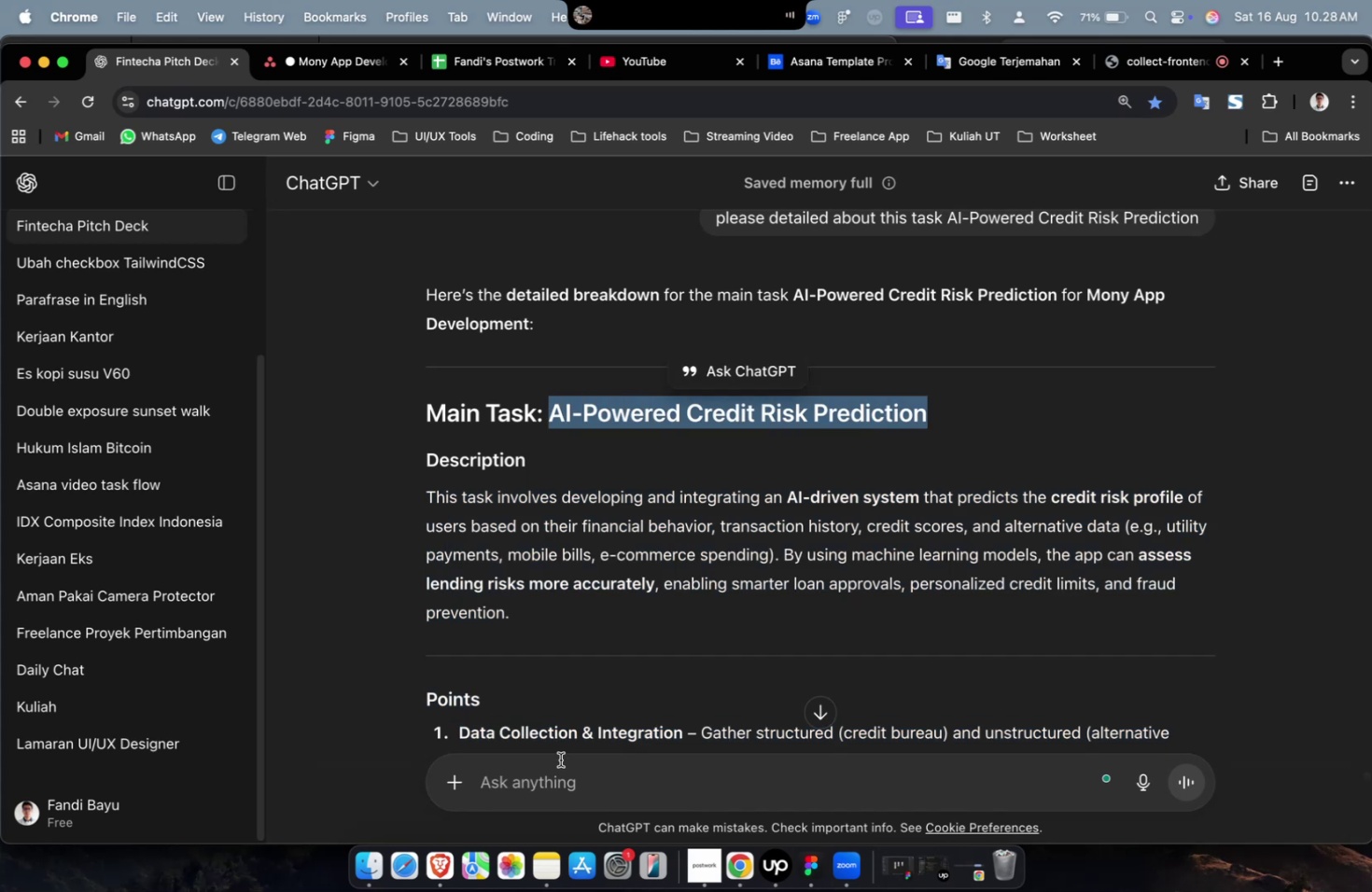 
key(Meta+C)
 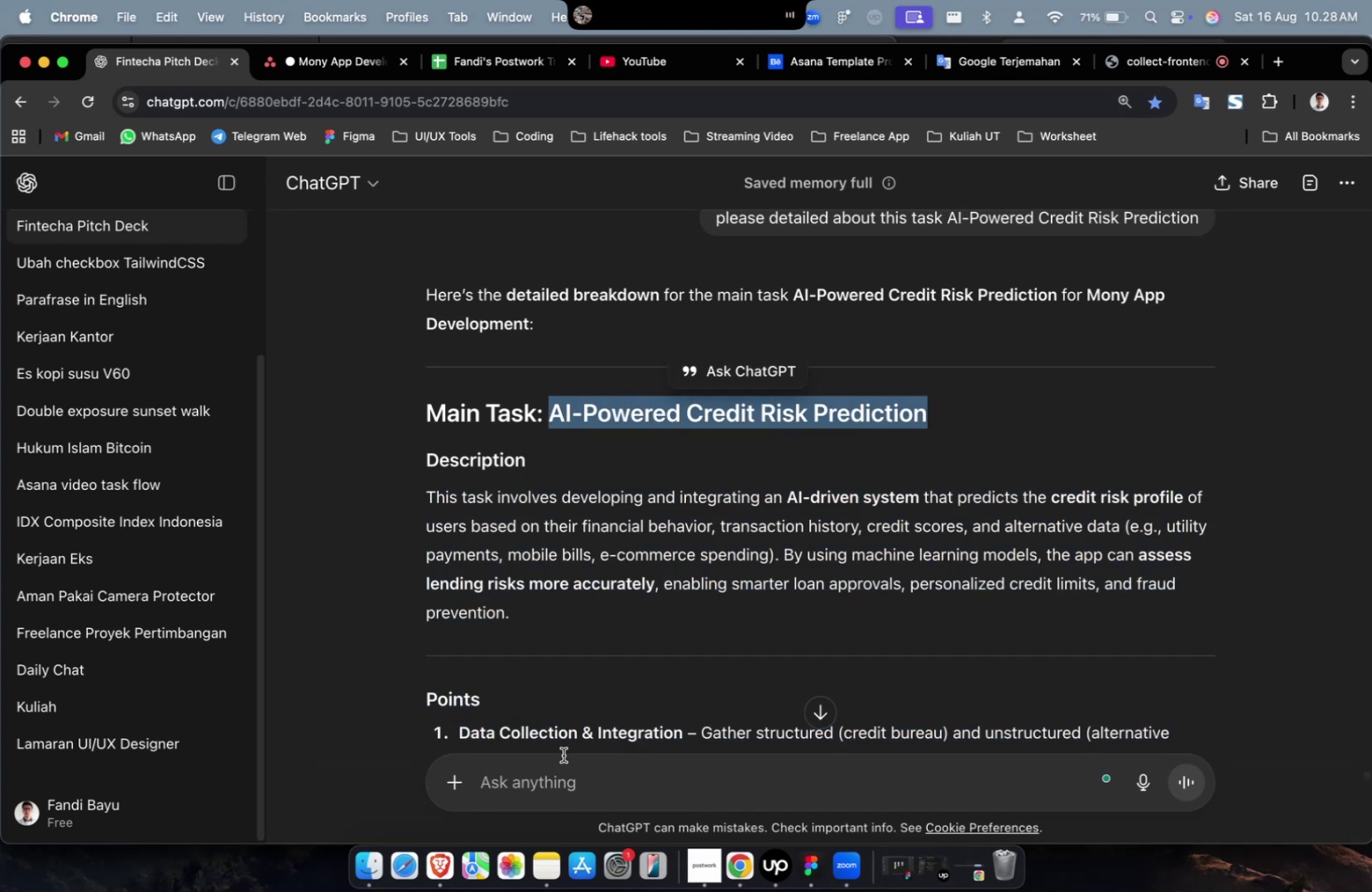 
key(Meta+C)
 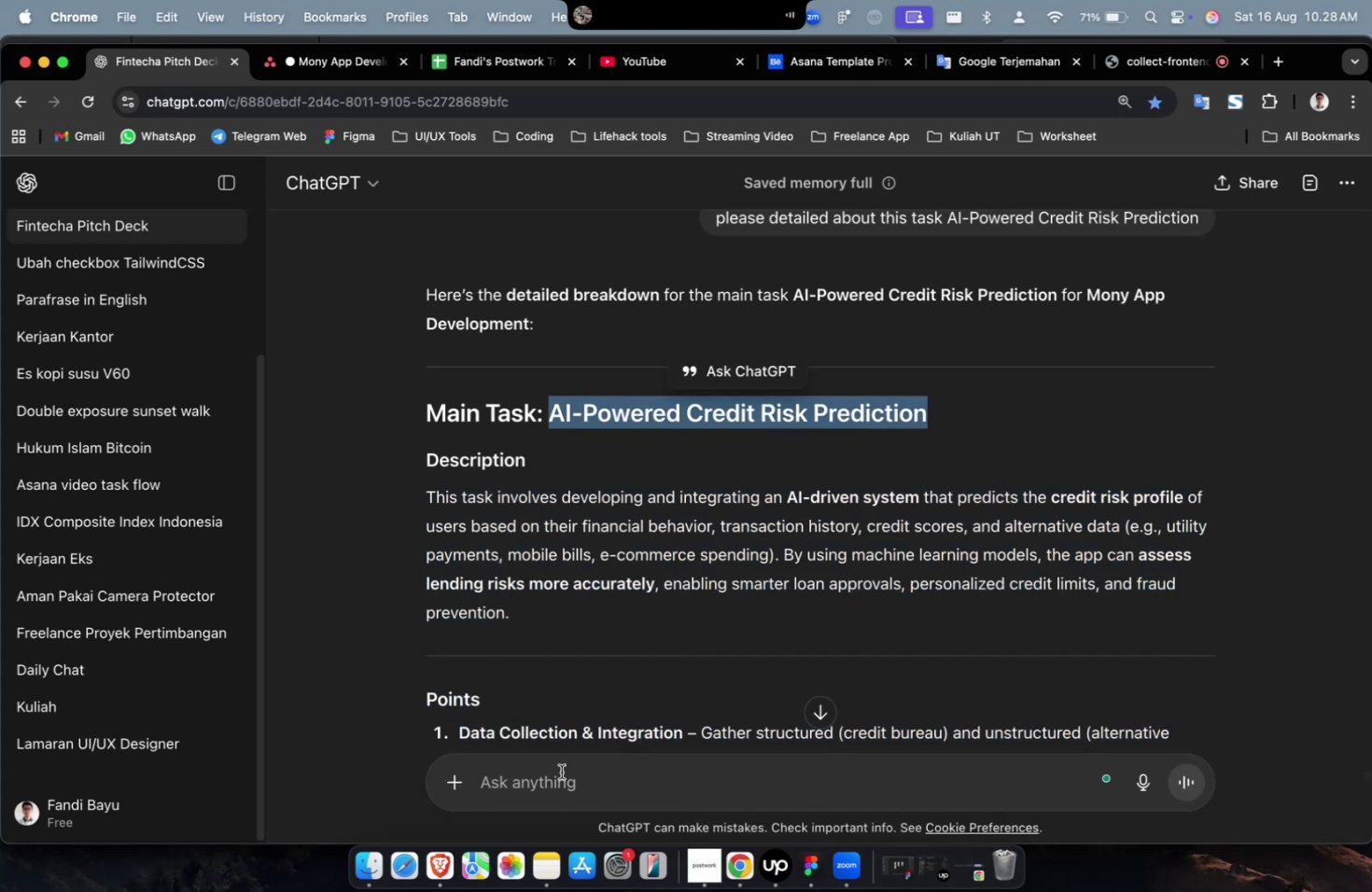 
left_click([561, 771])
 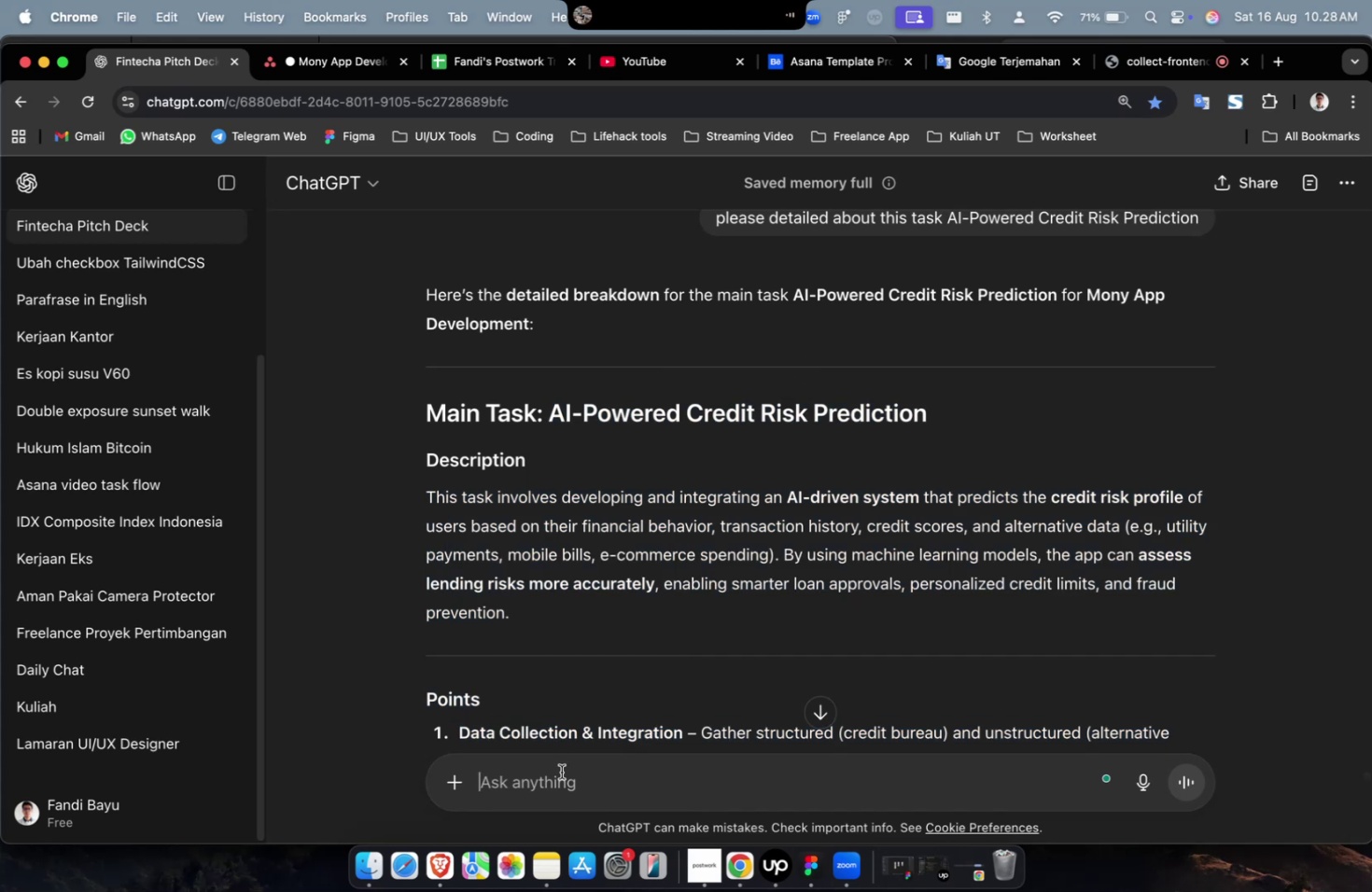 
type(please create 10 subtask about )
 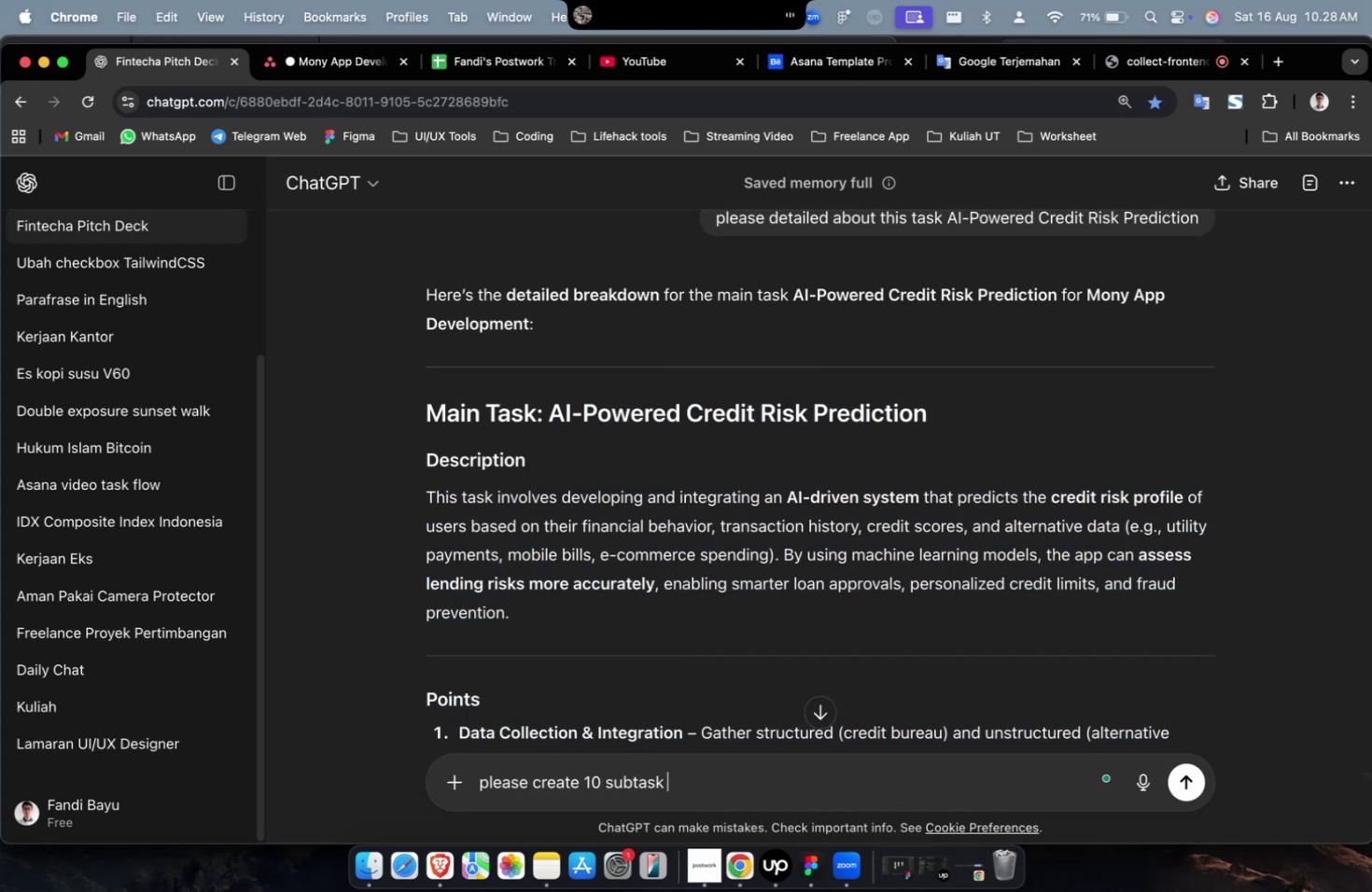 
key(Meta+CommandLeft)
 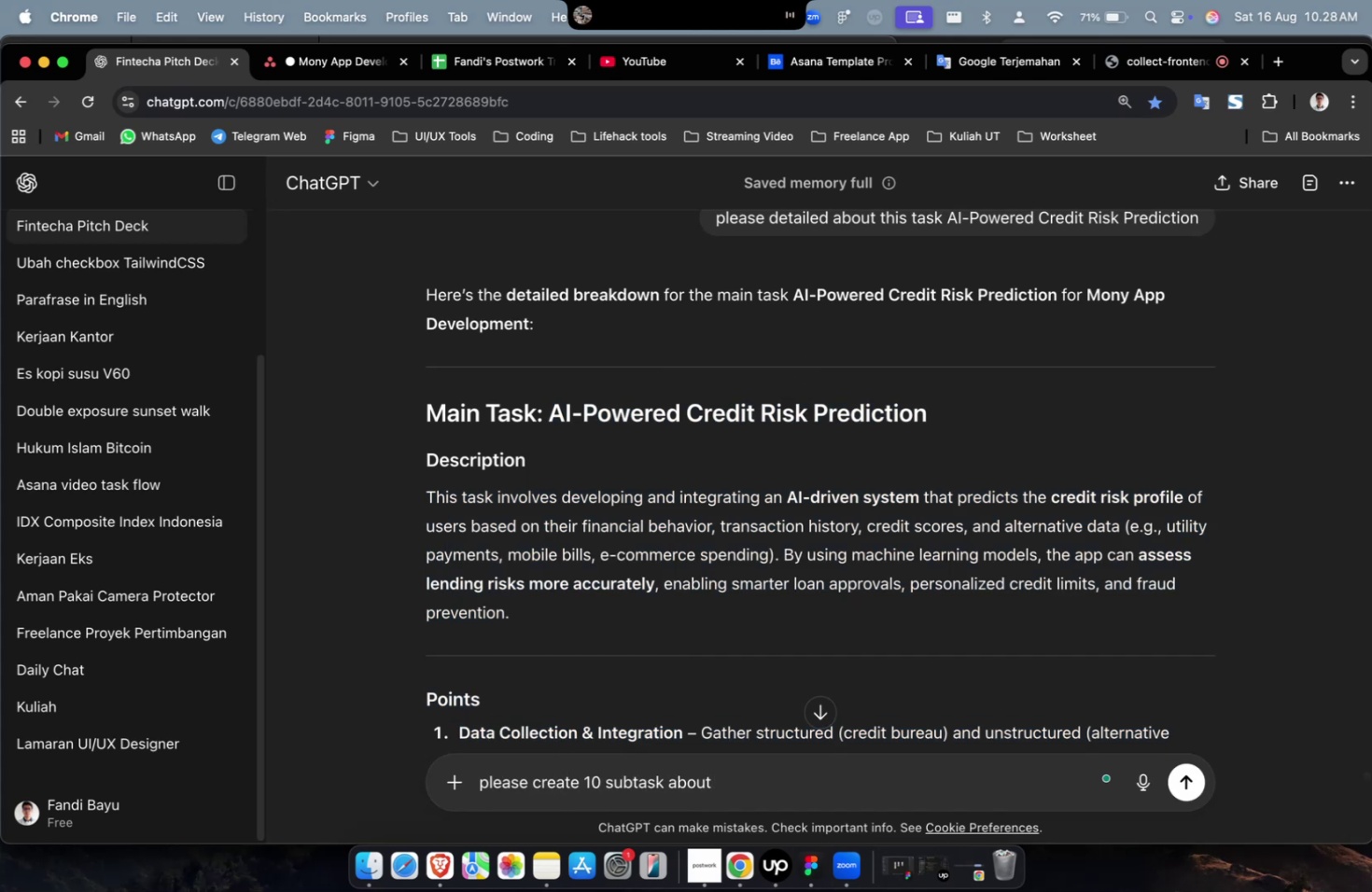 
key(Meta+CommandLeft)
 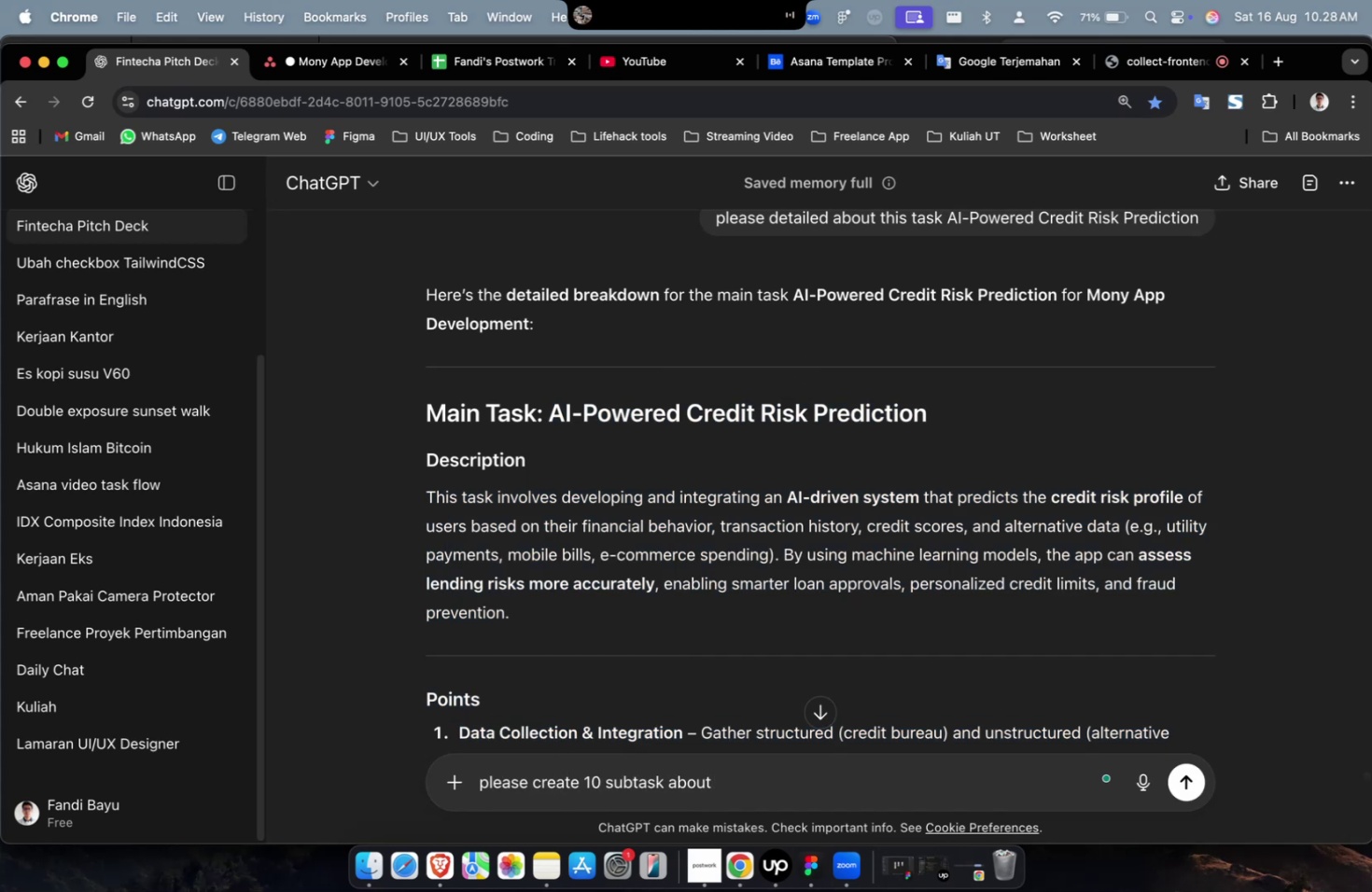 
key(Meta+V)
 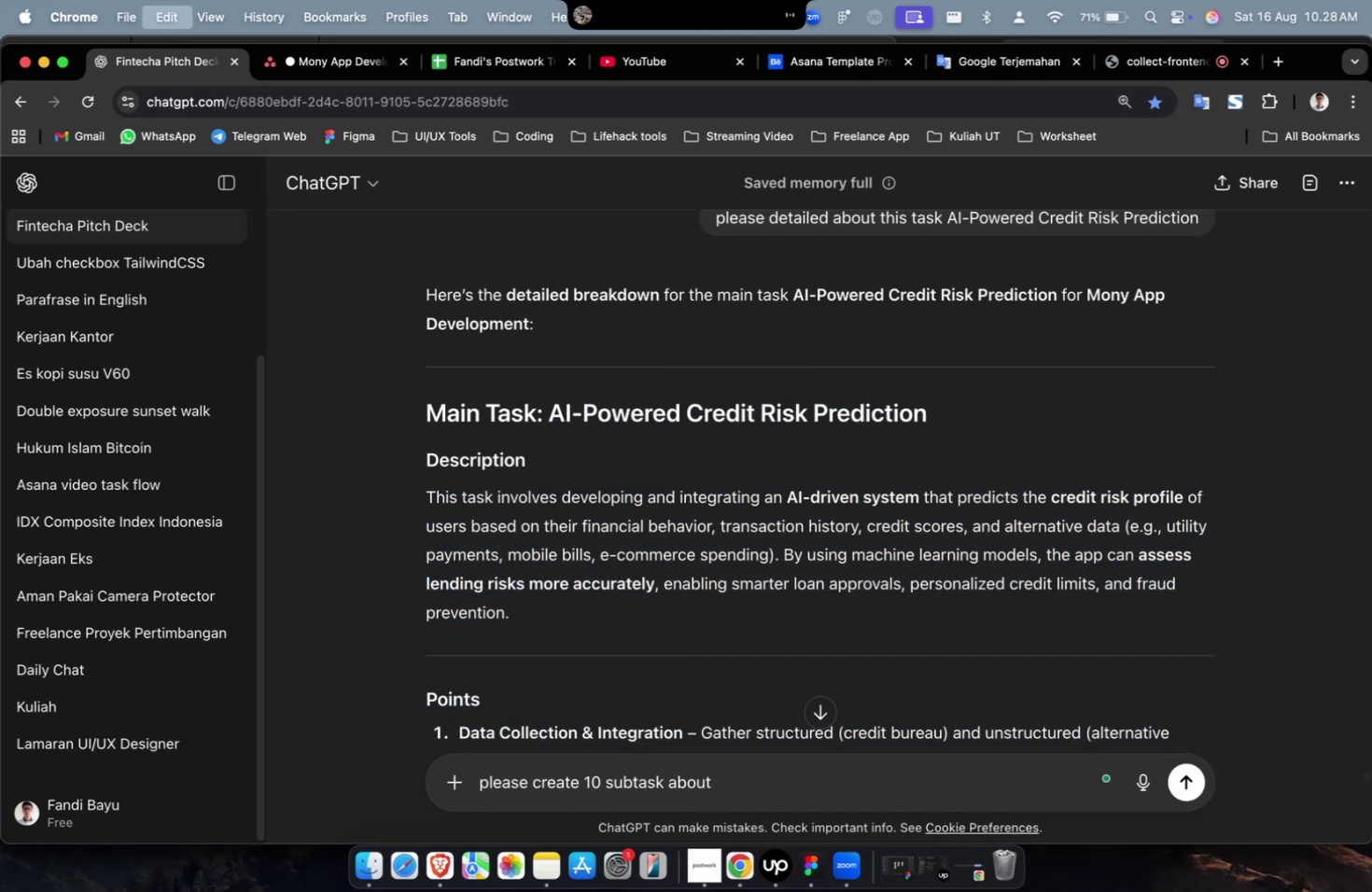 
type( with description, points and goals)
 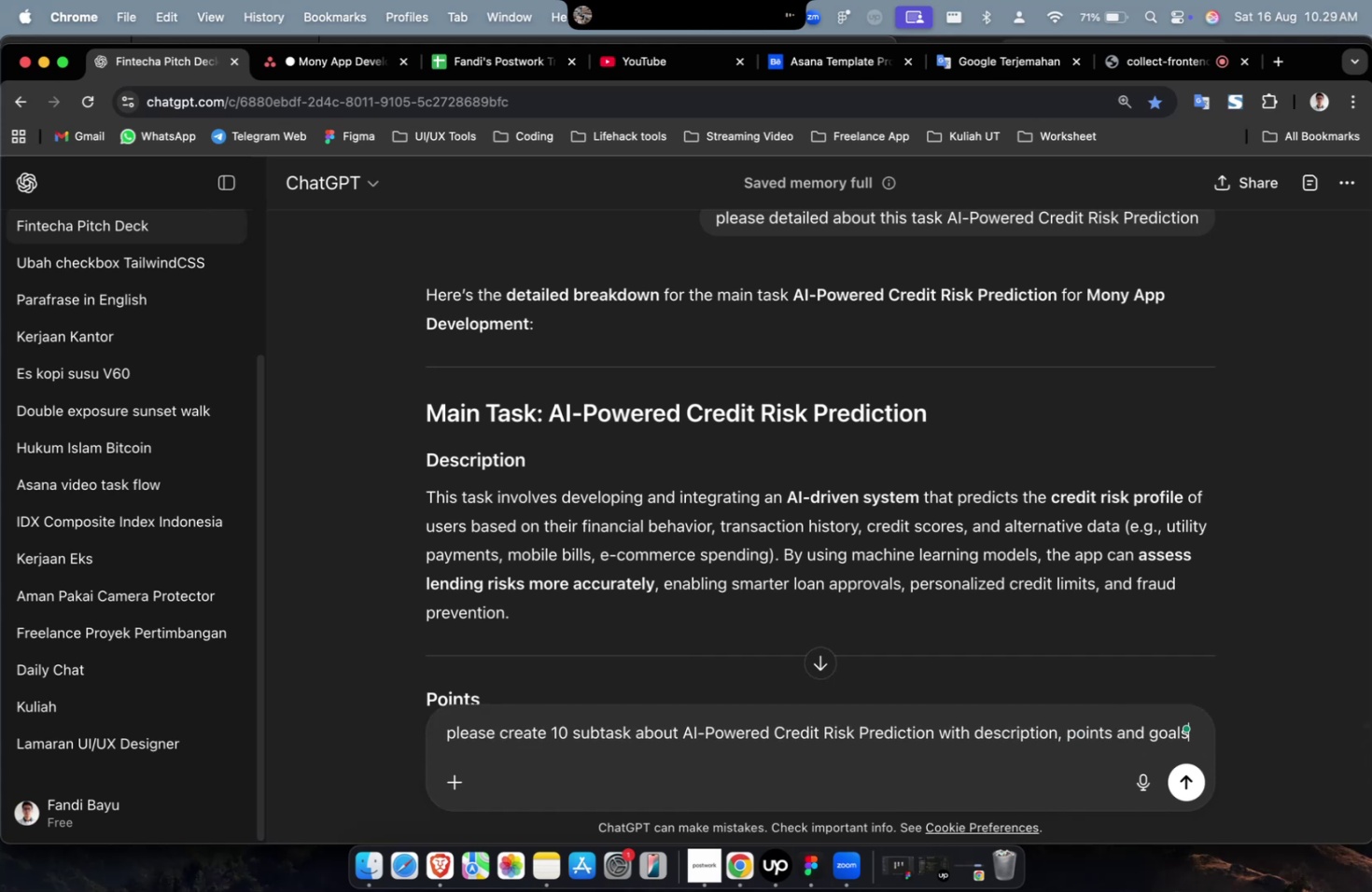 
key(Enter)
 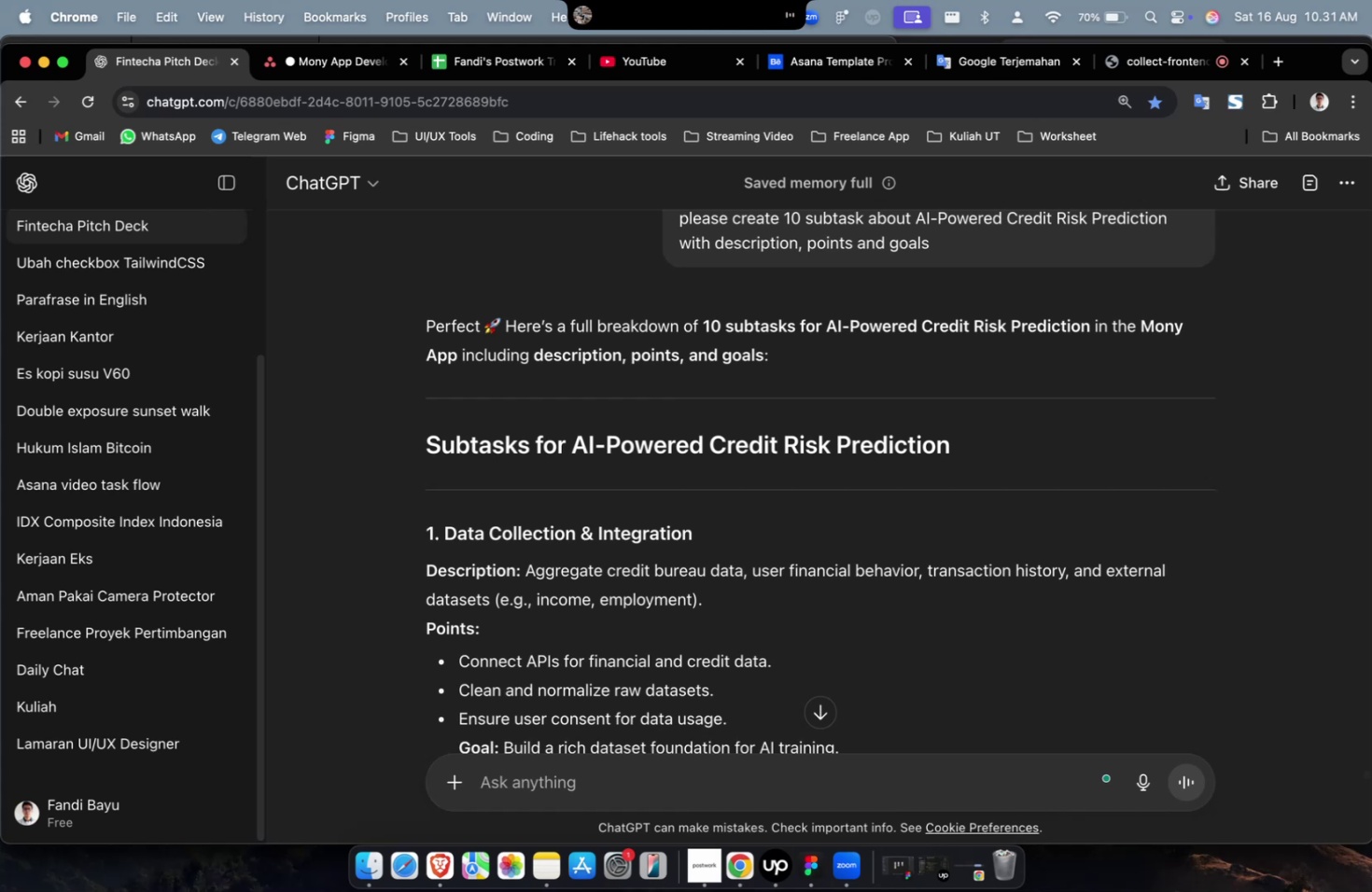 
wait(152.22)
 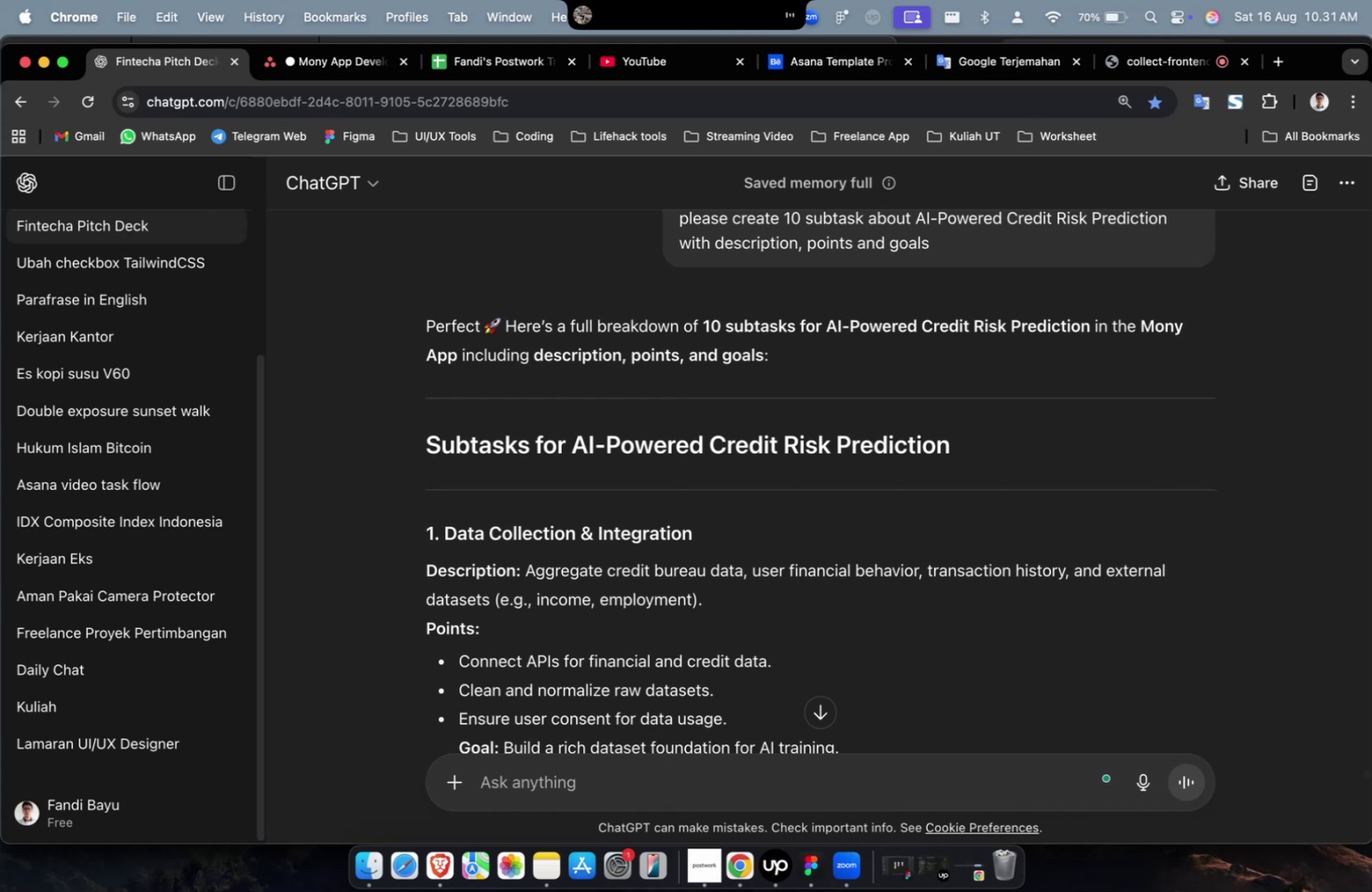 
scroll: coordinate [610, 563], scroll_direction: down, amount: 86.0
 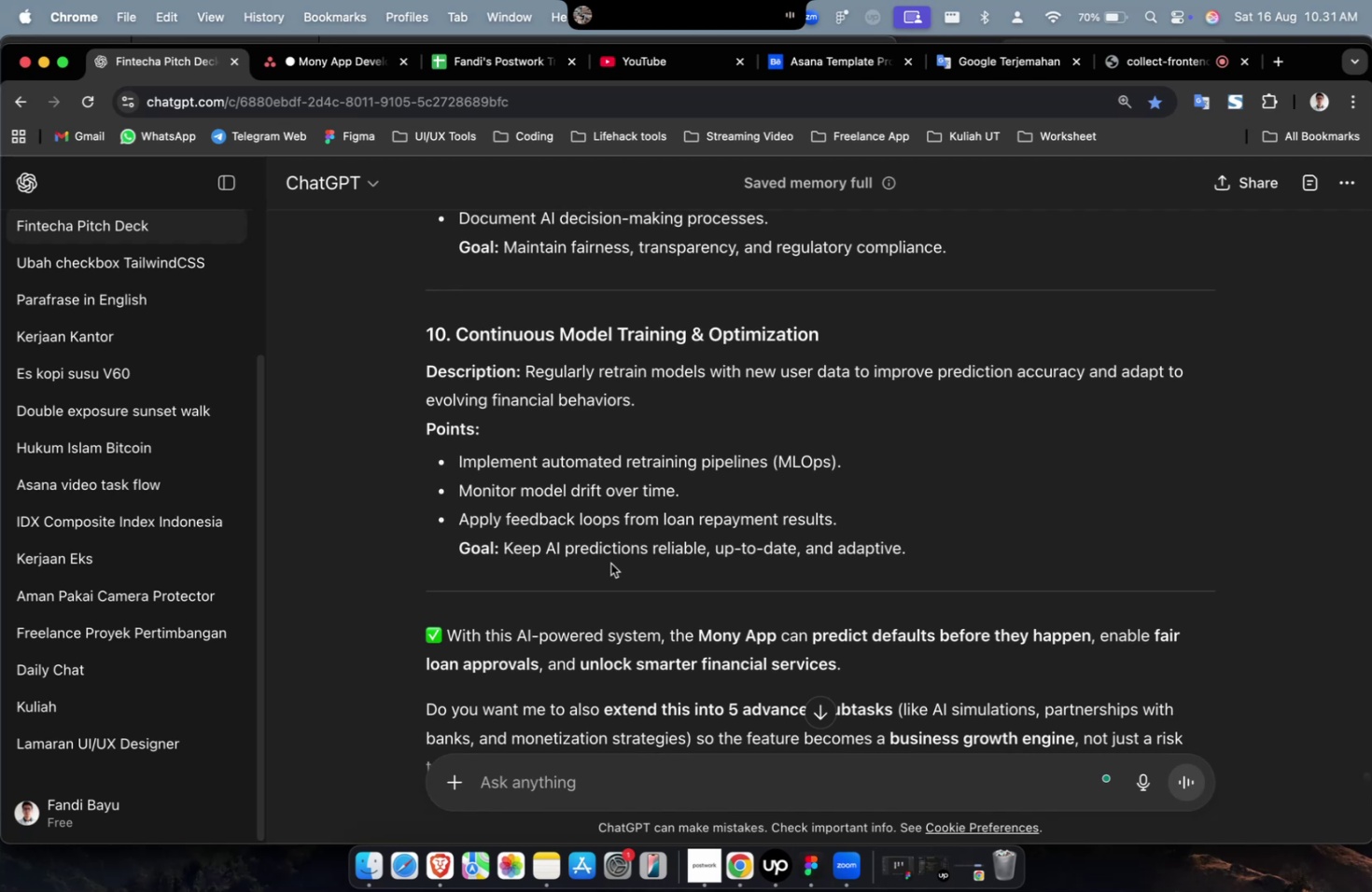 
wait(8.07)
 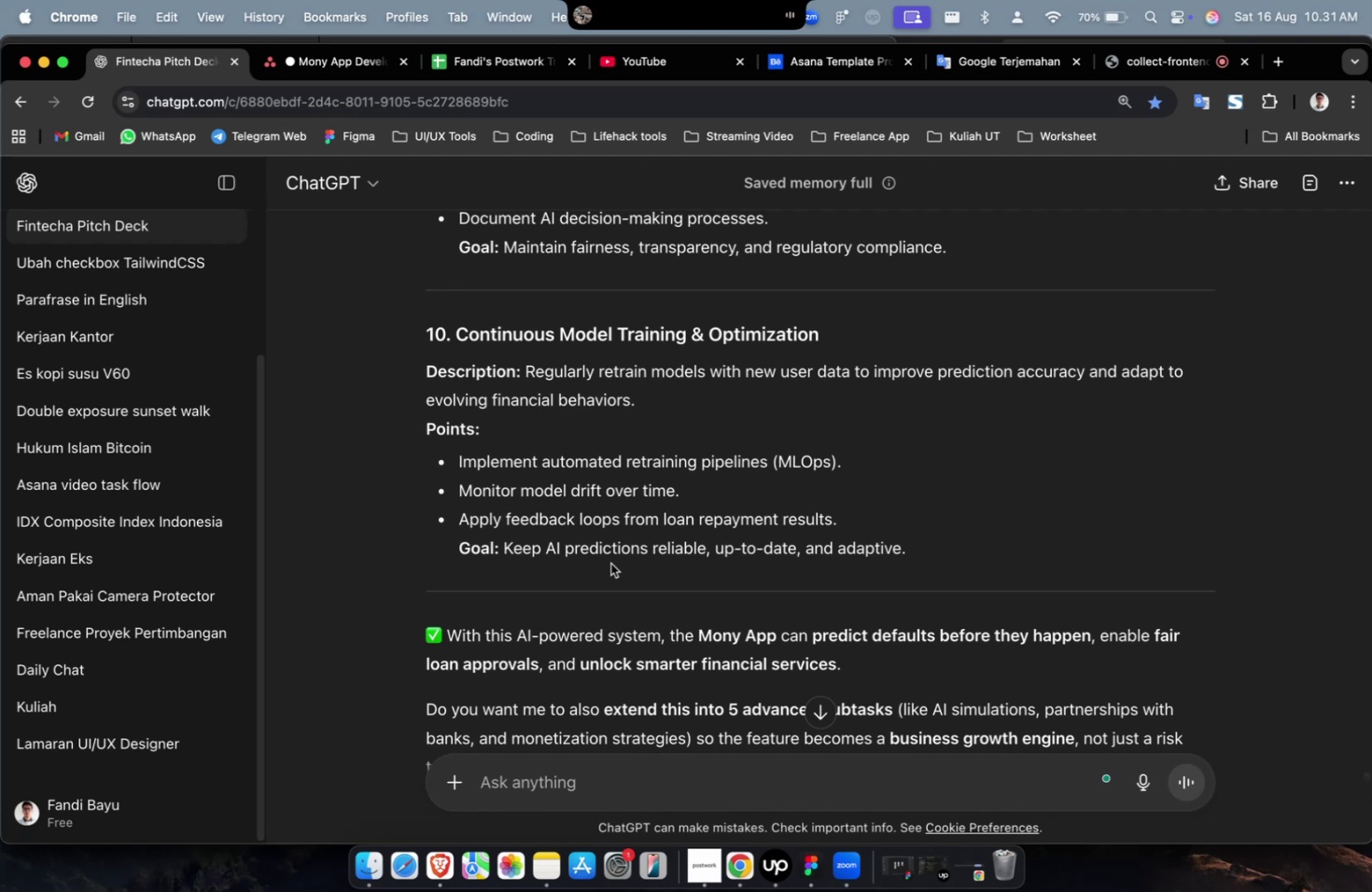 
scroll: coordinate [610, 563], scroll_direction: down, amount: 2.0
 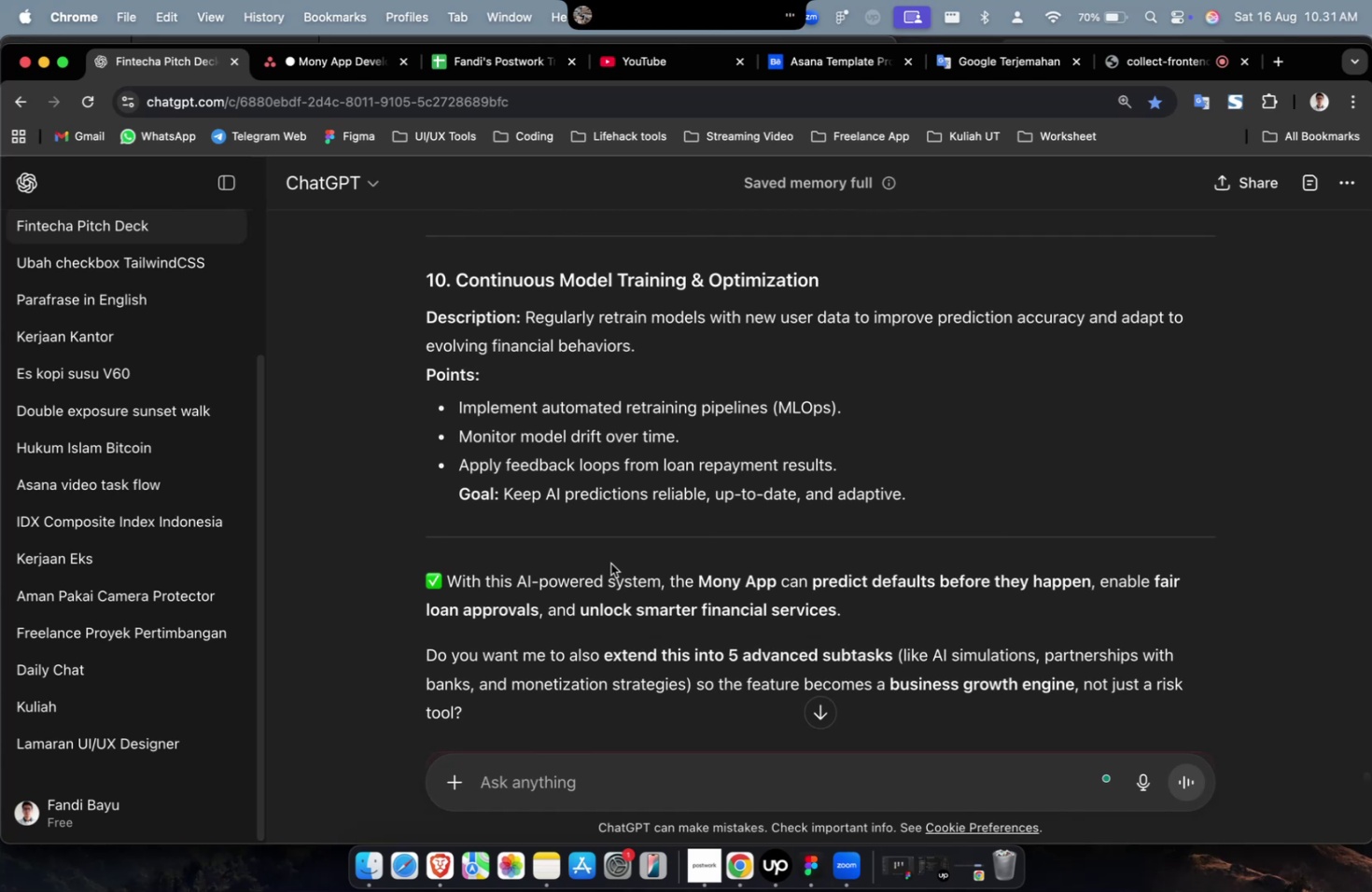 
wait(7.91)
 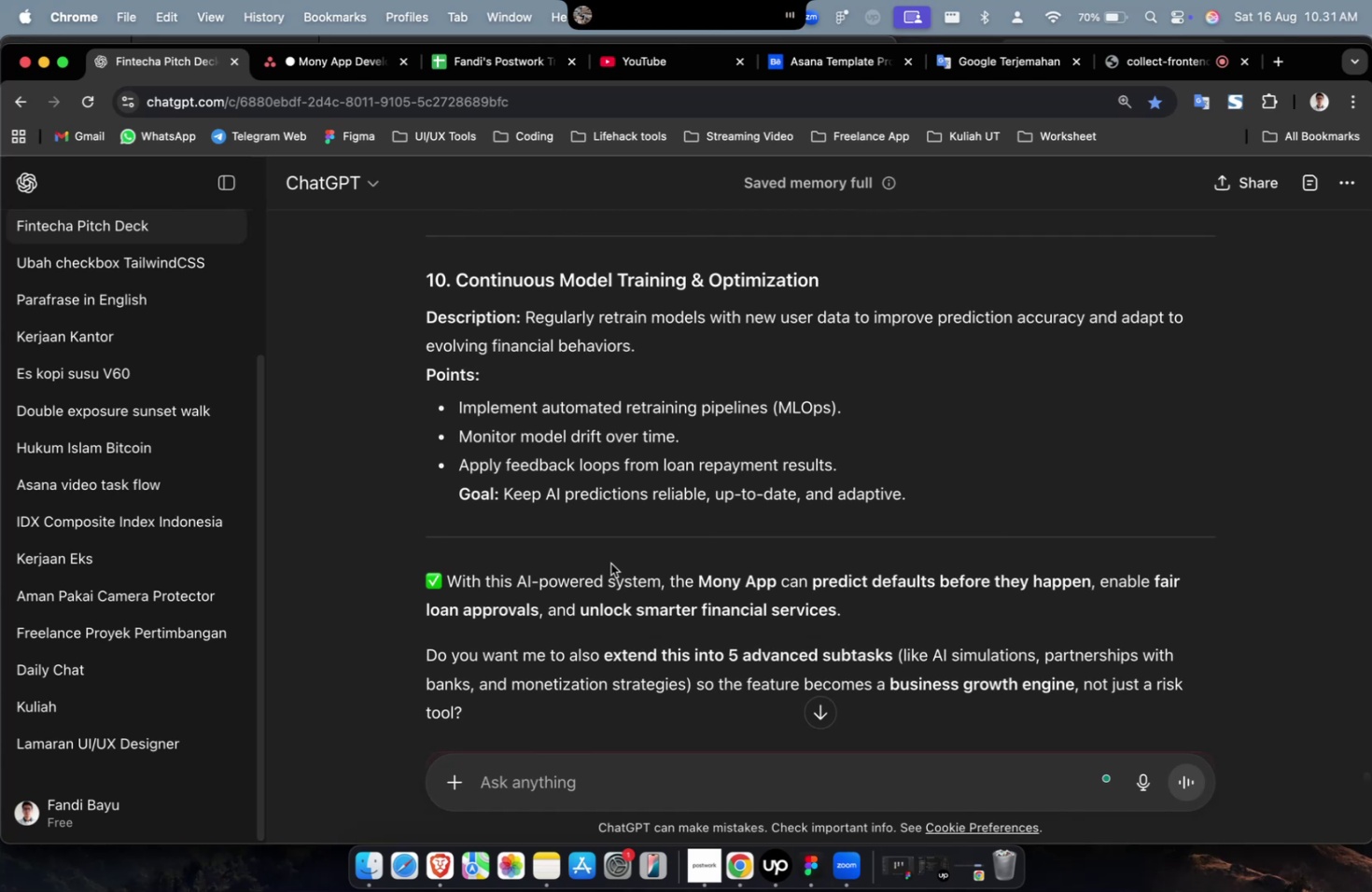 
scroll: coordinate [610, 563], scroll_direction: down, amount: 8.0
 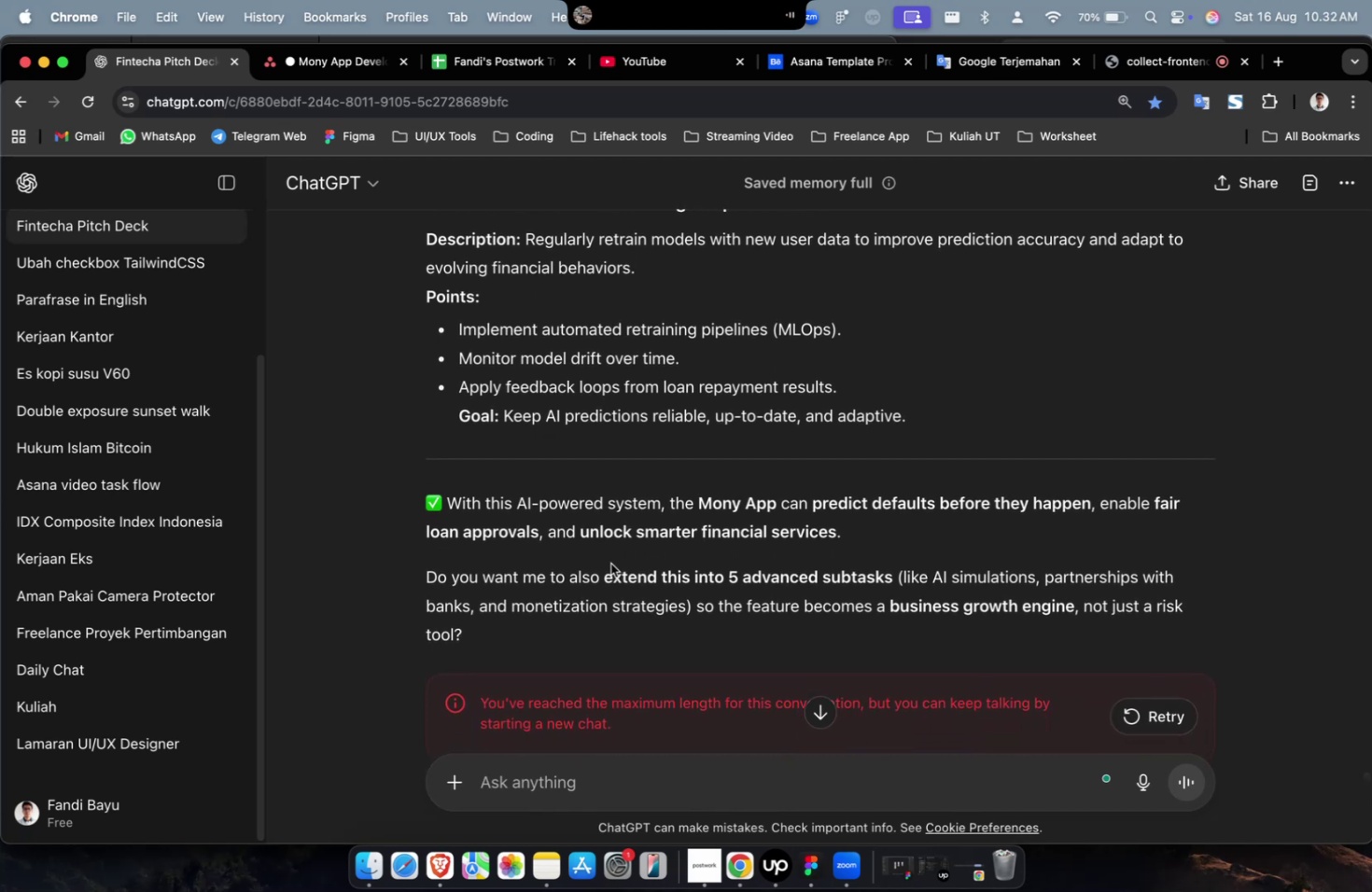 
scroll: coordinate [610, 563], scroll_direction: down, amount: 9.0
 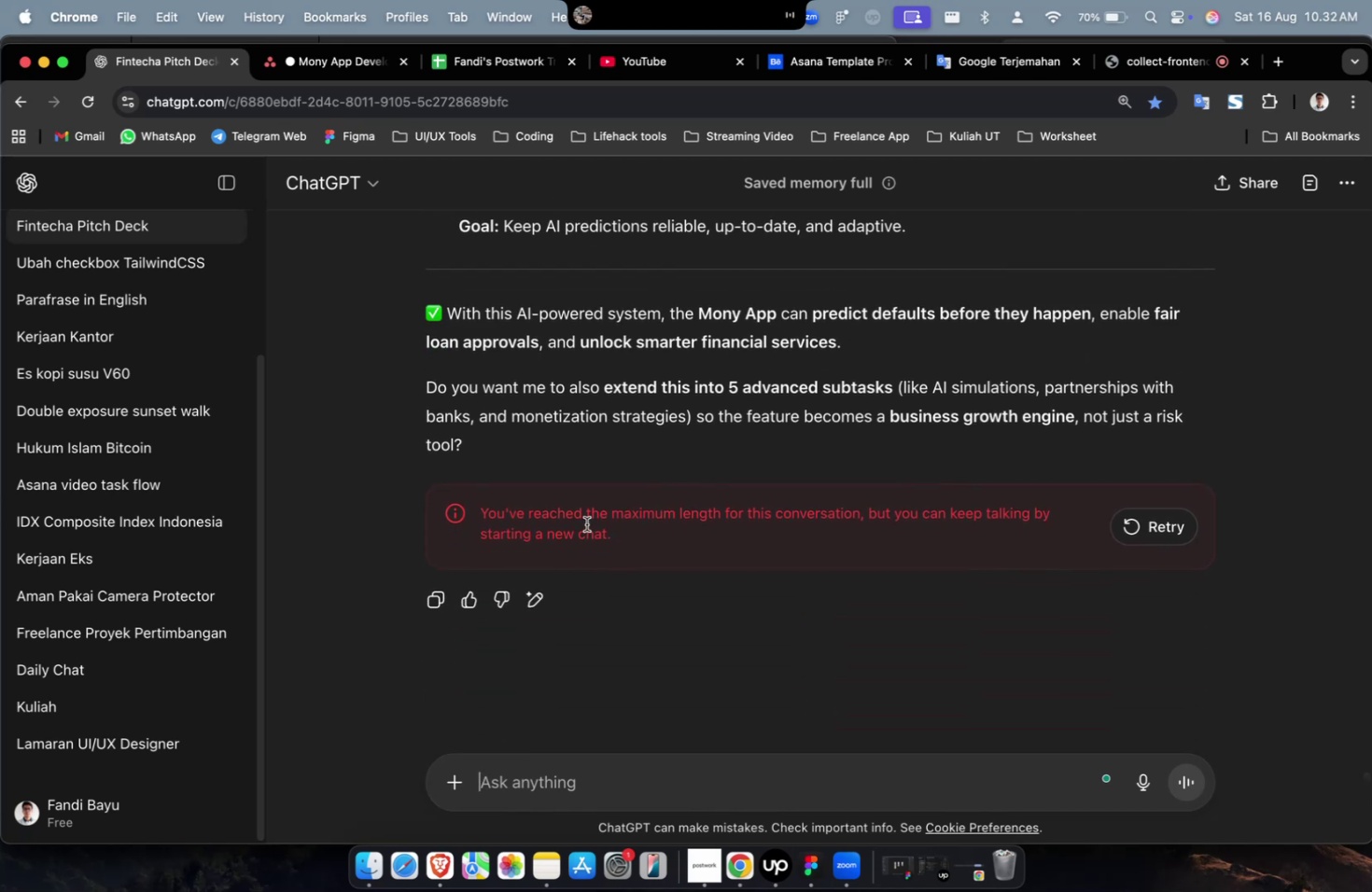 
scroll: coordinate [670, 508], scroll_direction: up, amount: 11.0
 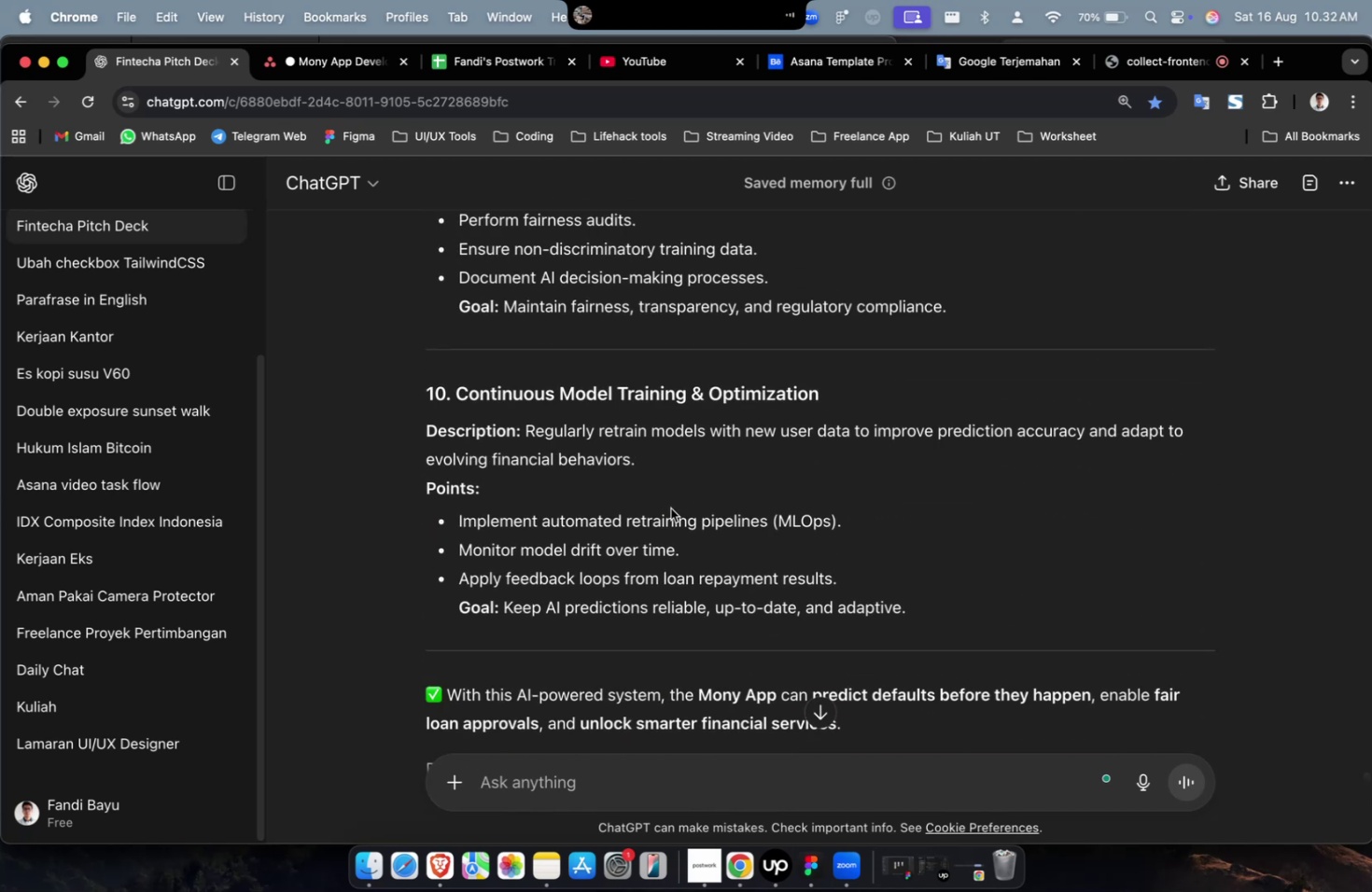 
wait(8.12)
 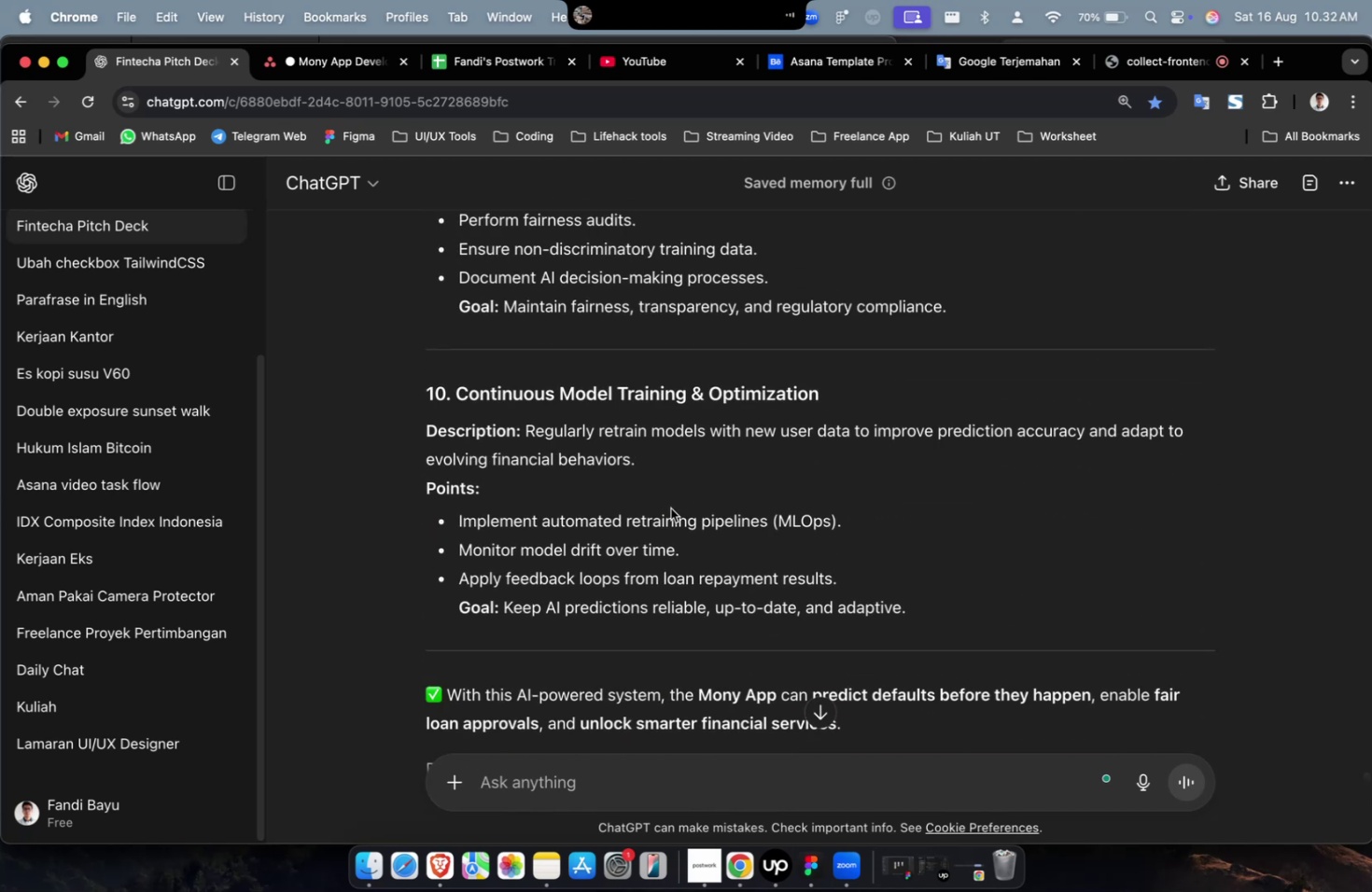 
scroll: coordinate [752, 347], scroll_direction: up, amount: 75.0
 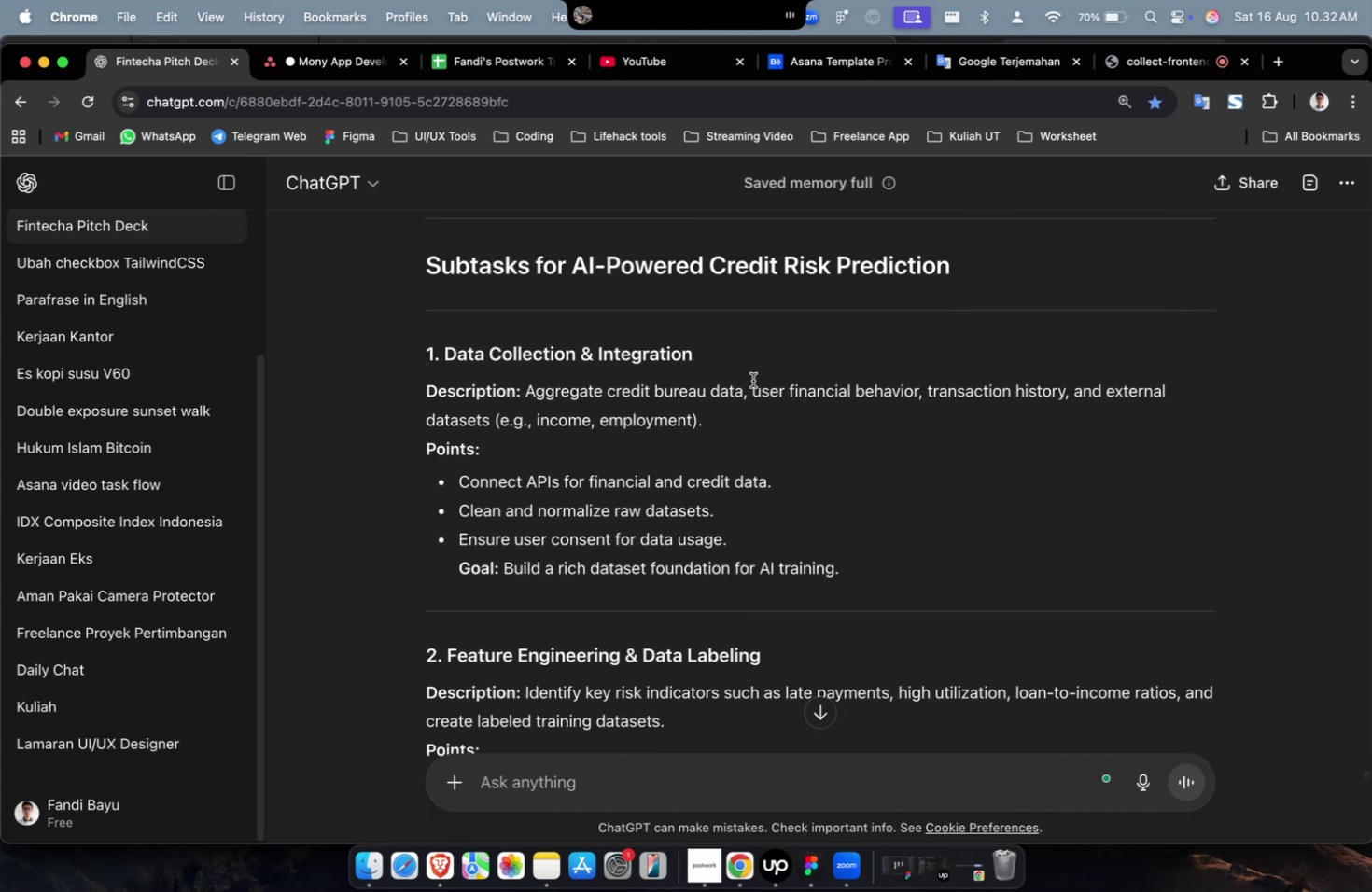 
left_click_drag(start_coordinate=[735, 366], to_coordinate=[448, 358])
 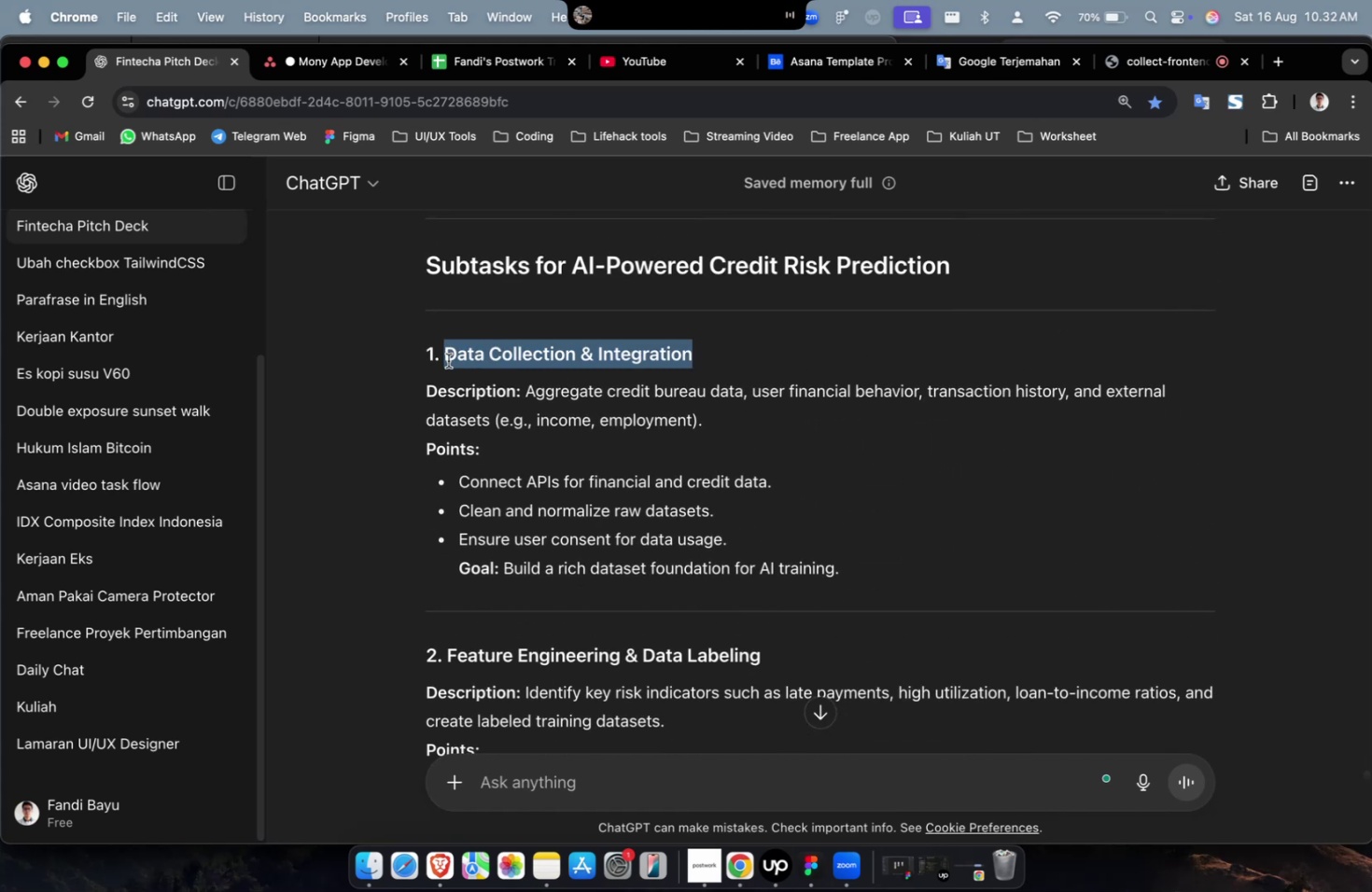 
key(Meta+C)
 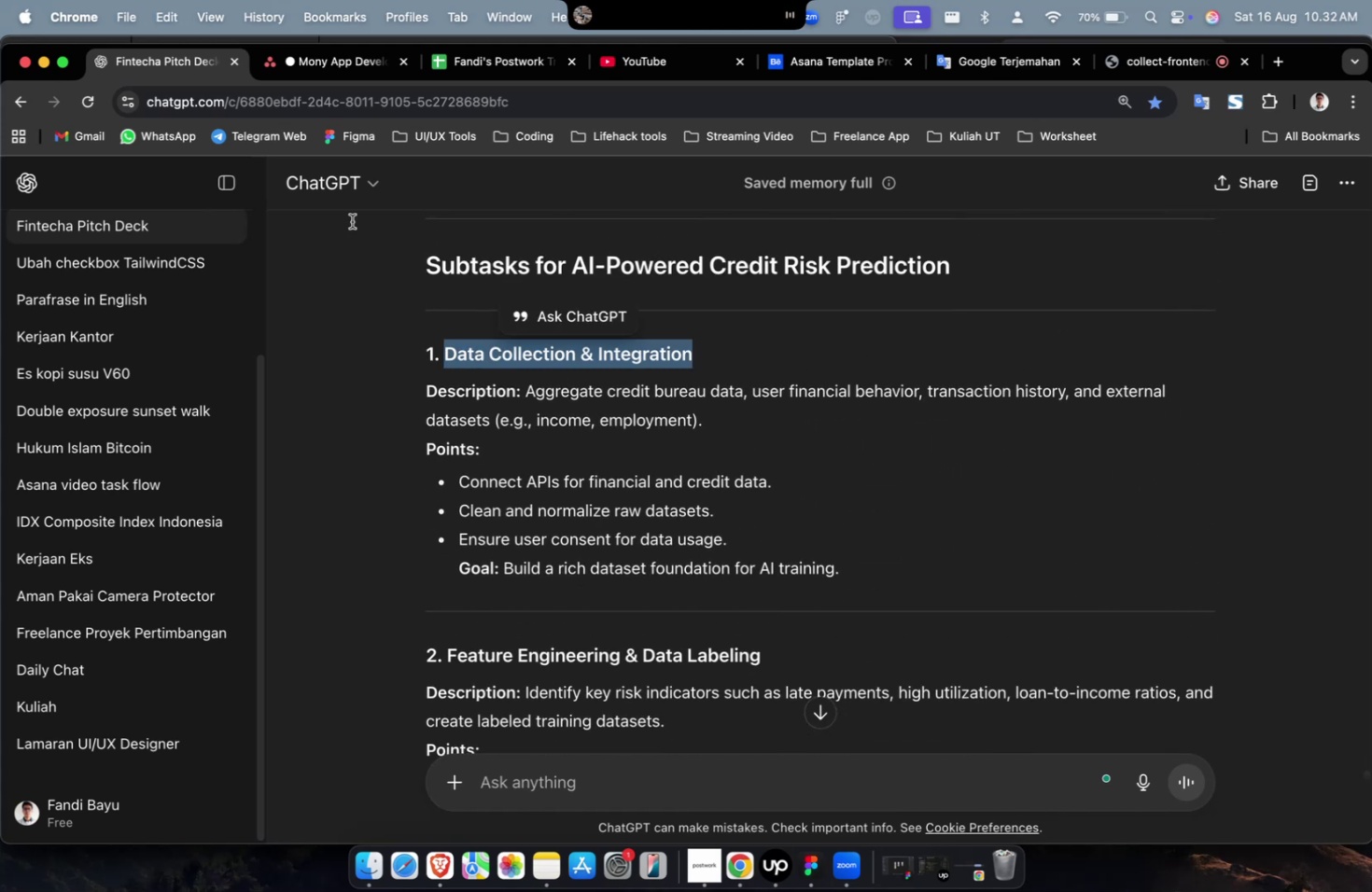 
key(Meta+C)
 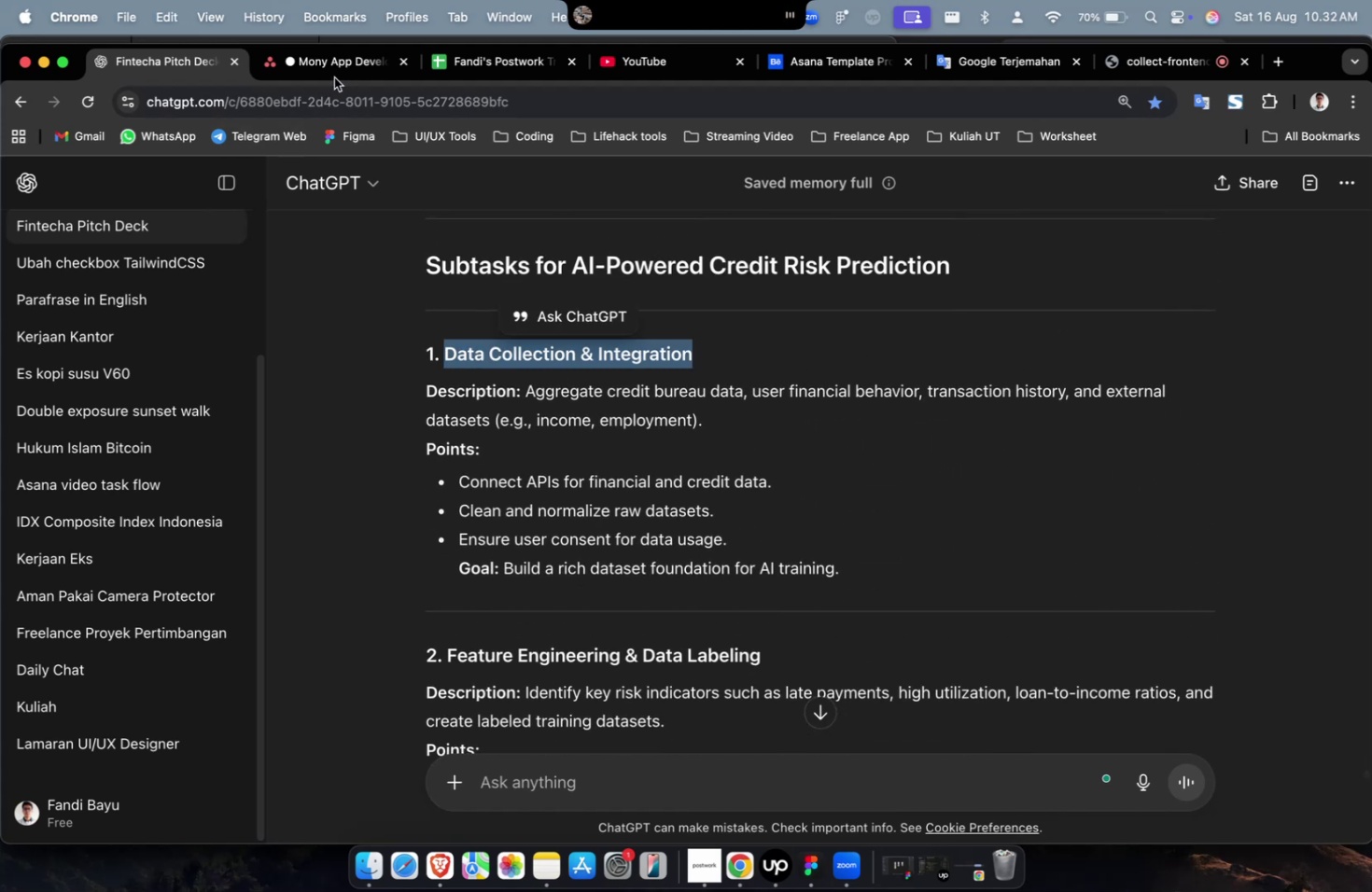 
left_click([343, 73])
 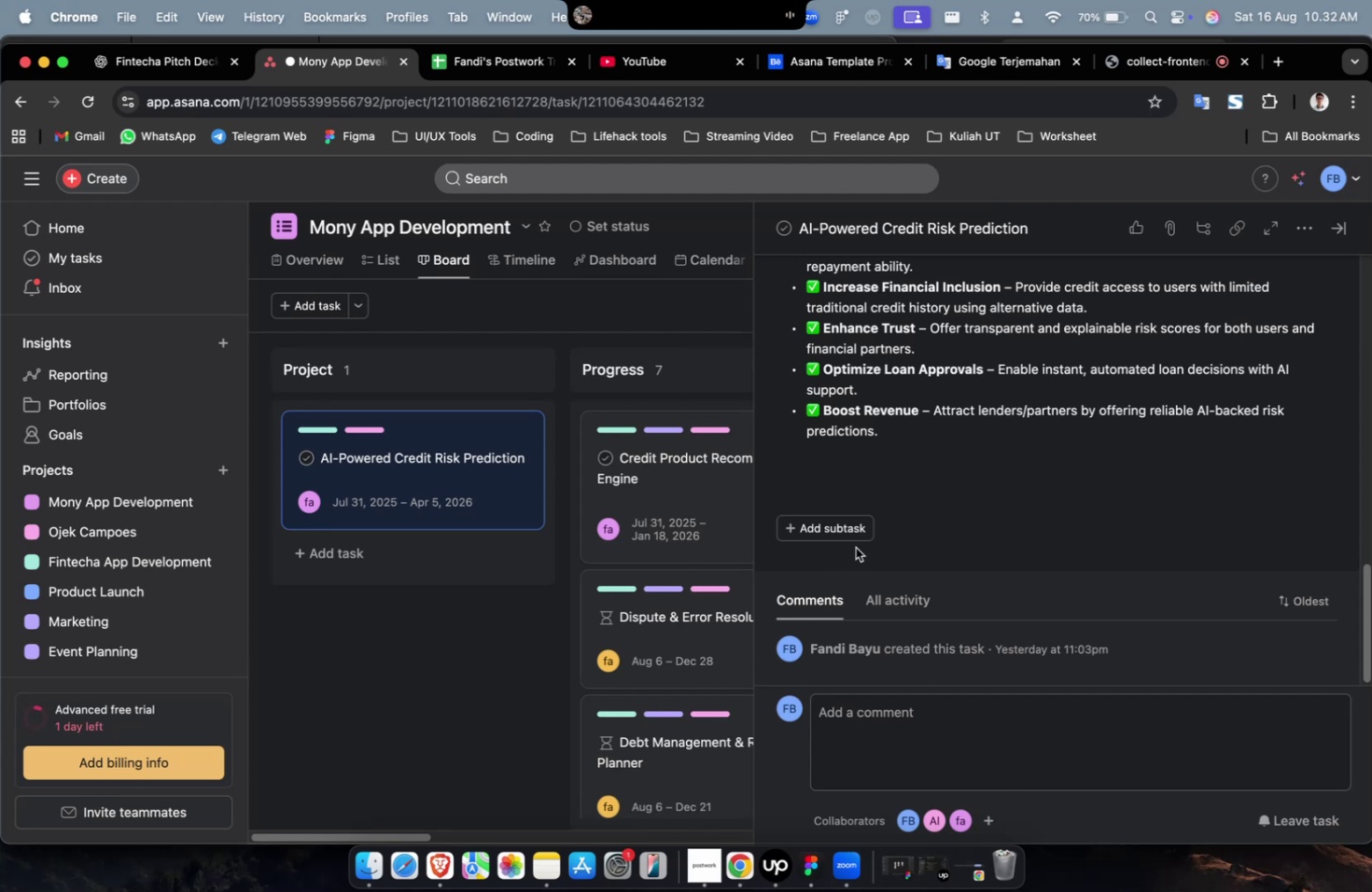 
left_click([855, 535])
 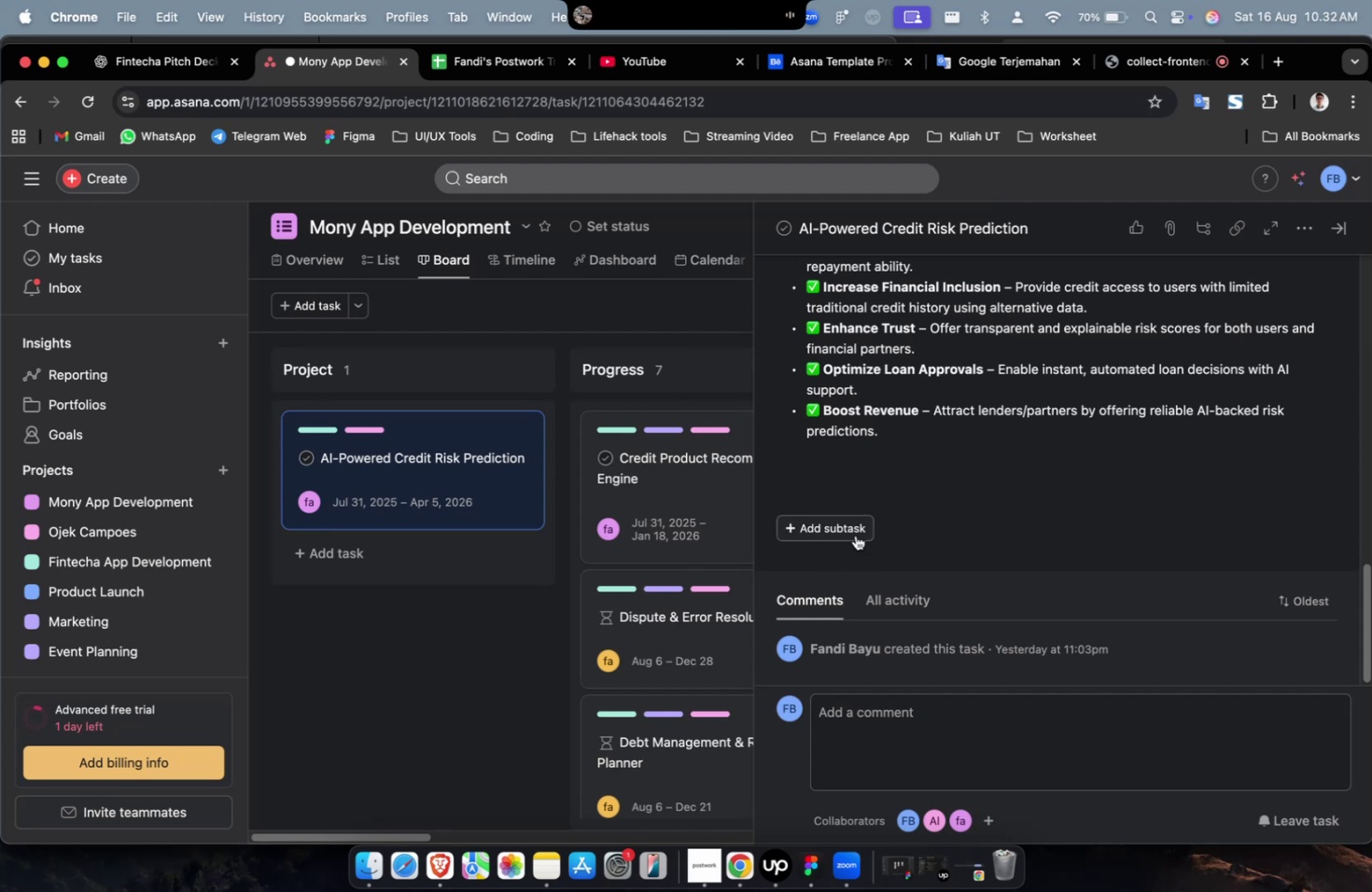 
key(Meta+V)
 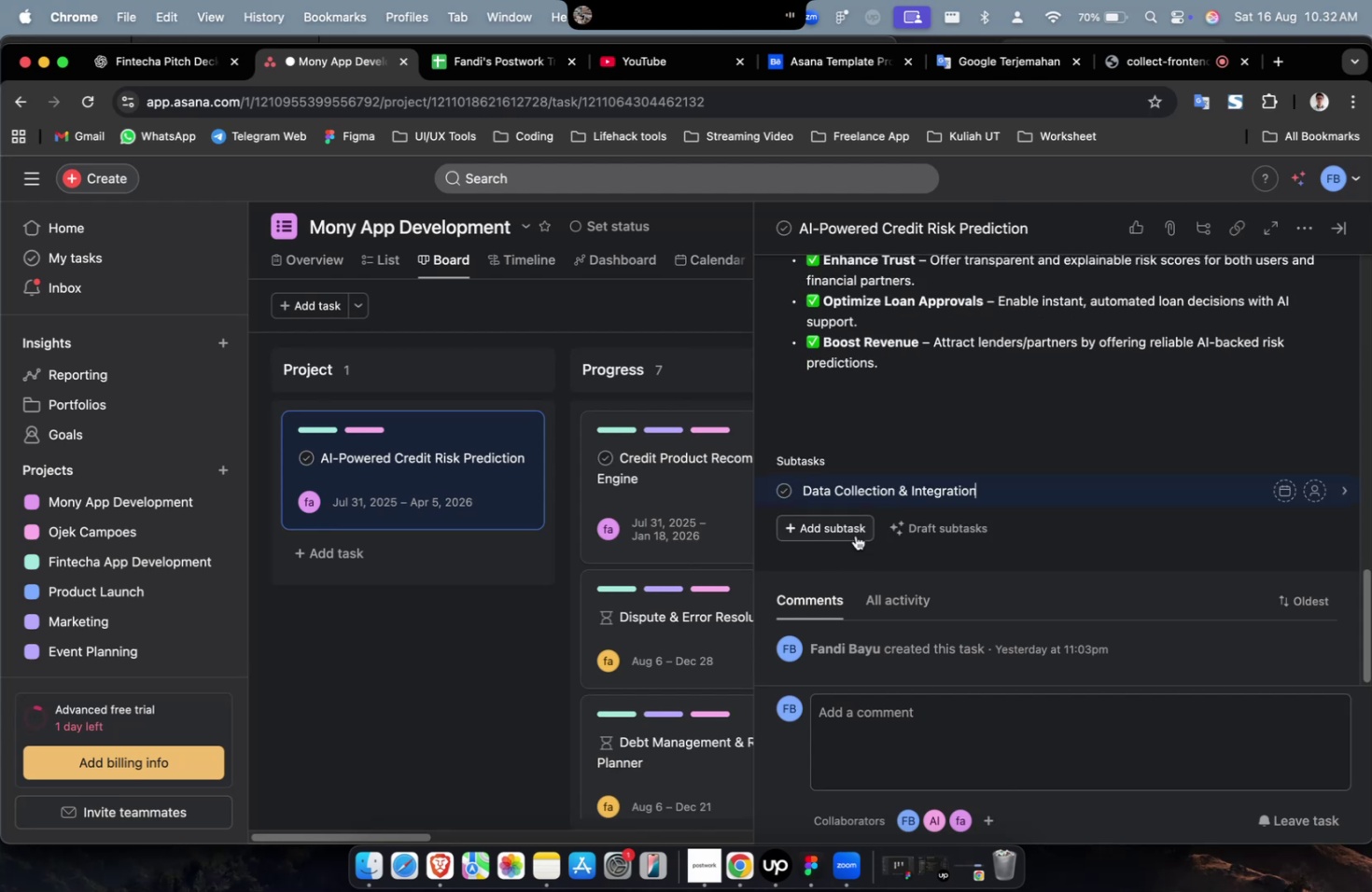 
left_click([855, 535])
 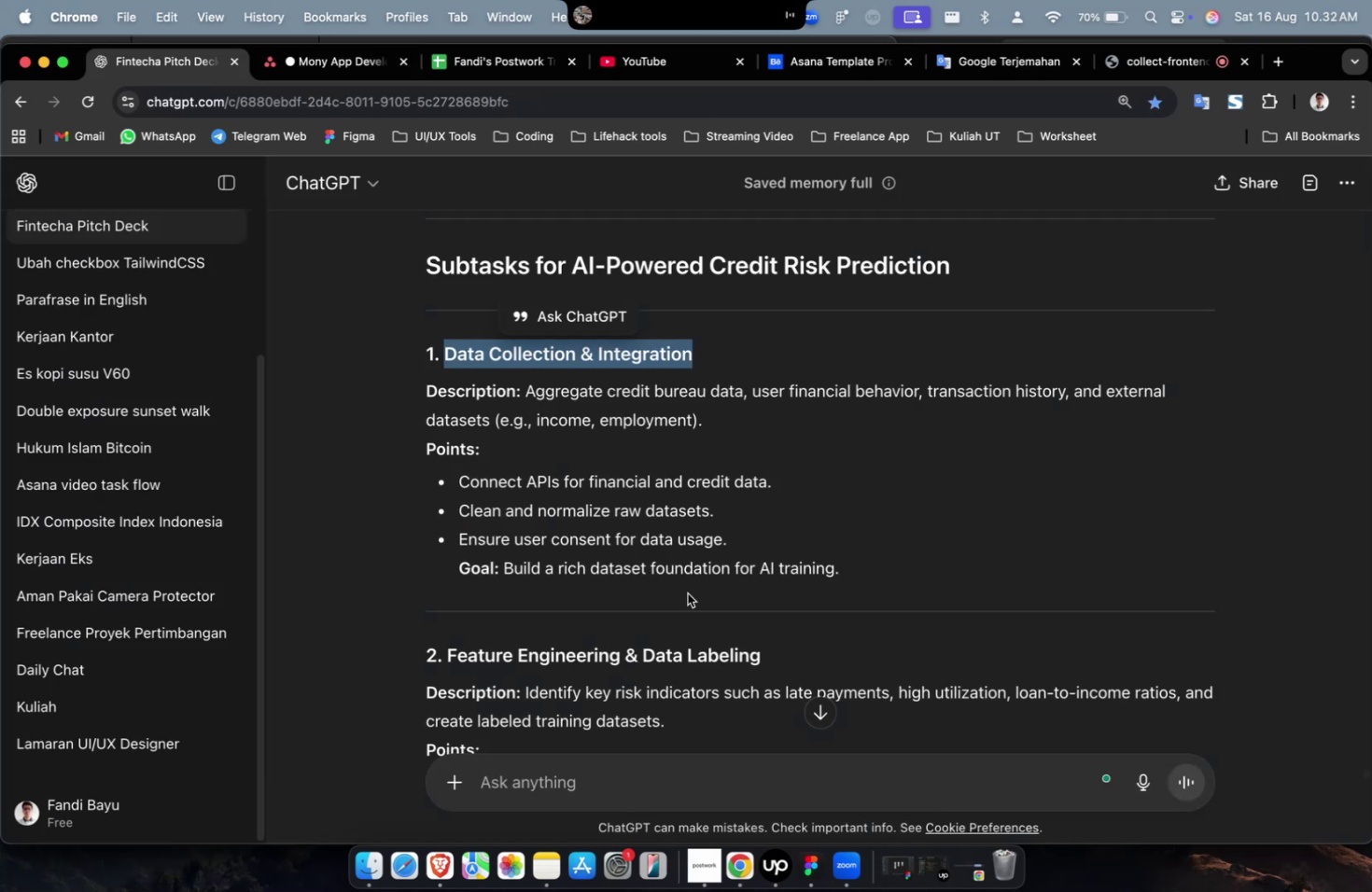 
left_click_drag(start_coordinate=[776, 653], to_coordinate=[451, 662])
 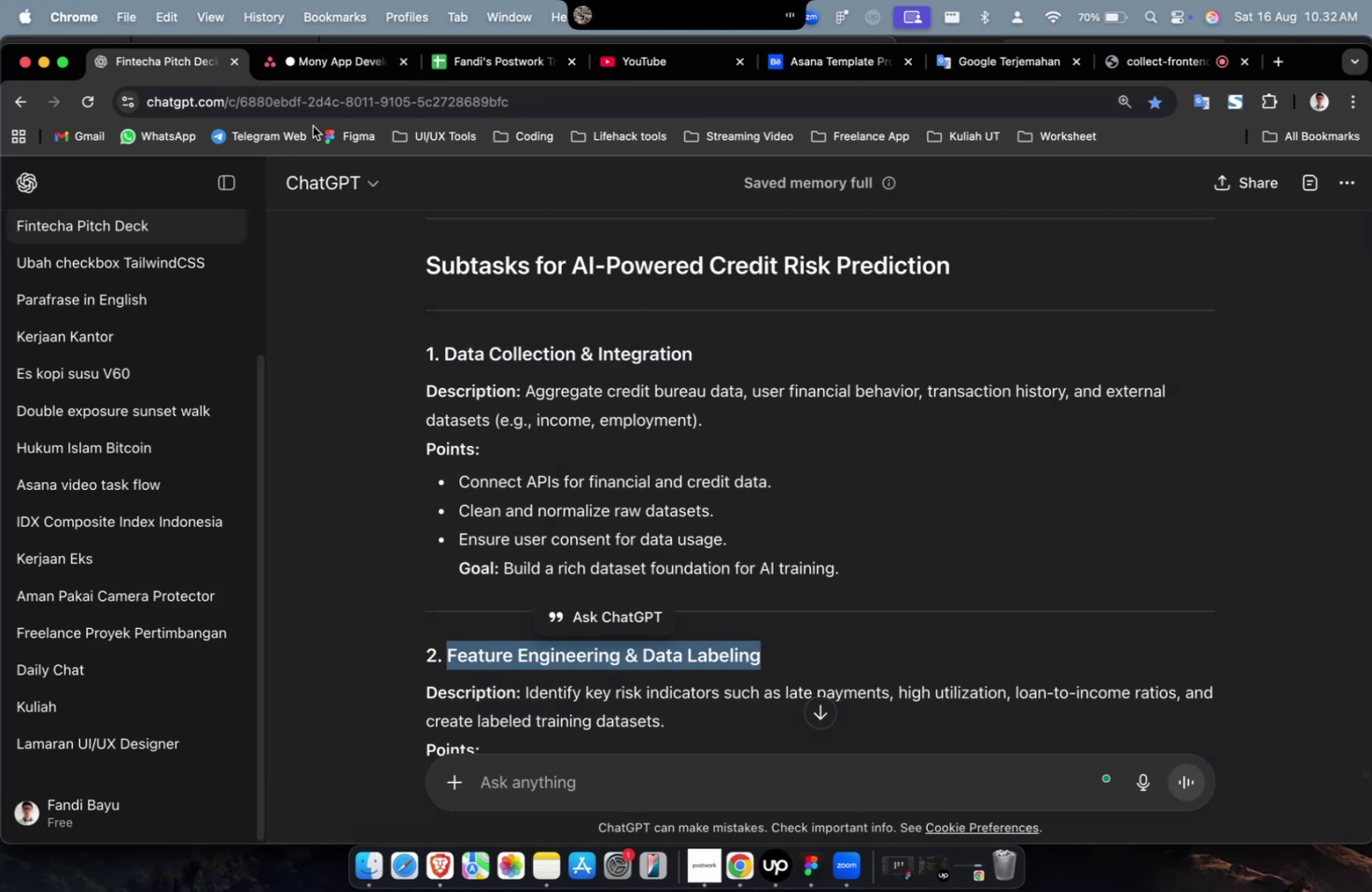 
key(Meta+CommandLeft)
 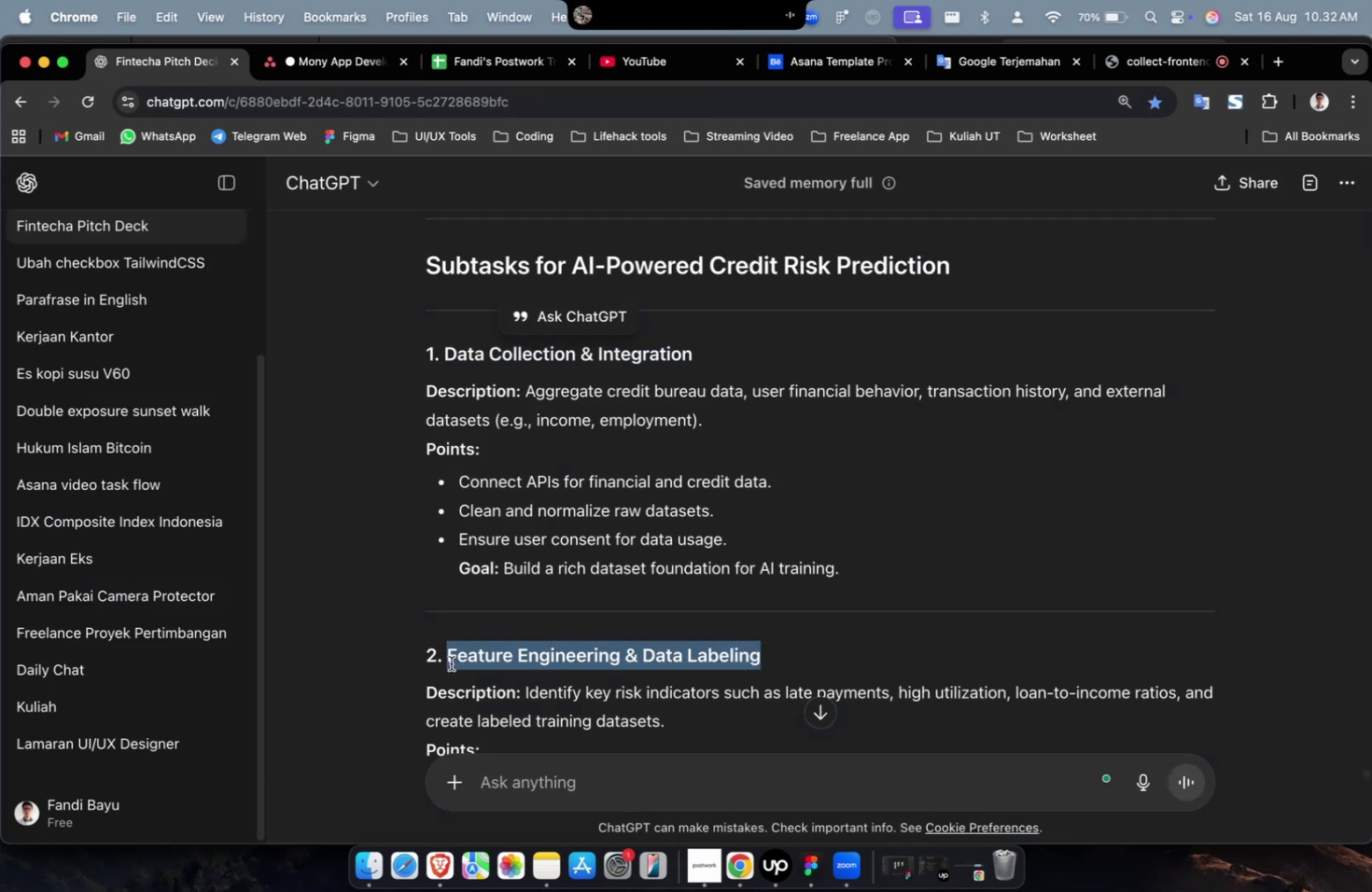 
key(Meta+C)
 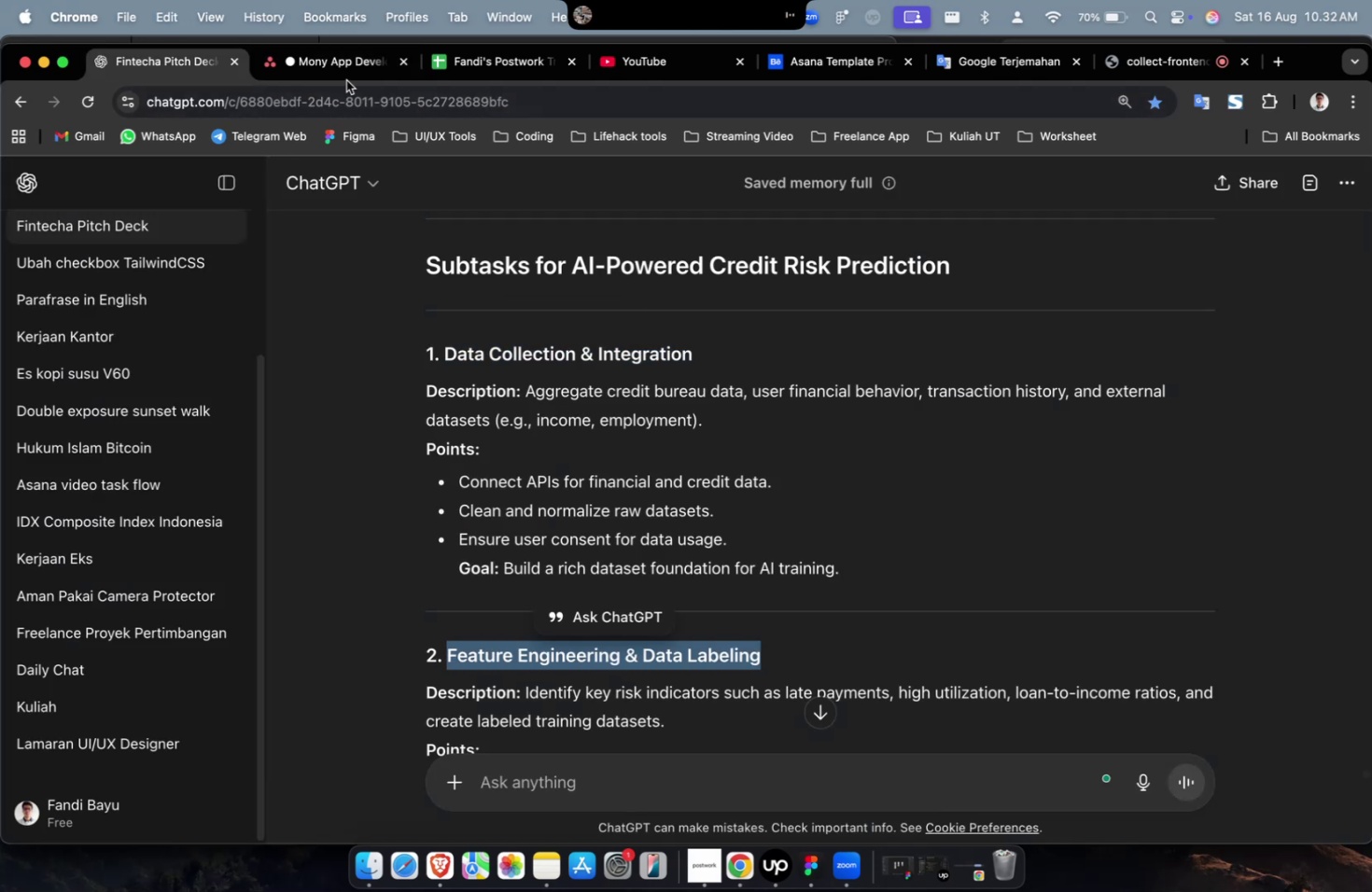 
double_click([348, 68])
 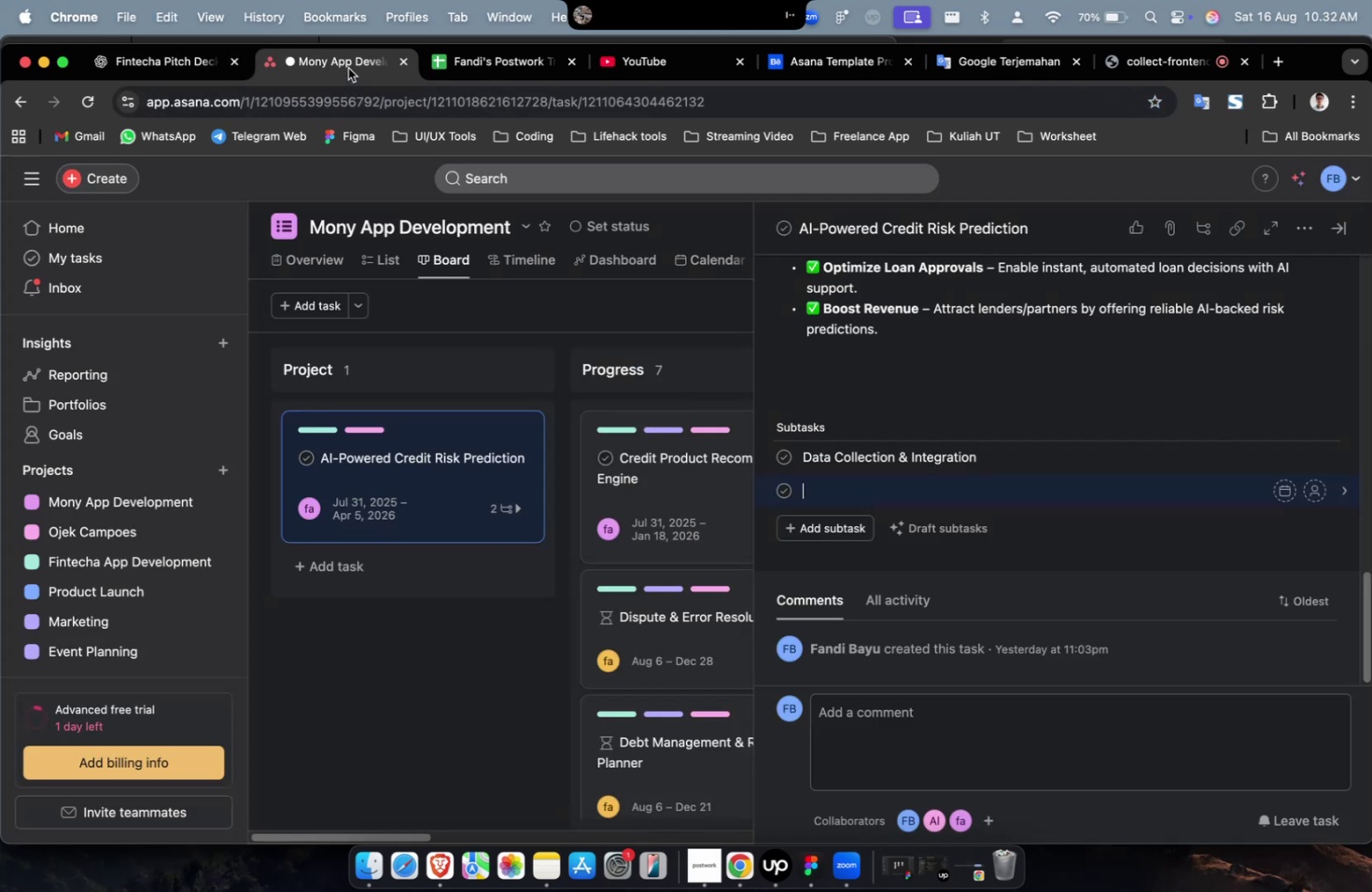 
key(Meta+V)
 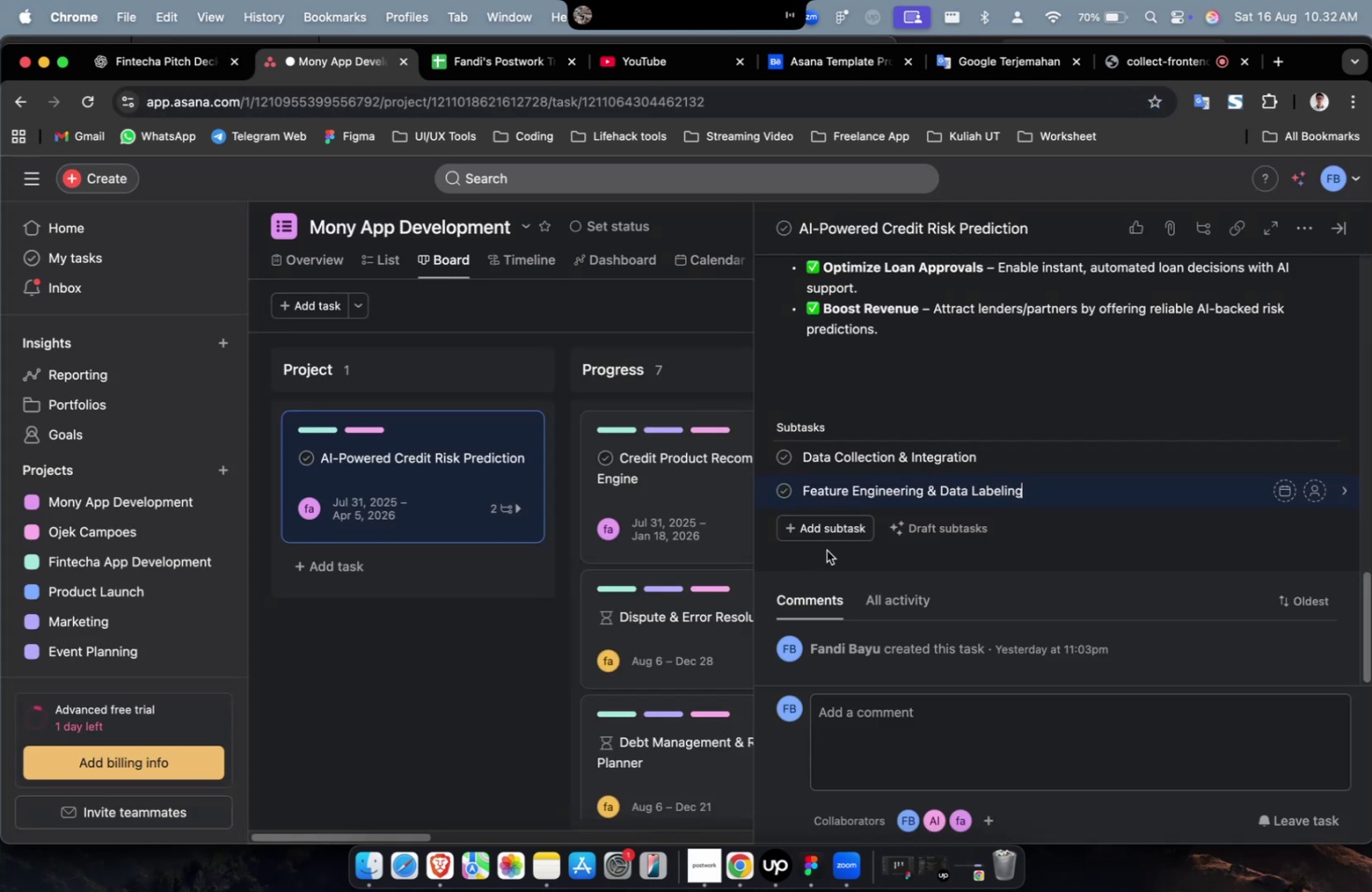 
left_click([826, 538])
 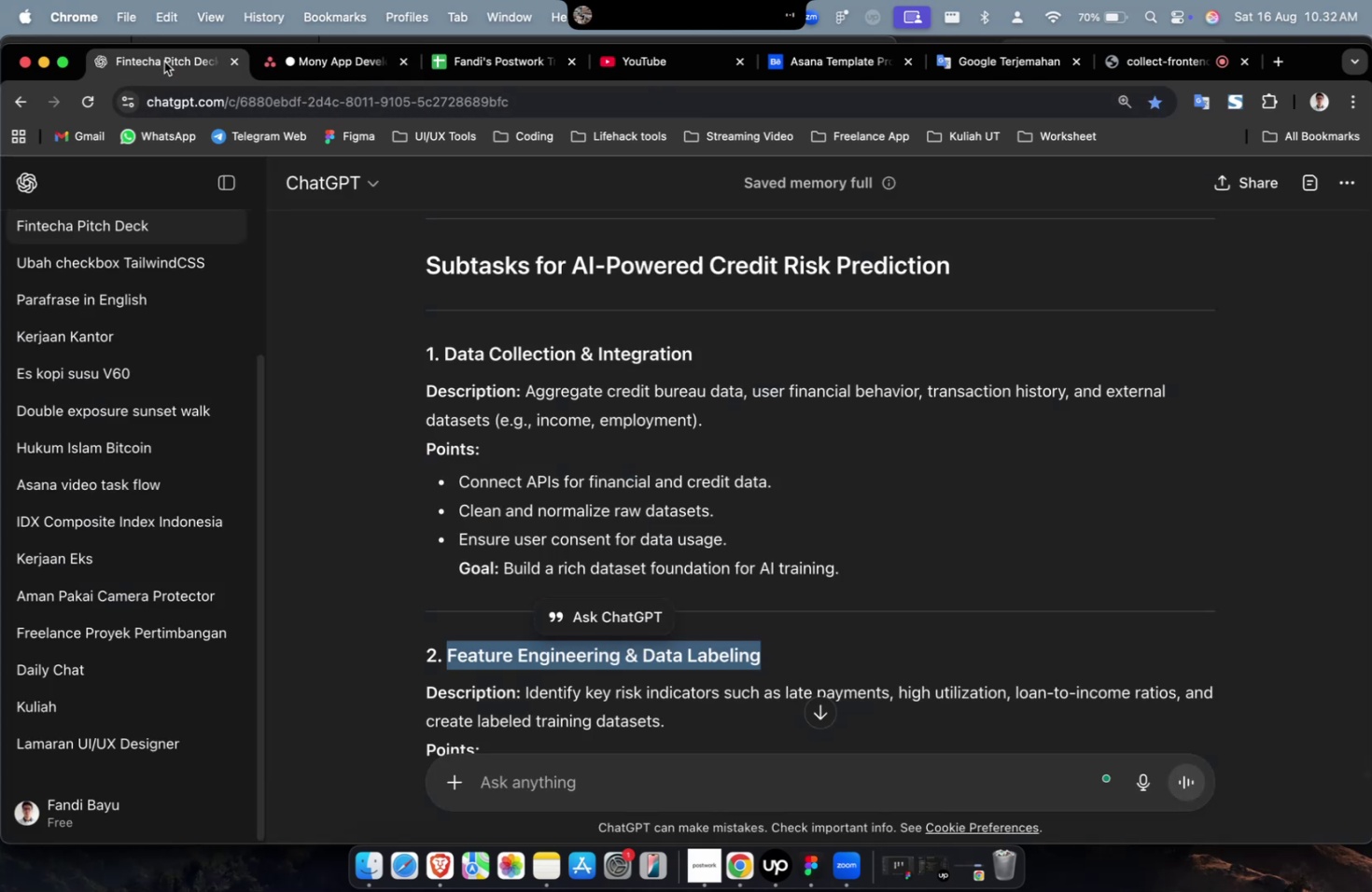 
scroll: coordinate [655, 537], scroll_direction: down, amount: 13.0
 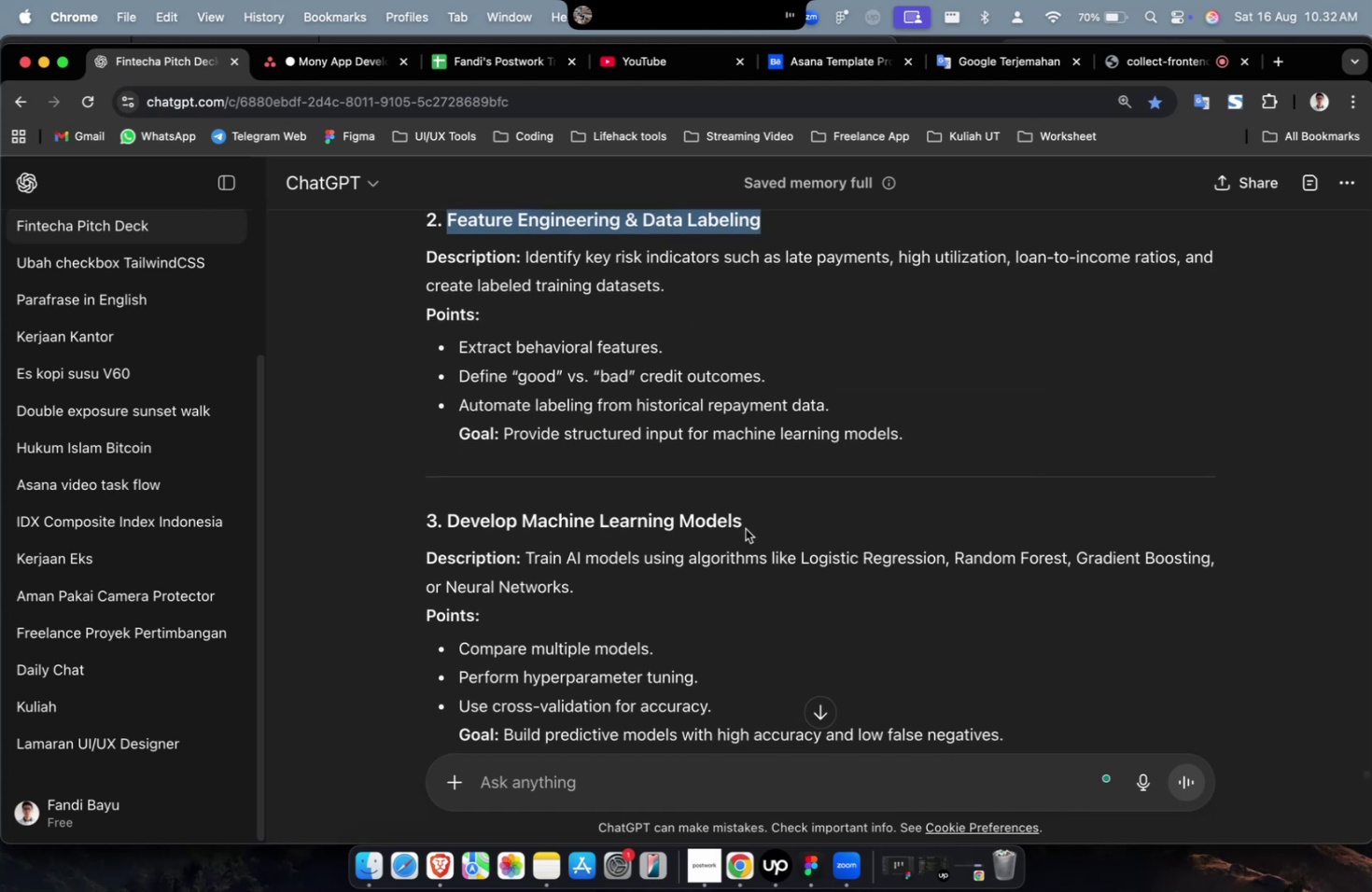 
left_click_drag(start_coordinate=[747, 524], to_coordinate=[447, 532])
 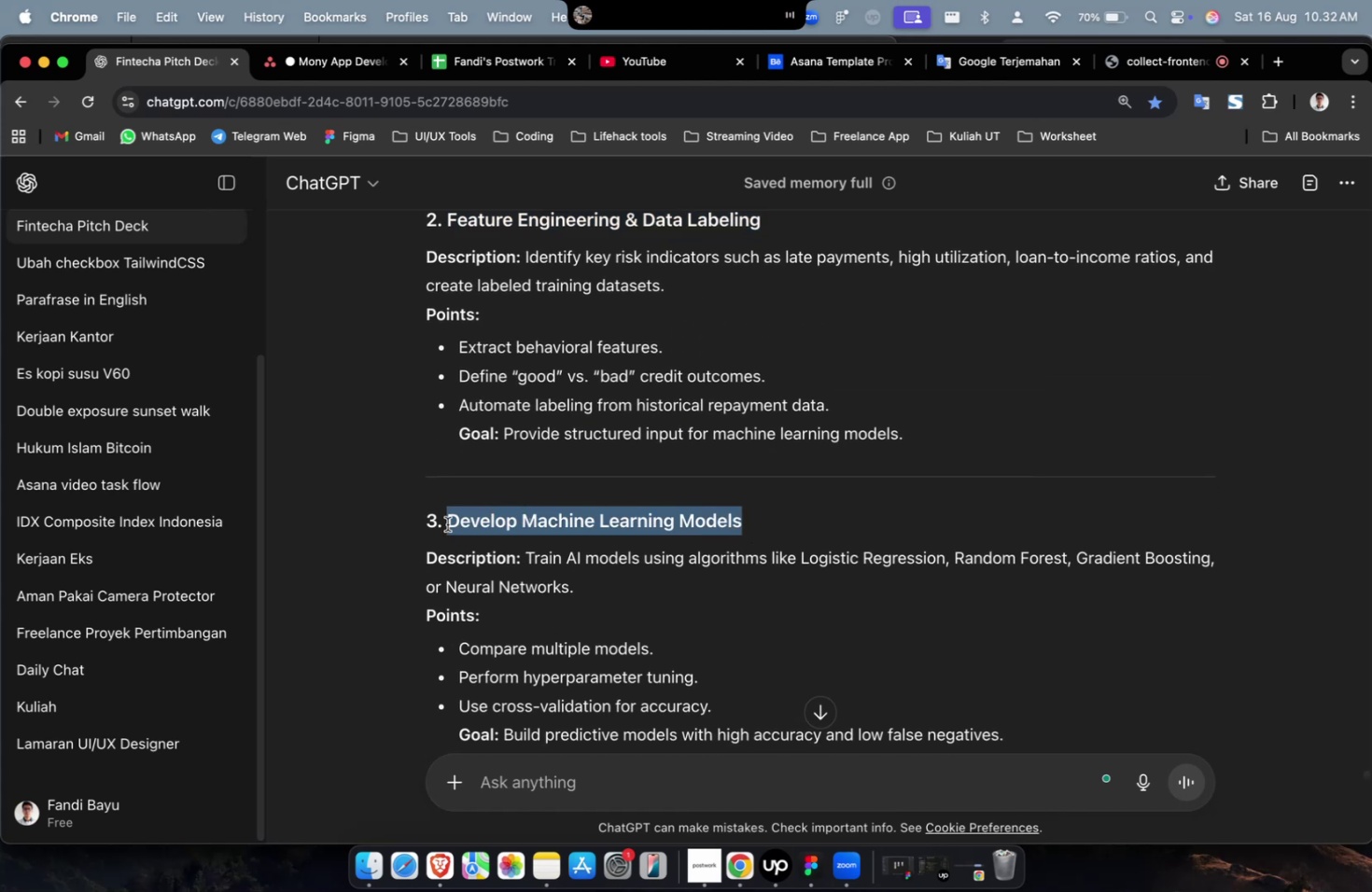 
key(Meta+C)
 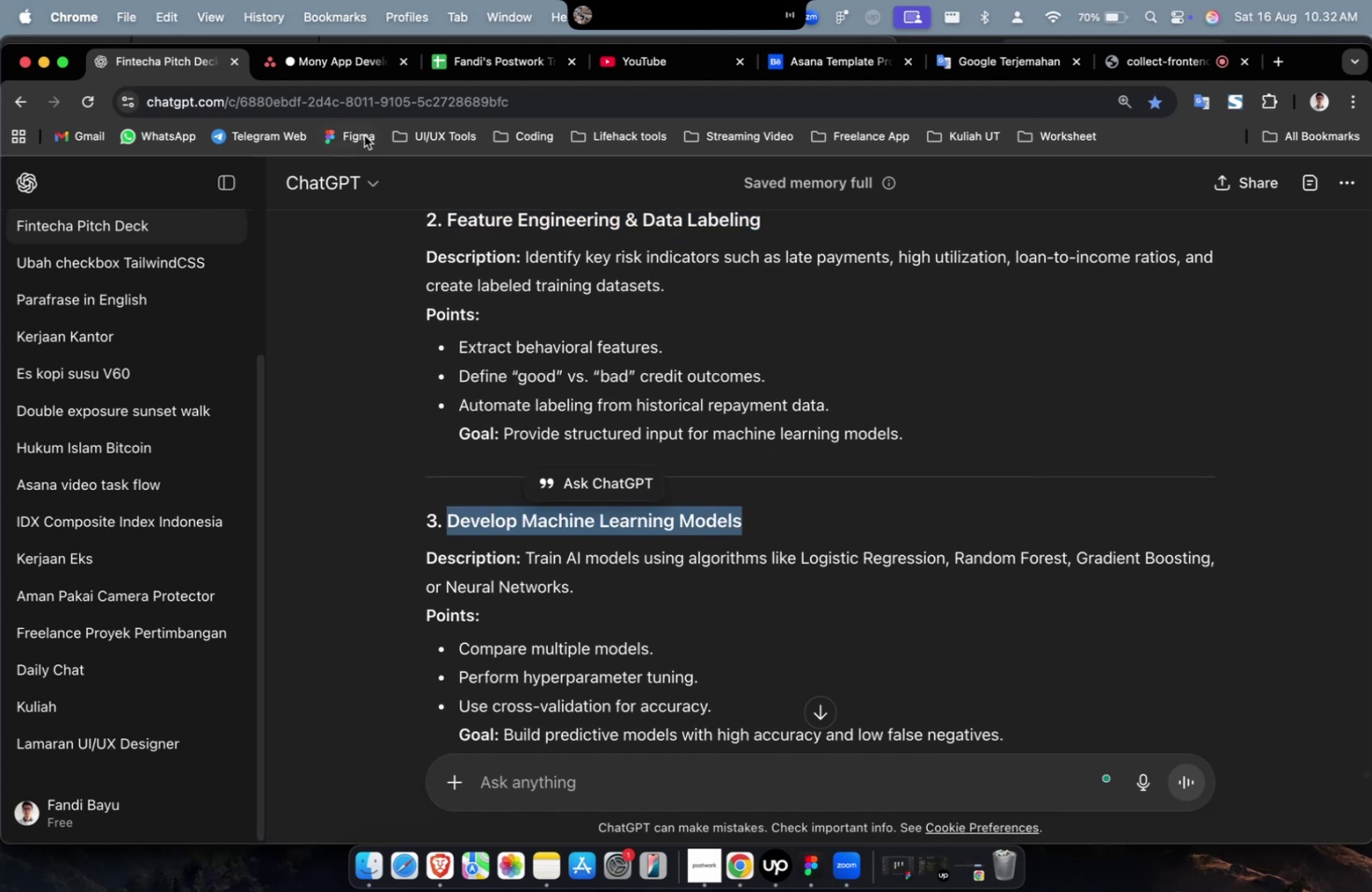 
key(Meta+C)
 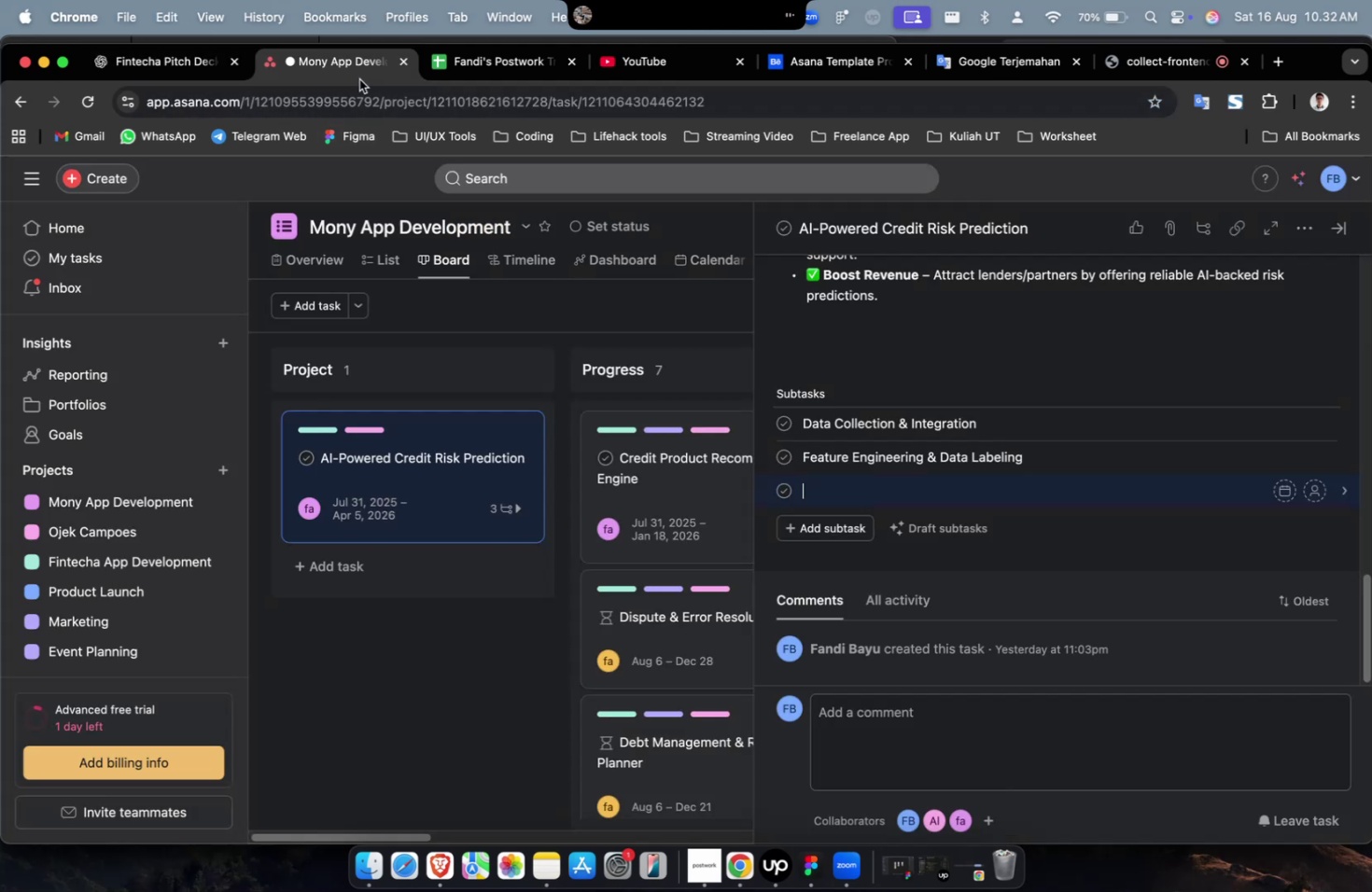 
key(Meta+V)
 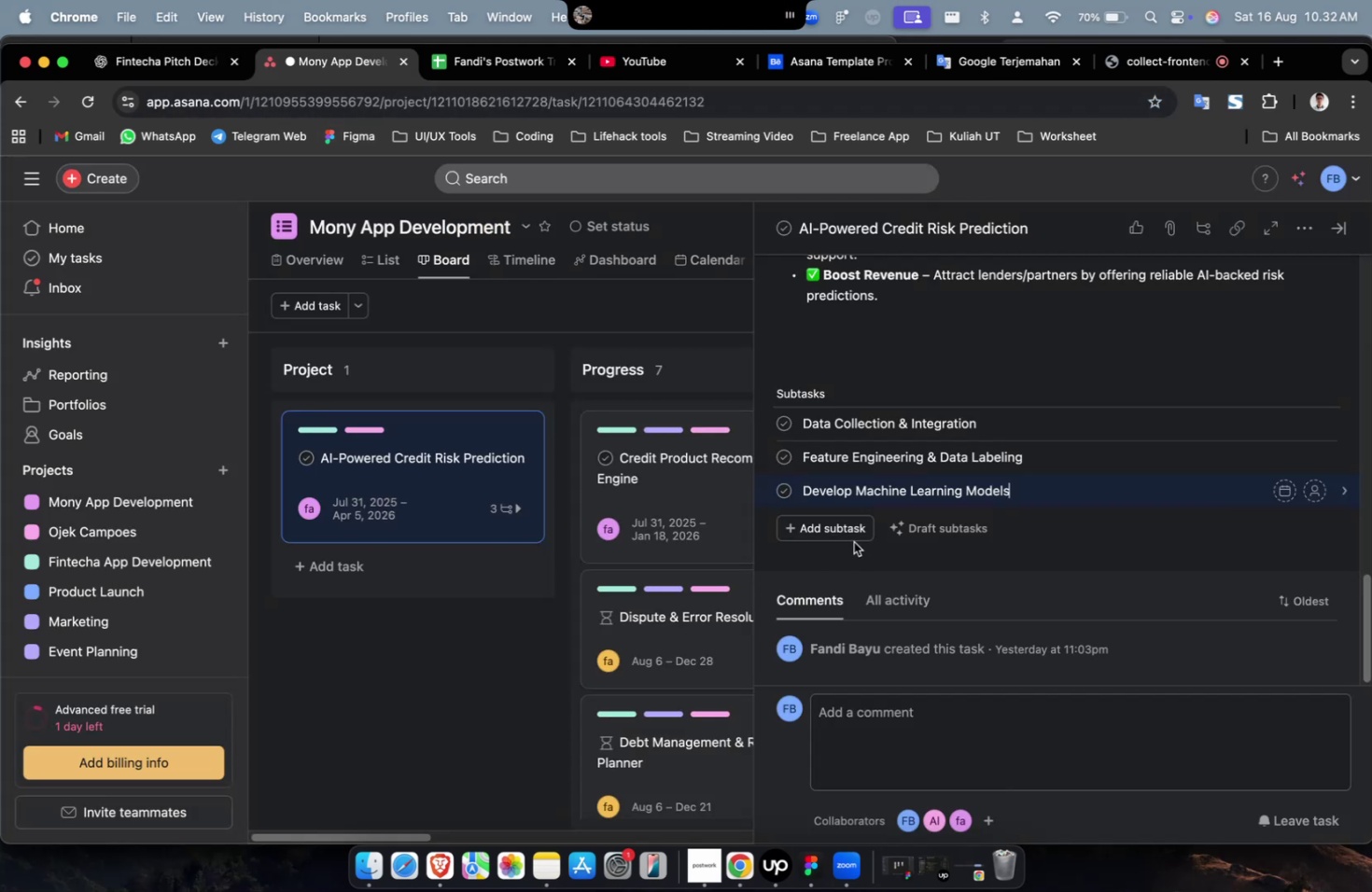 
left_click([853, 536])
 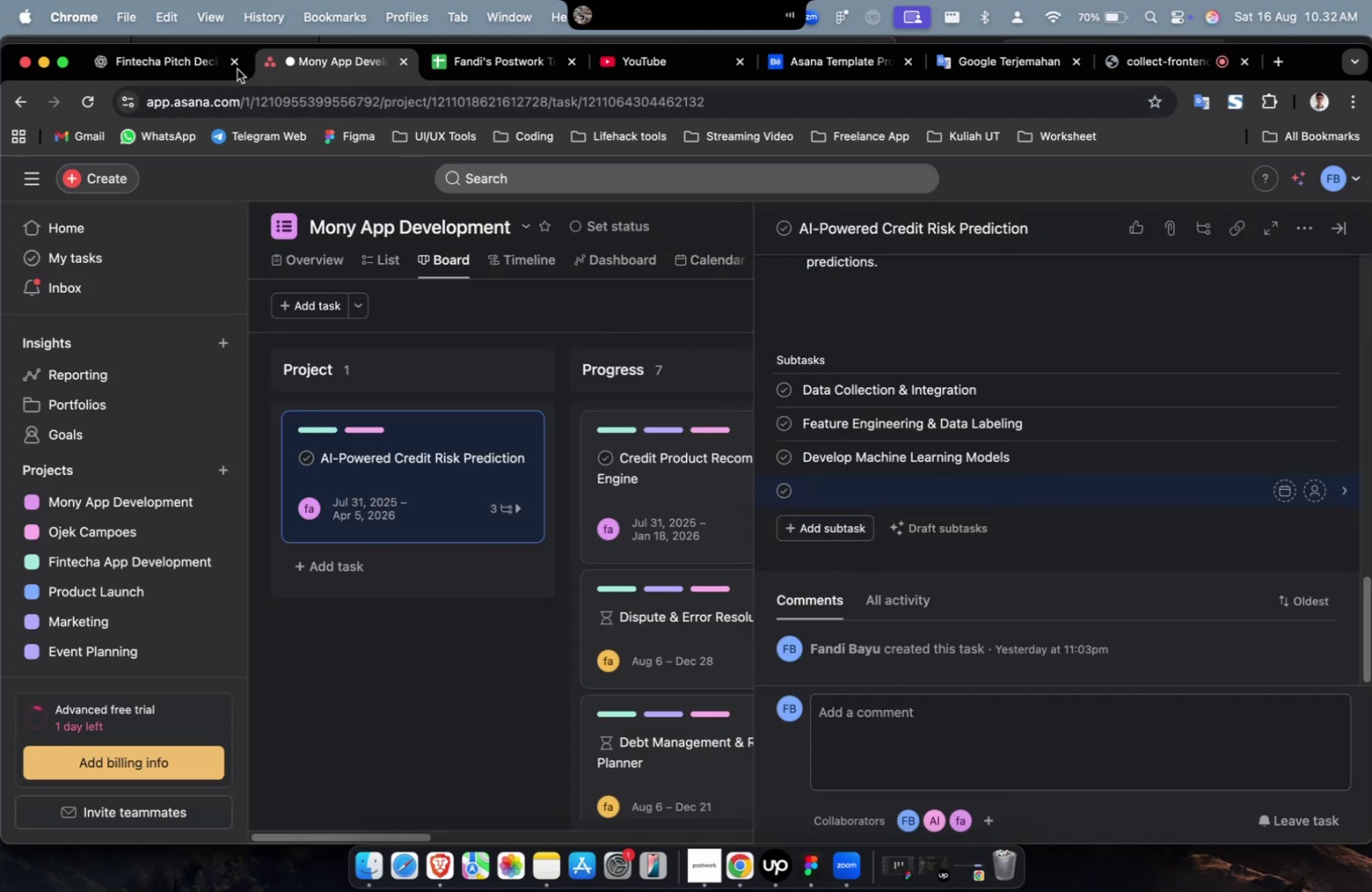 
left_click([161, 63])
 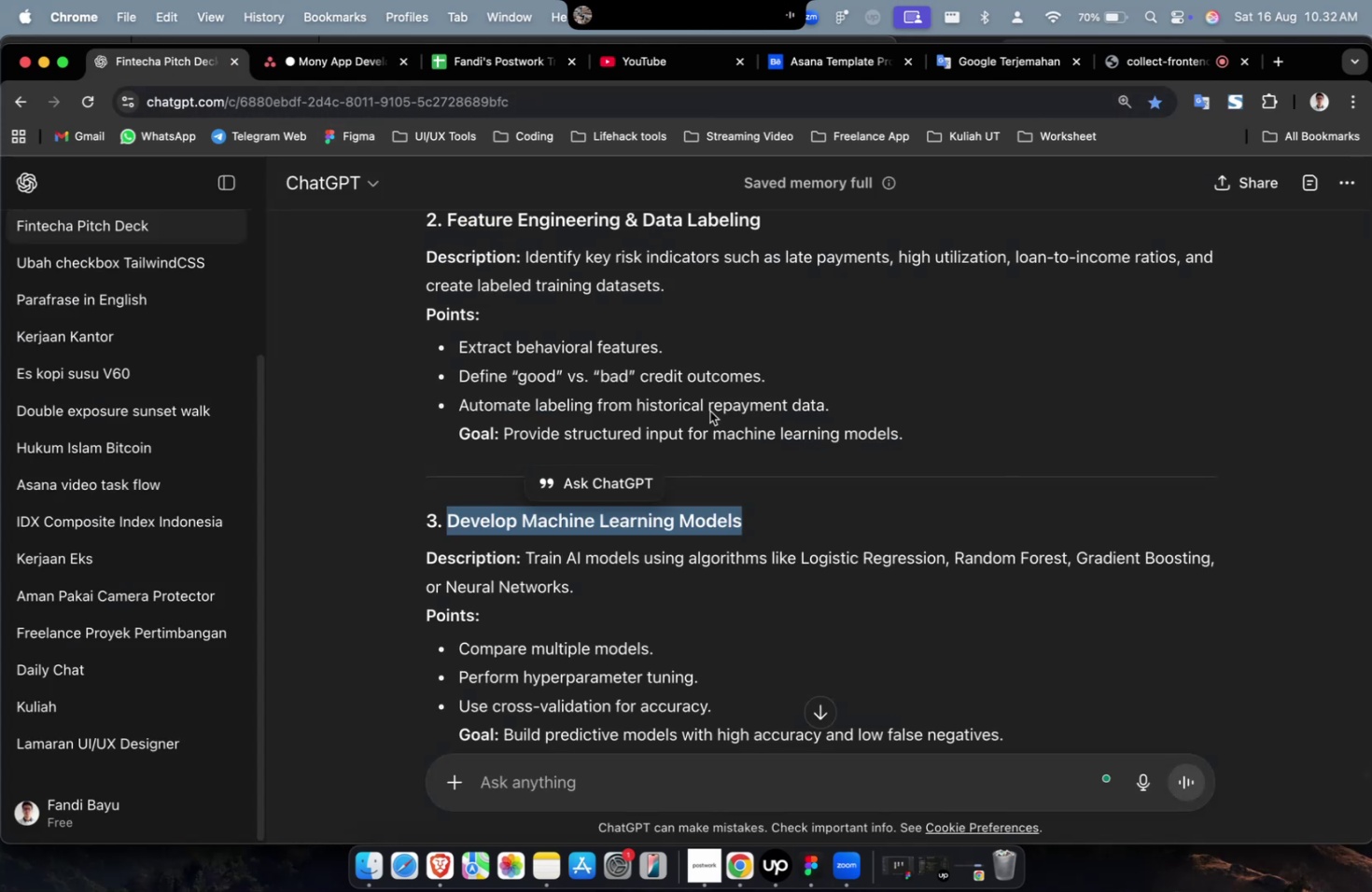 
scroll: coordinate [710, 411], scroll_direction: down, amount: 7.0
 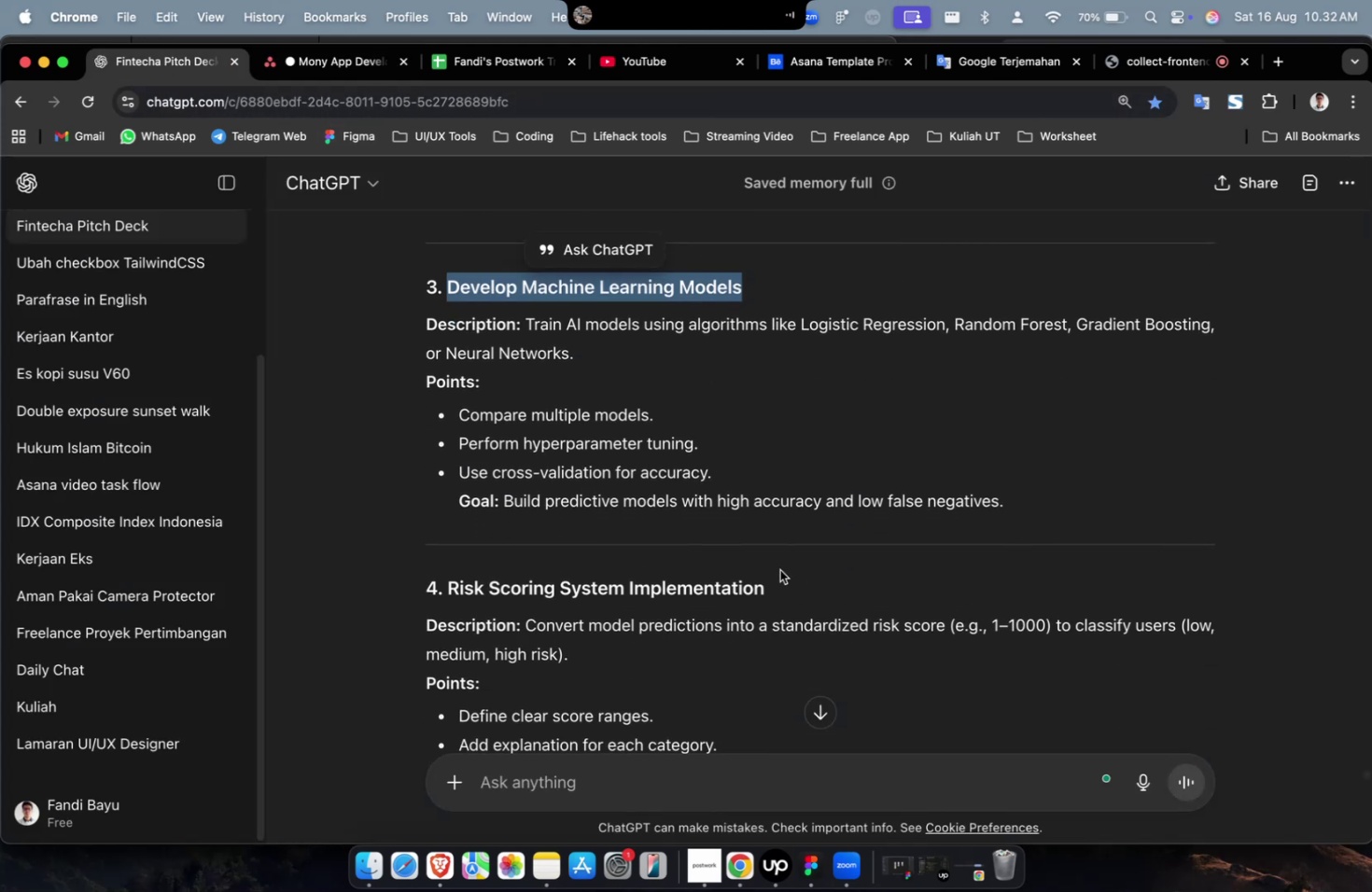 
left_click_drag(start_coordinate=[775, 583], to_coordinate=[447, 599])
 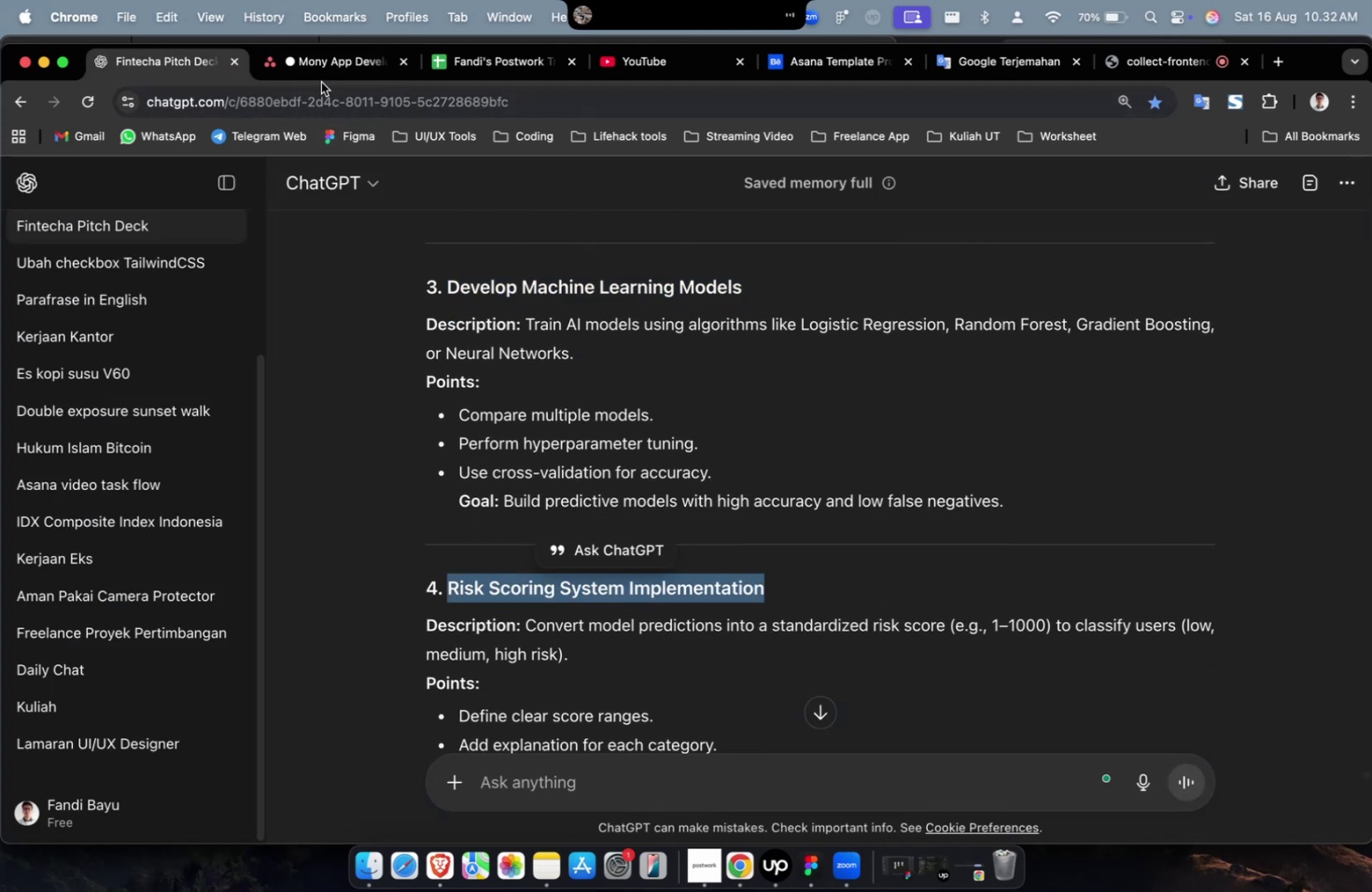 
key(Meta+C)
 